 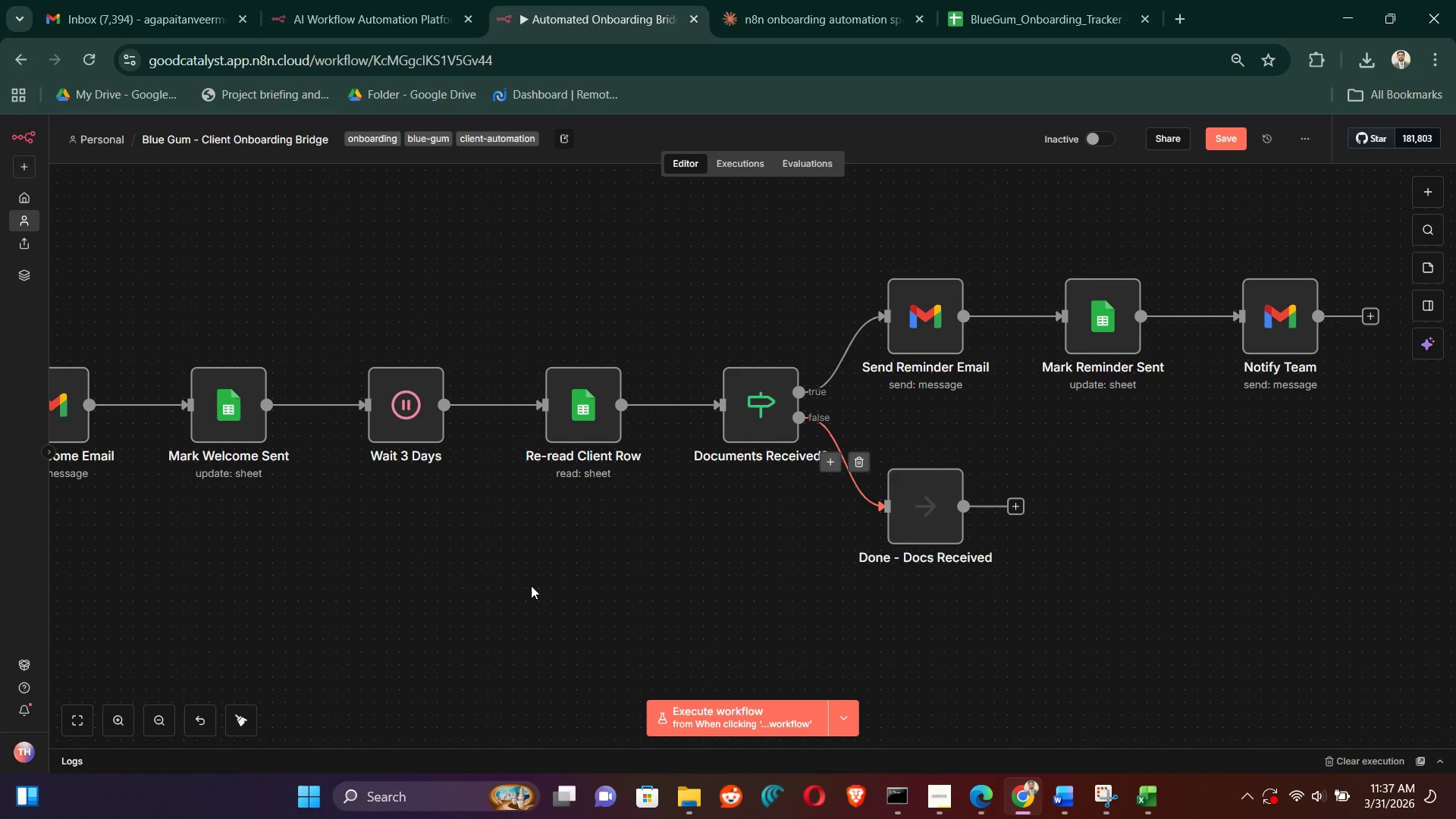 
left_click([519, 564])
 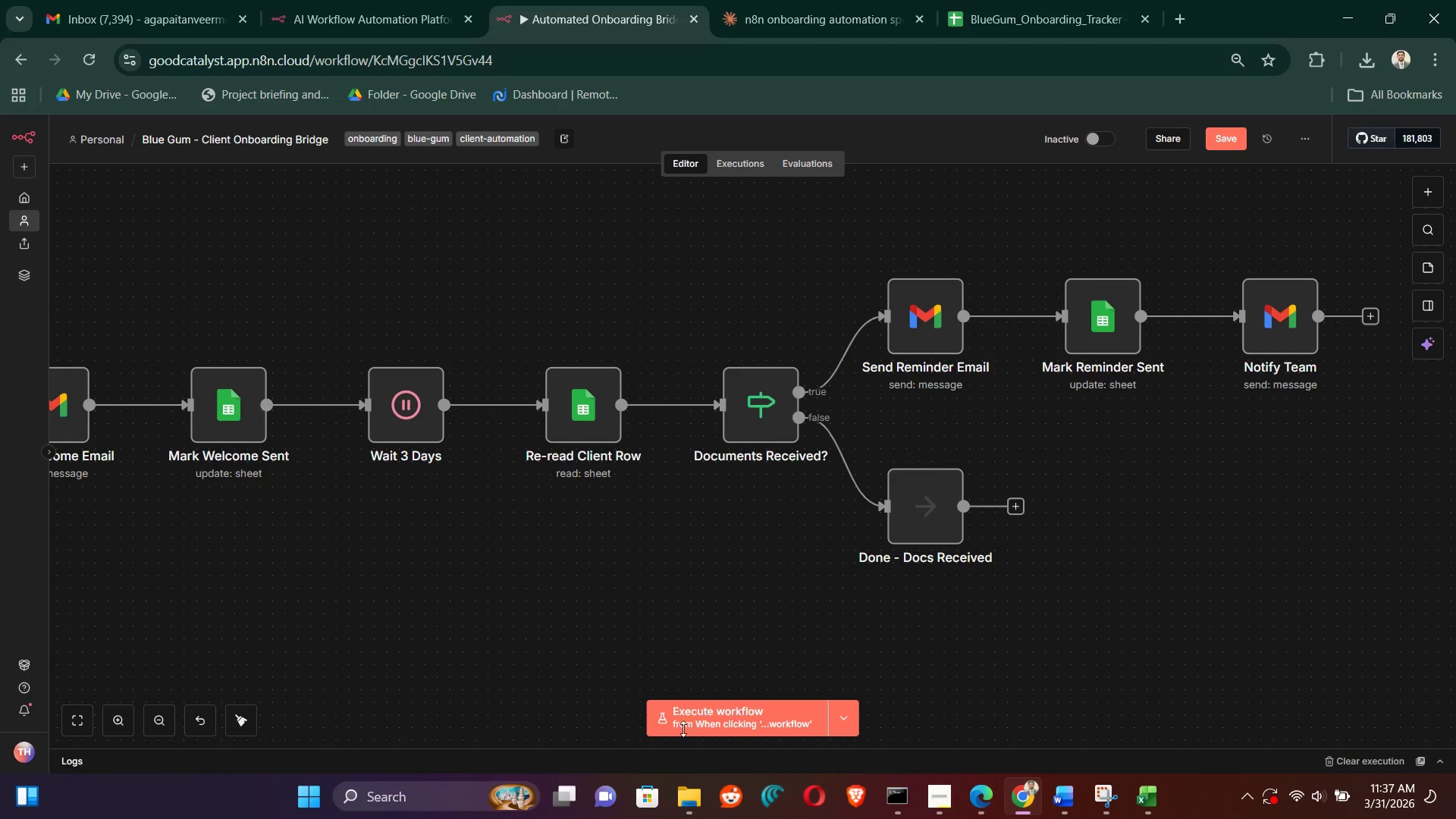 
left_click([774, 506])
 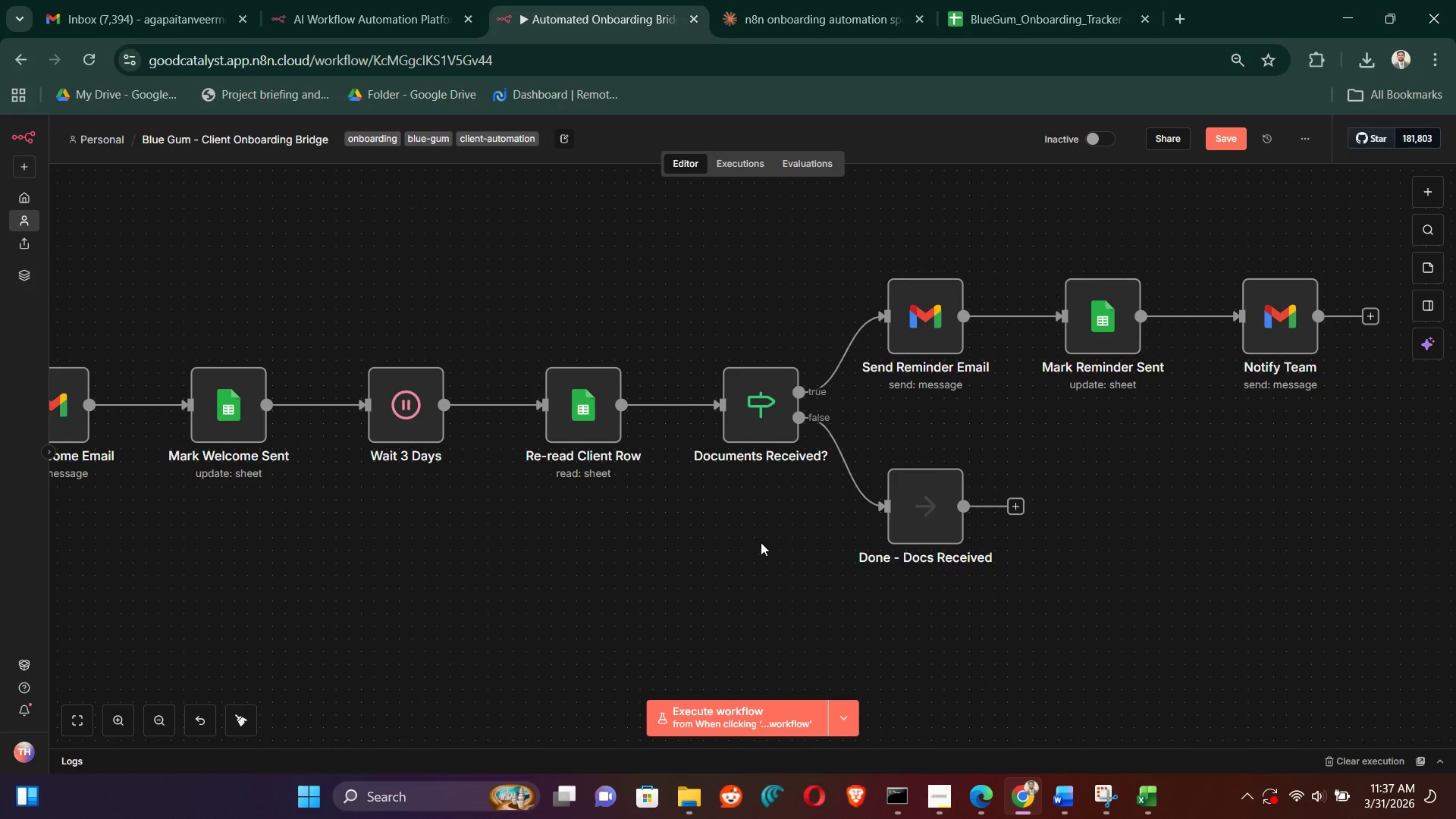 
hold_key(key=ControlLeft, duration=1.5)
left_click_drag(start_coordinate=[1346, 609], to_coordinate=[1455, 606])
 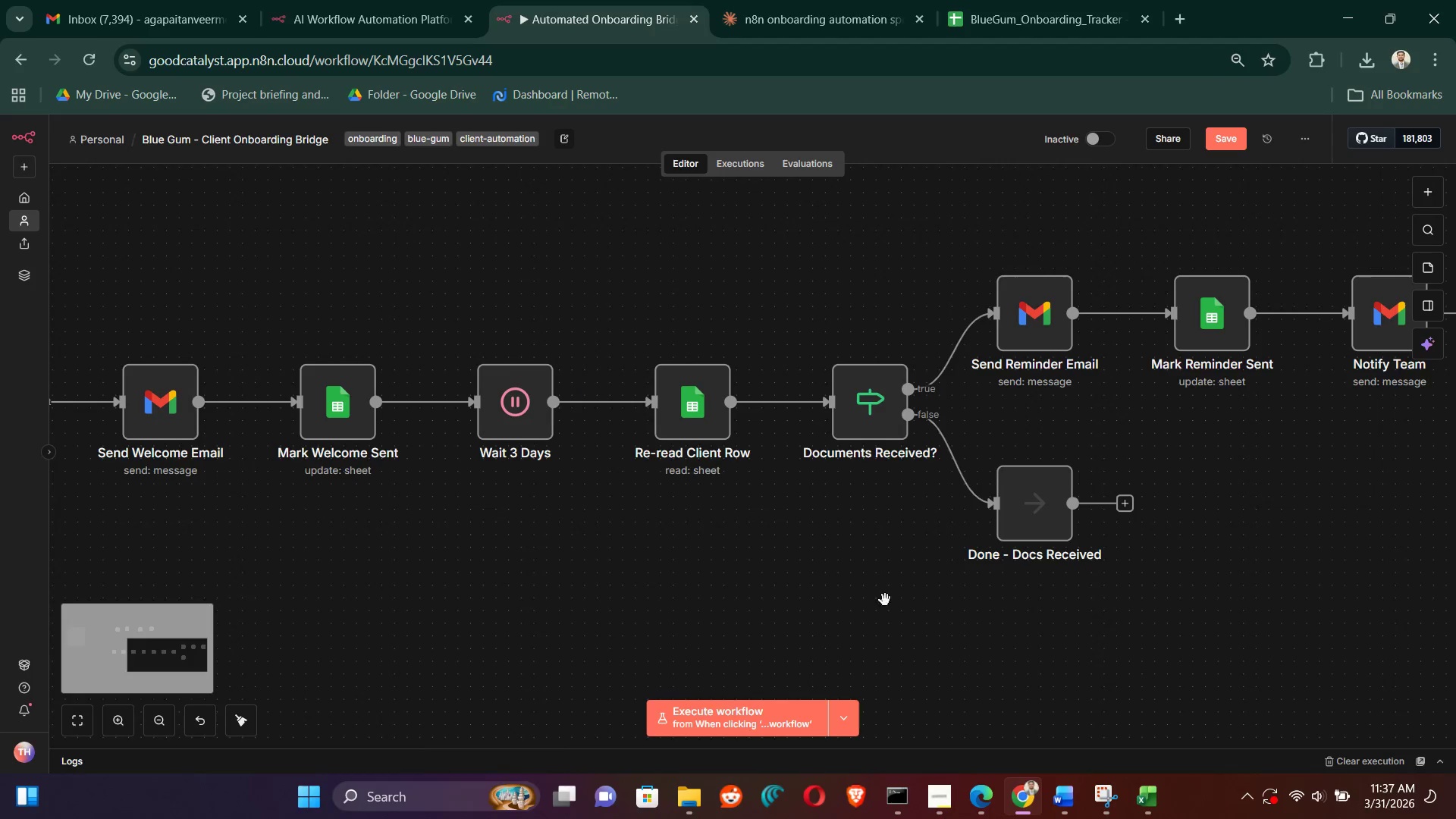 
hold_key(key=ControlLeft, duration=1.25)
left_click_drag(start_coordinate=[548, 600], to_coordinate=[1101, 597])
 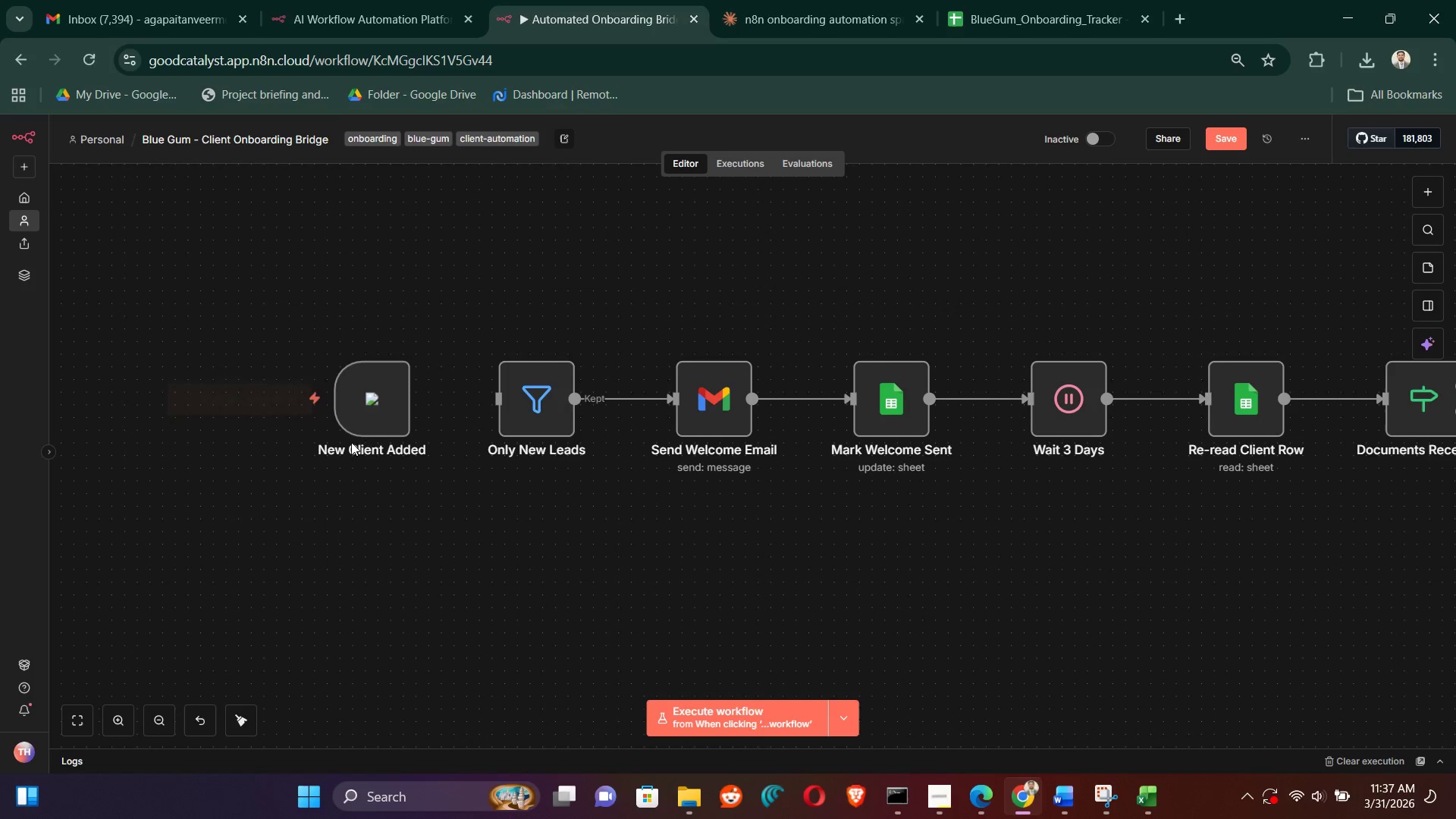 
double_click([382, 421])
 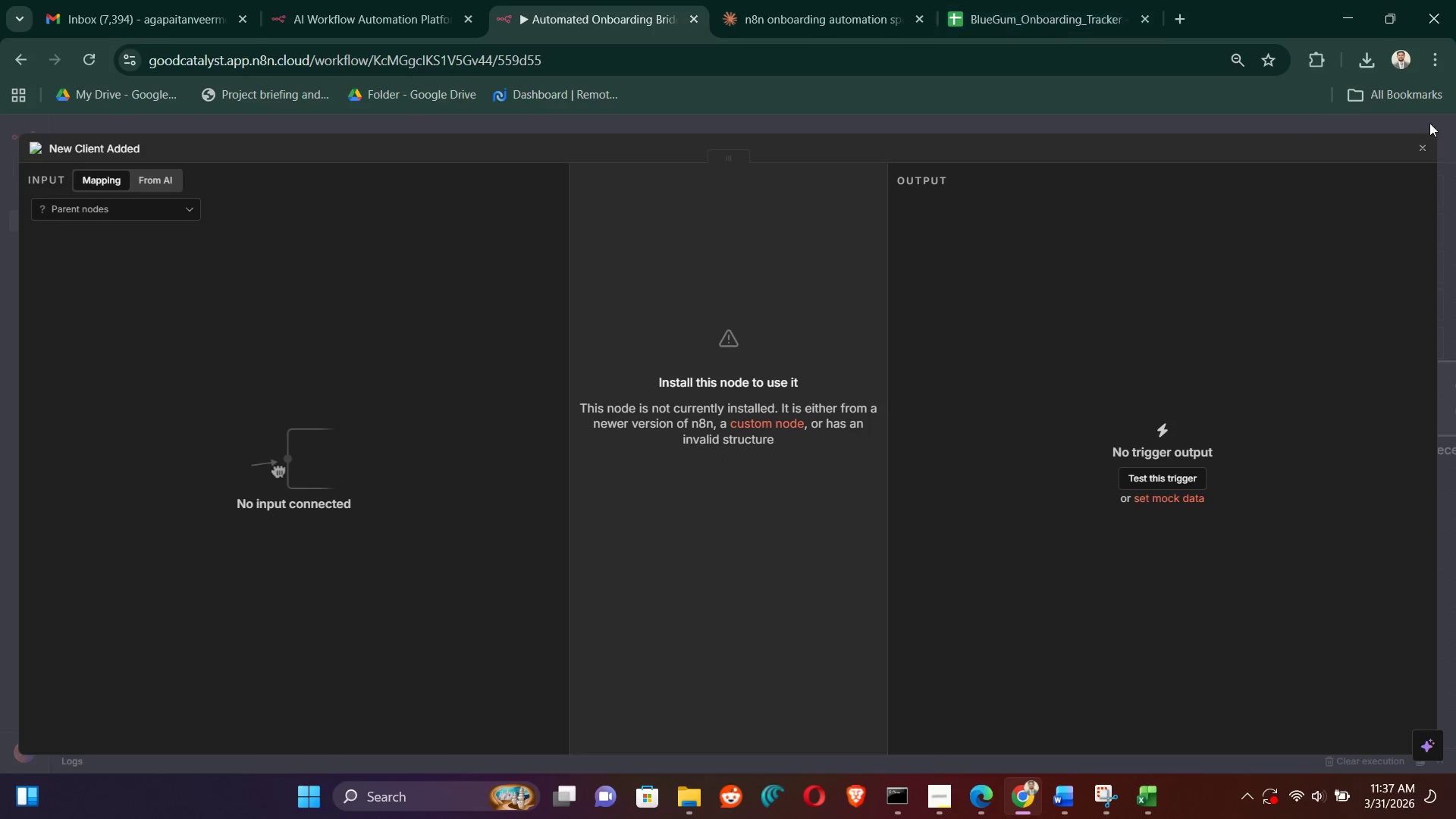 
left_click([1428, 155])
 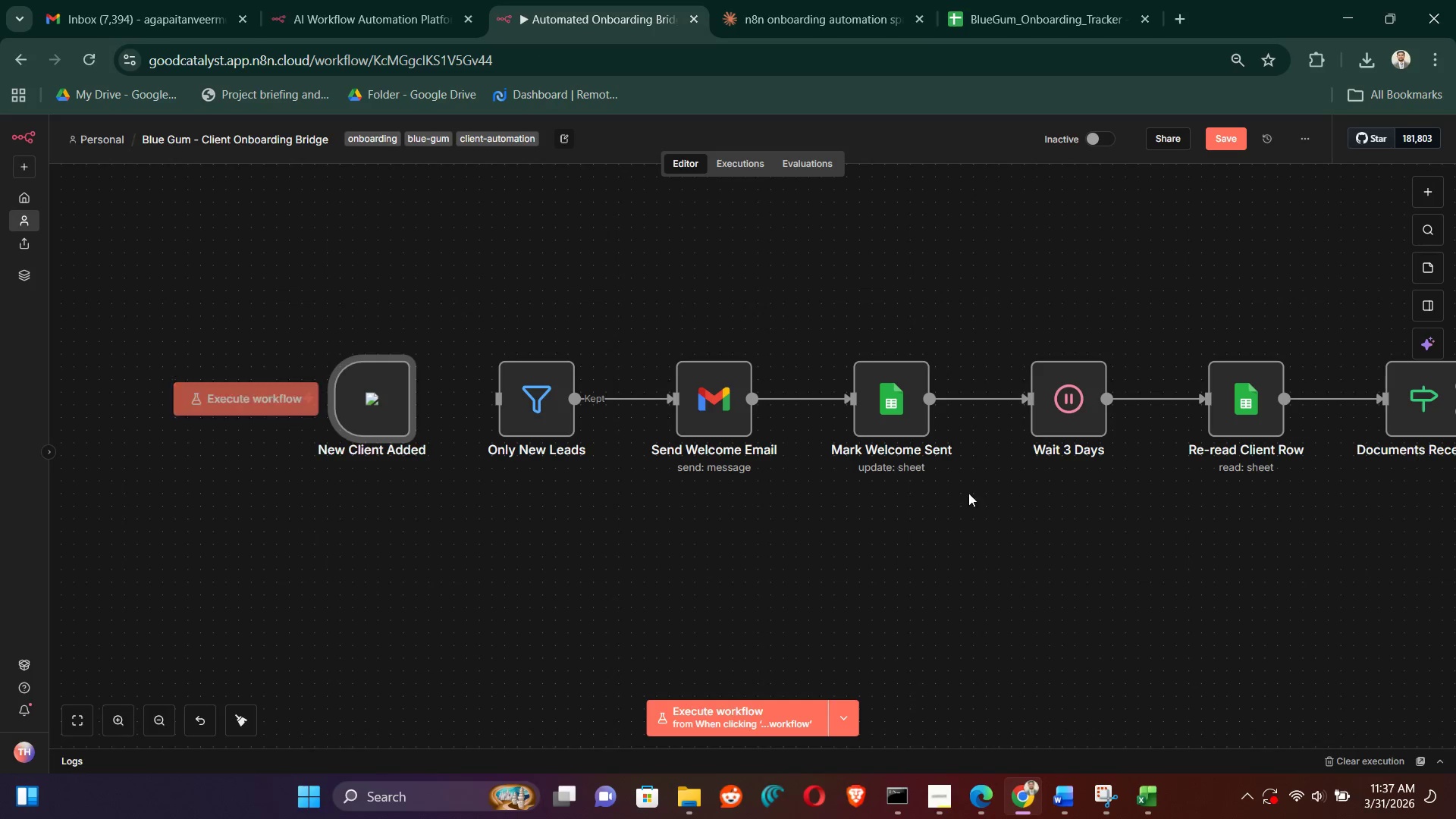 
hold_key(key=ControlLeft, duration=1.5)
left_click_drag(start_coordinate=[1268, 573], to_coordinate=[516, 541])
 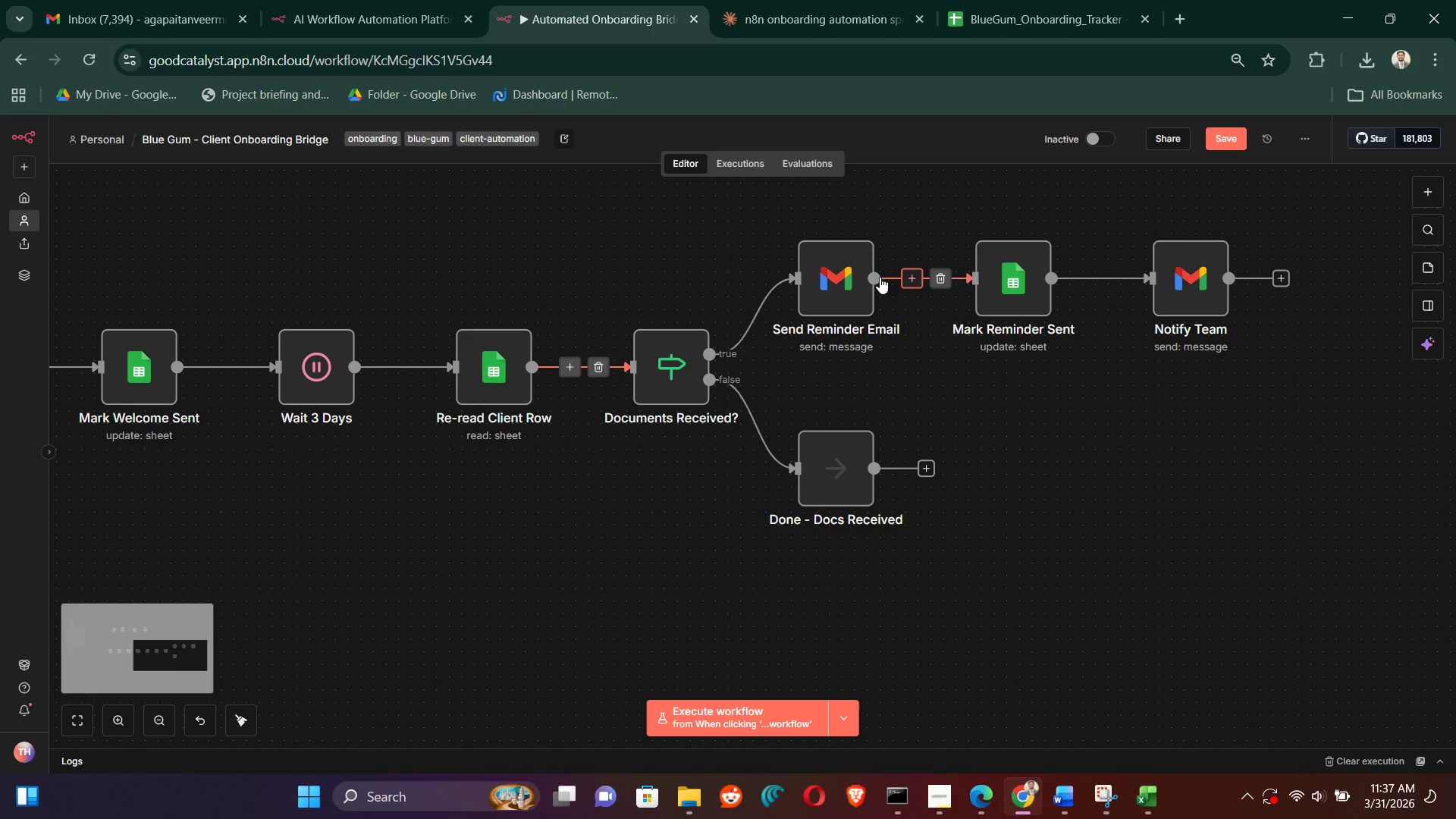 
left_click([844, 277])
 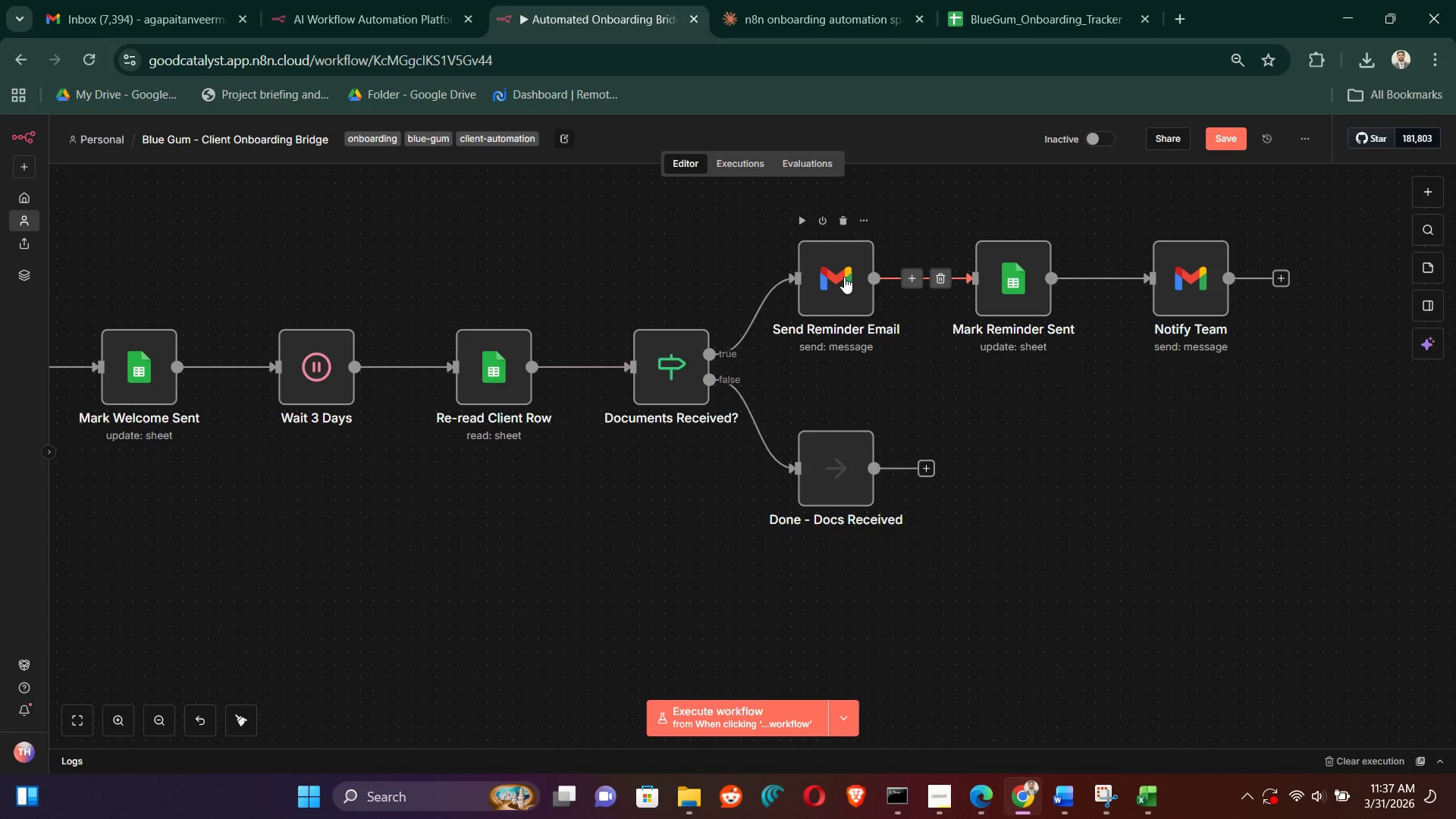 
mouse_move([839, 294])
 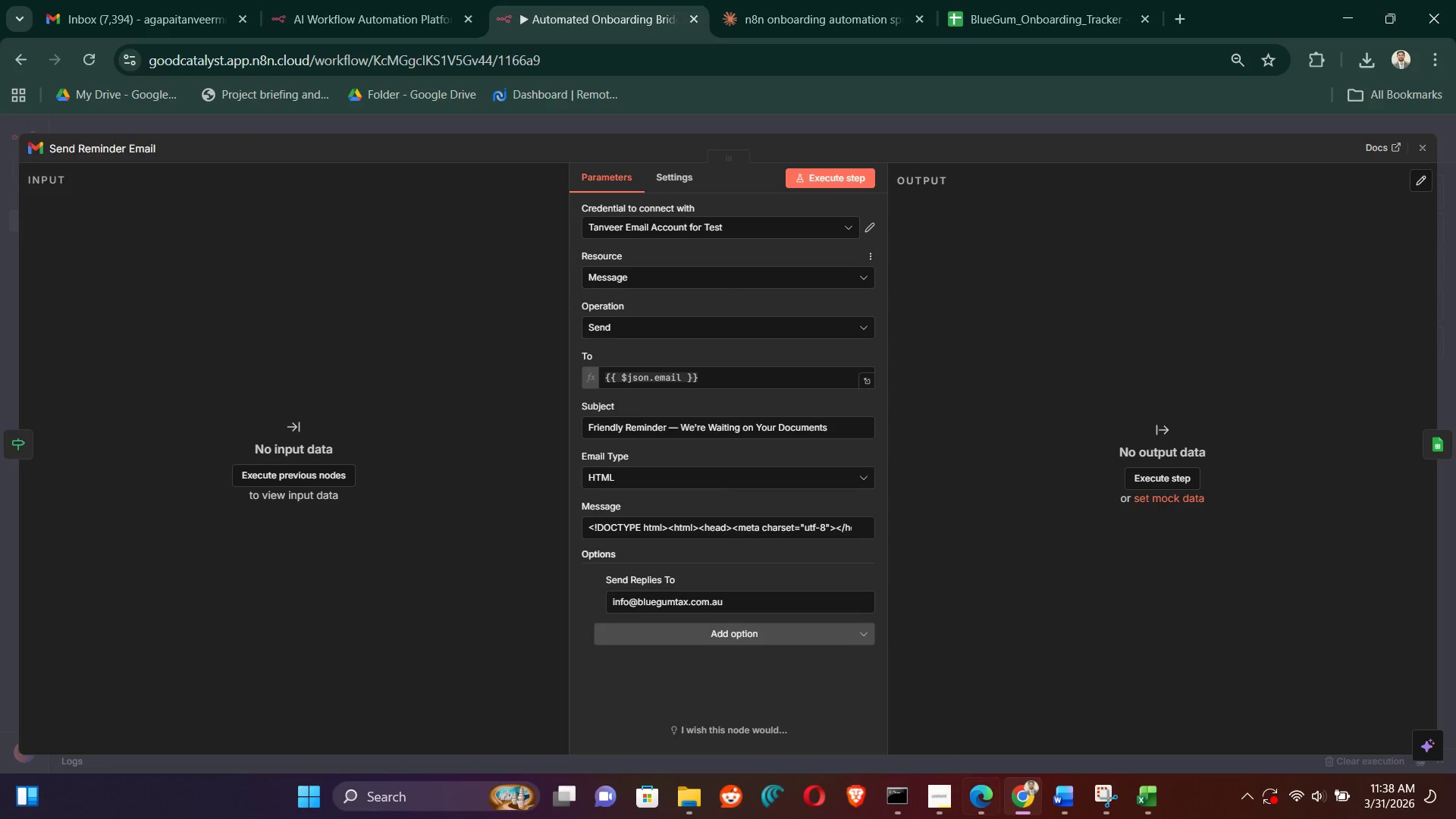 
mouse_move([971, 797])
 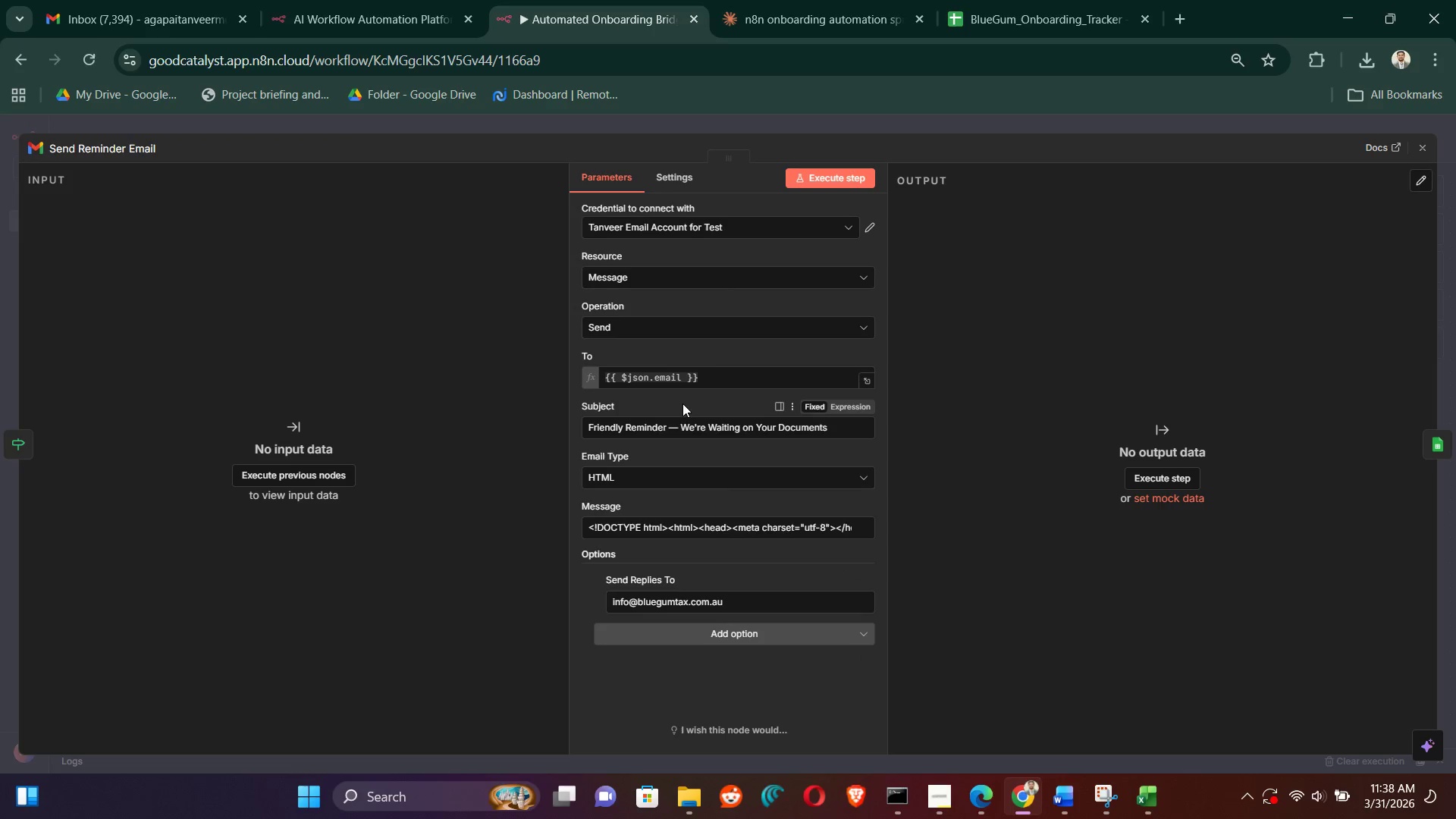 
double_click([713, 379])
 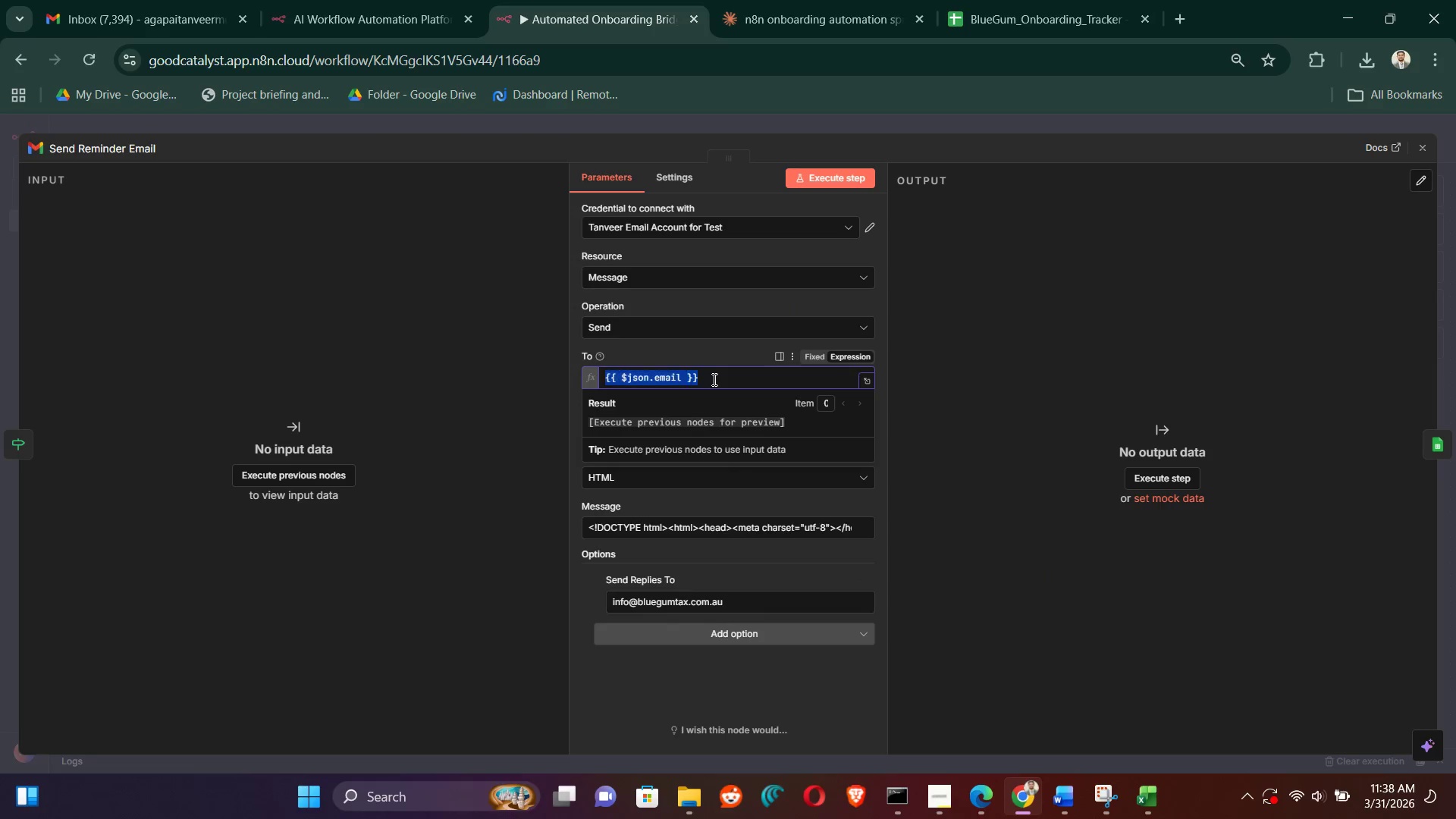 
triple_click([713, 379])
 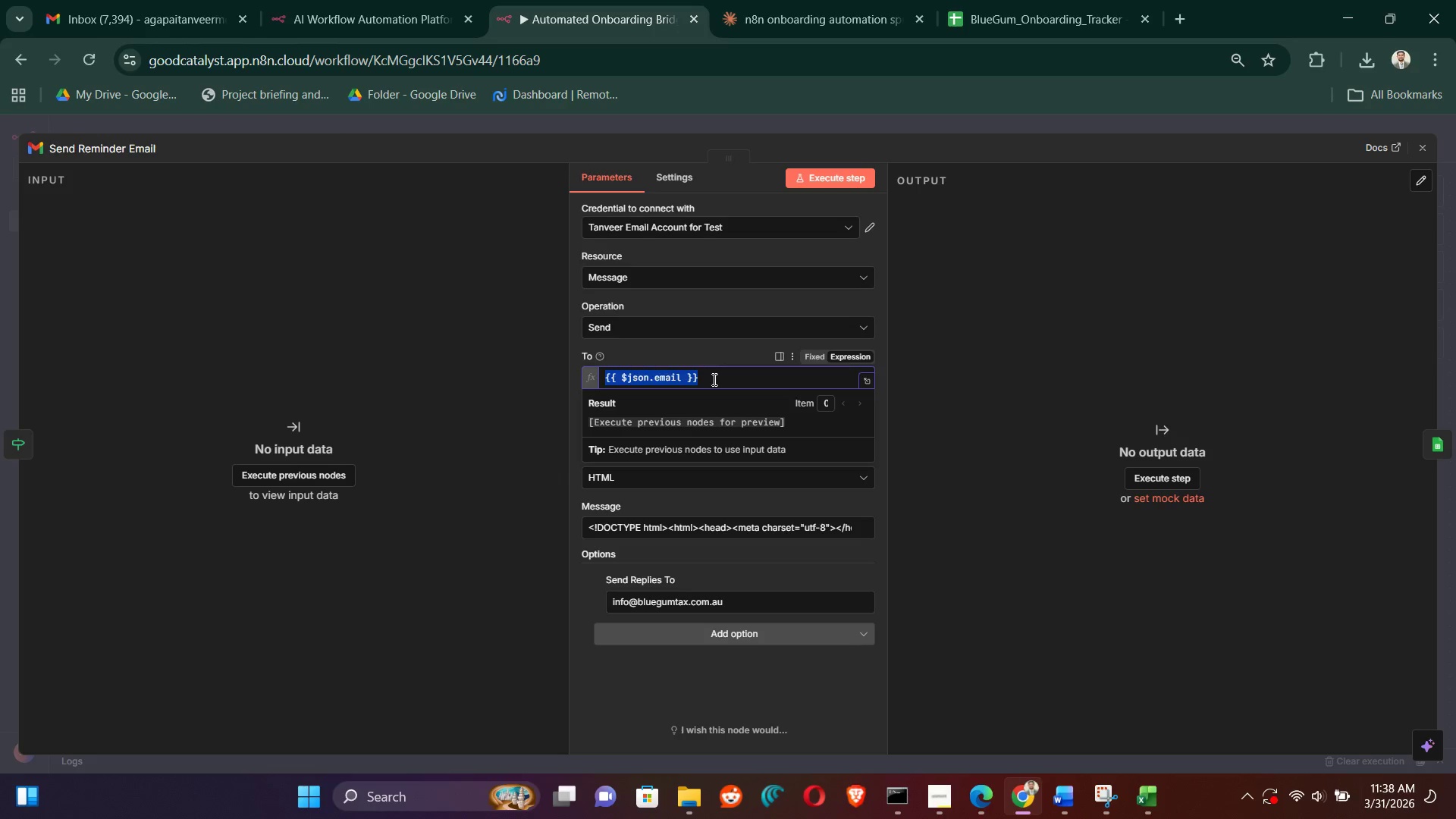 
key(Backspace)
type(agapao)
key(Backspace)
type(itanveermou@gmail.com)
 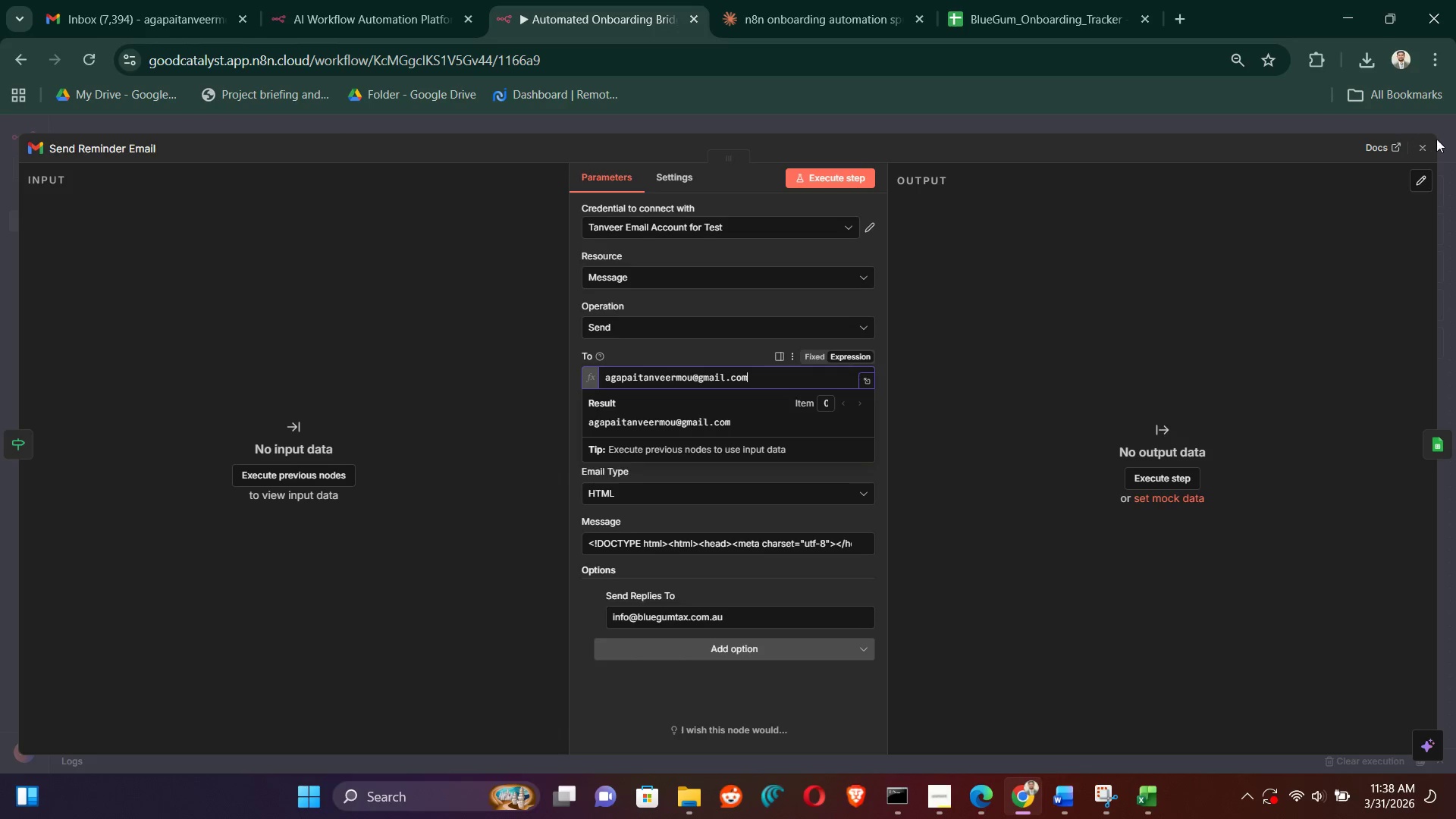 
left_click([1428, 139])
 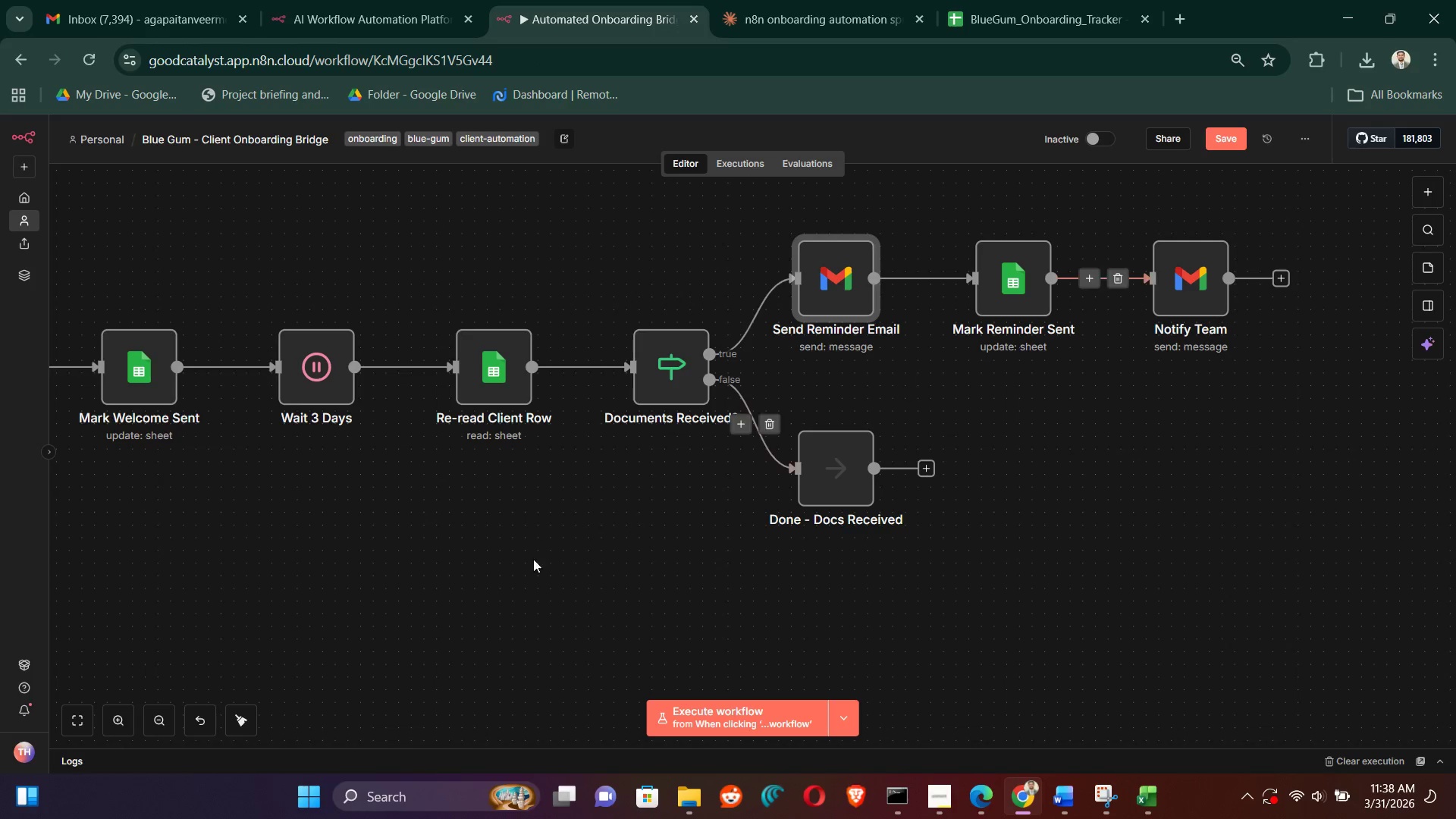 
left_click([345, 560])
 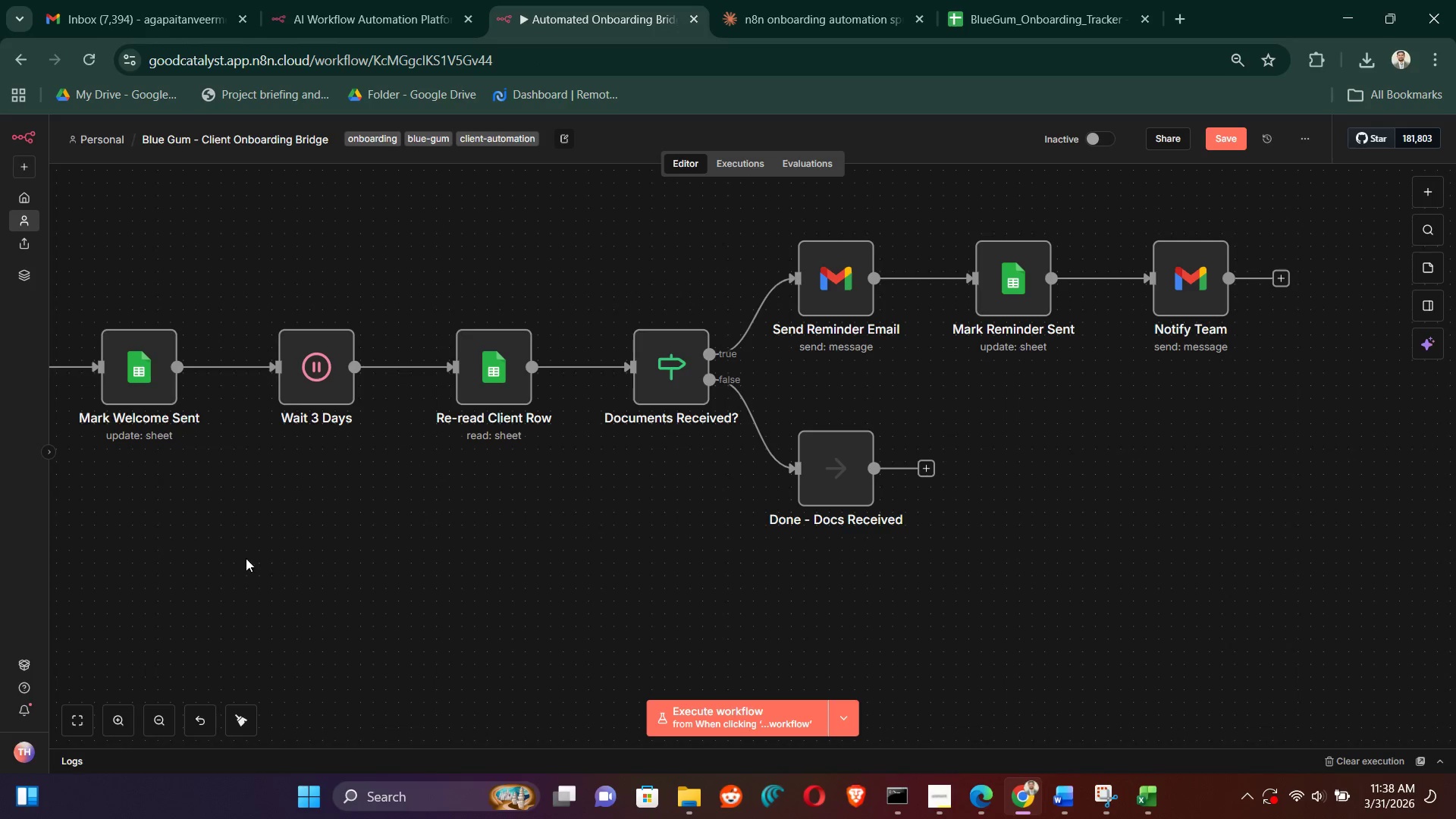 
hold_key(key=ControlLeft, duration=0.97)
left_click_drag(start_coordinate=[248, 557], to_coordinate=[819, 554])
 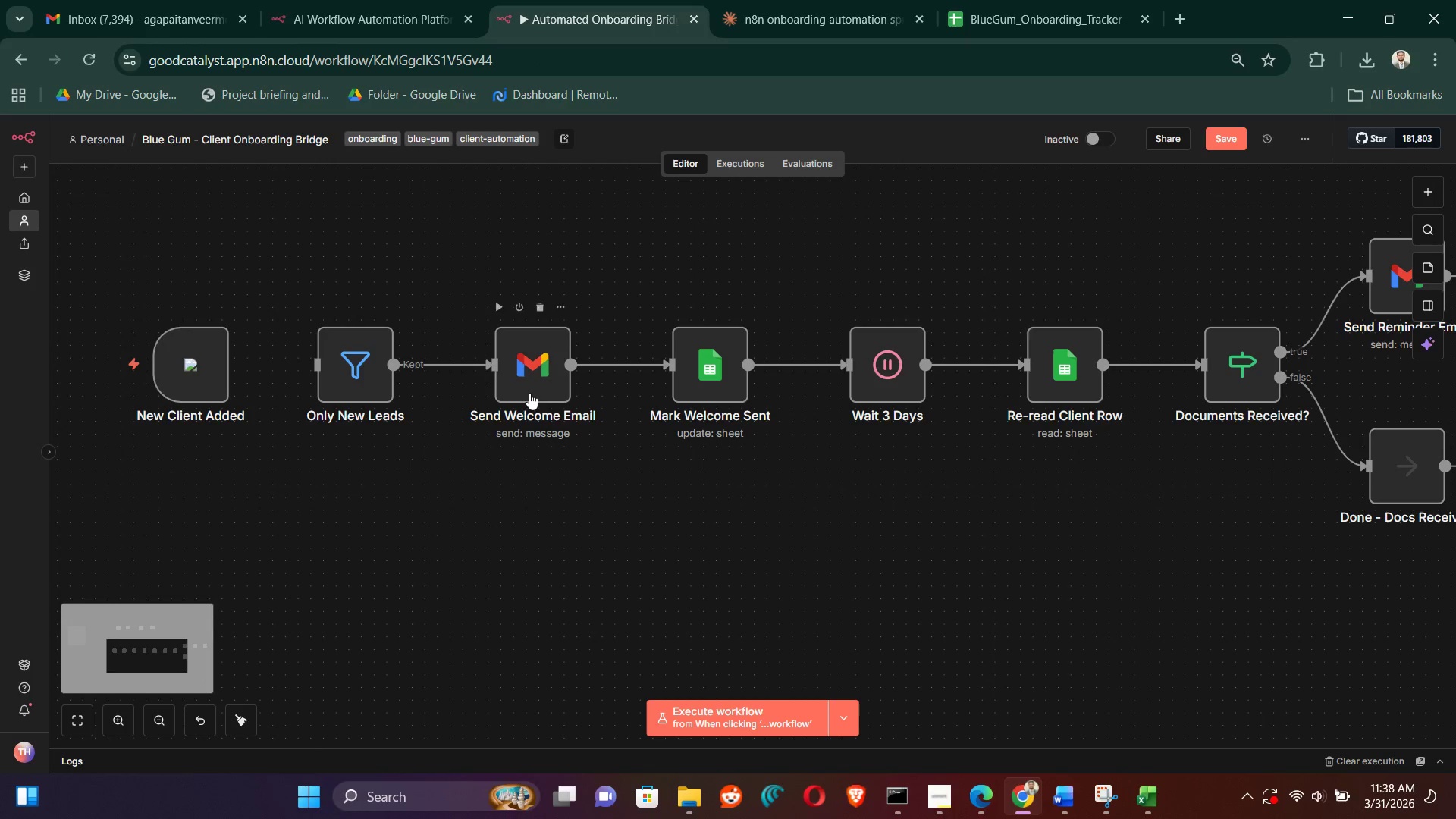 
double_click([529, 393])
 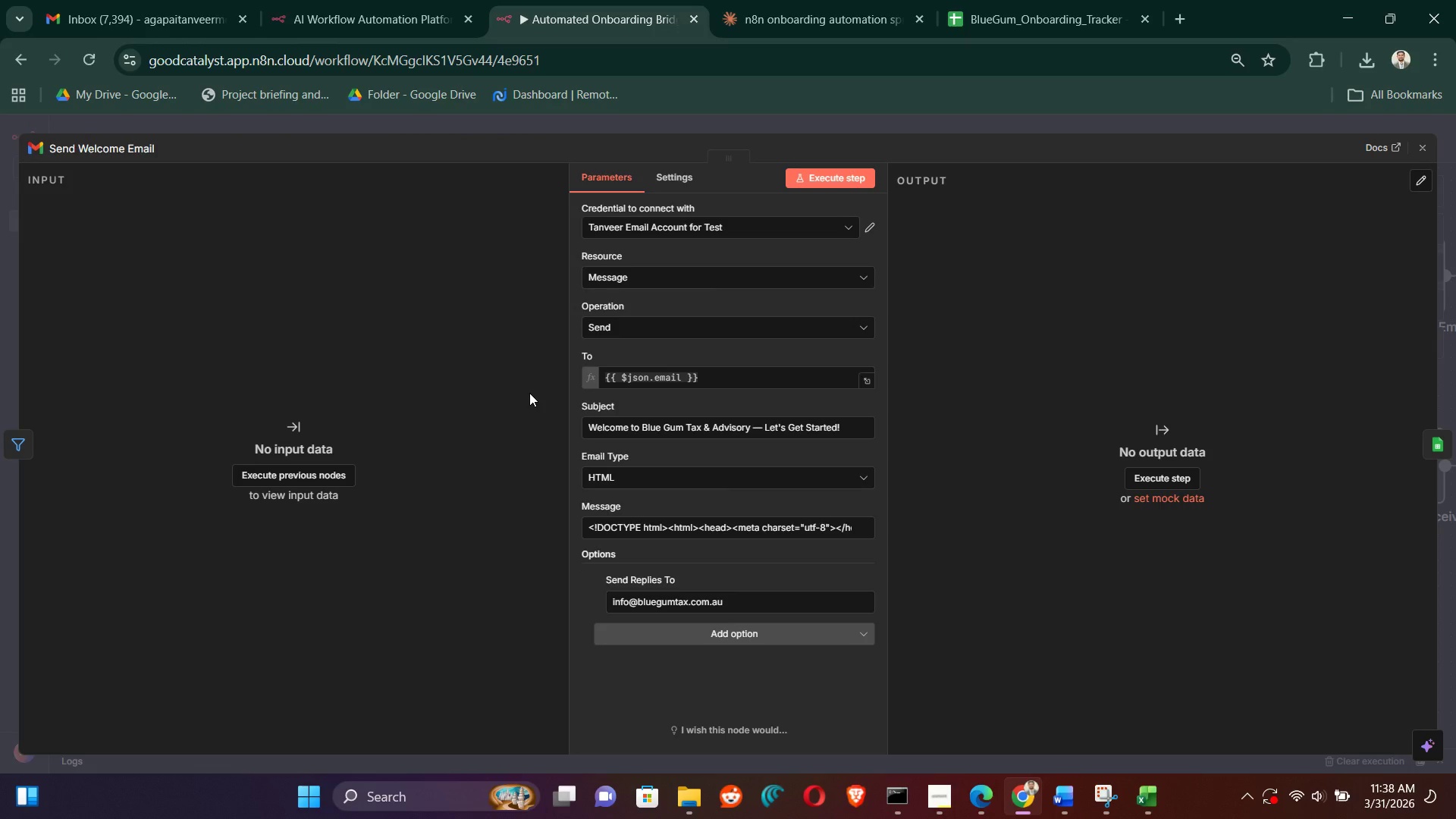 
wait(5.2)
 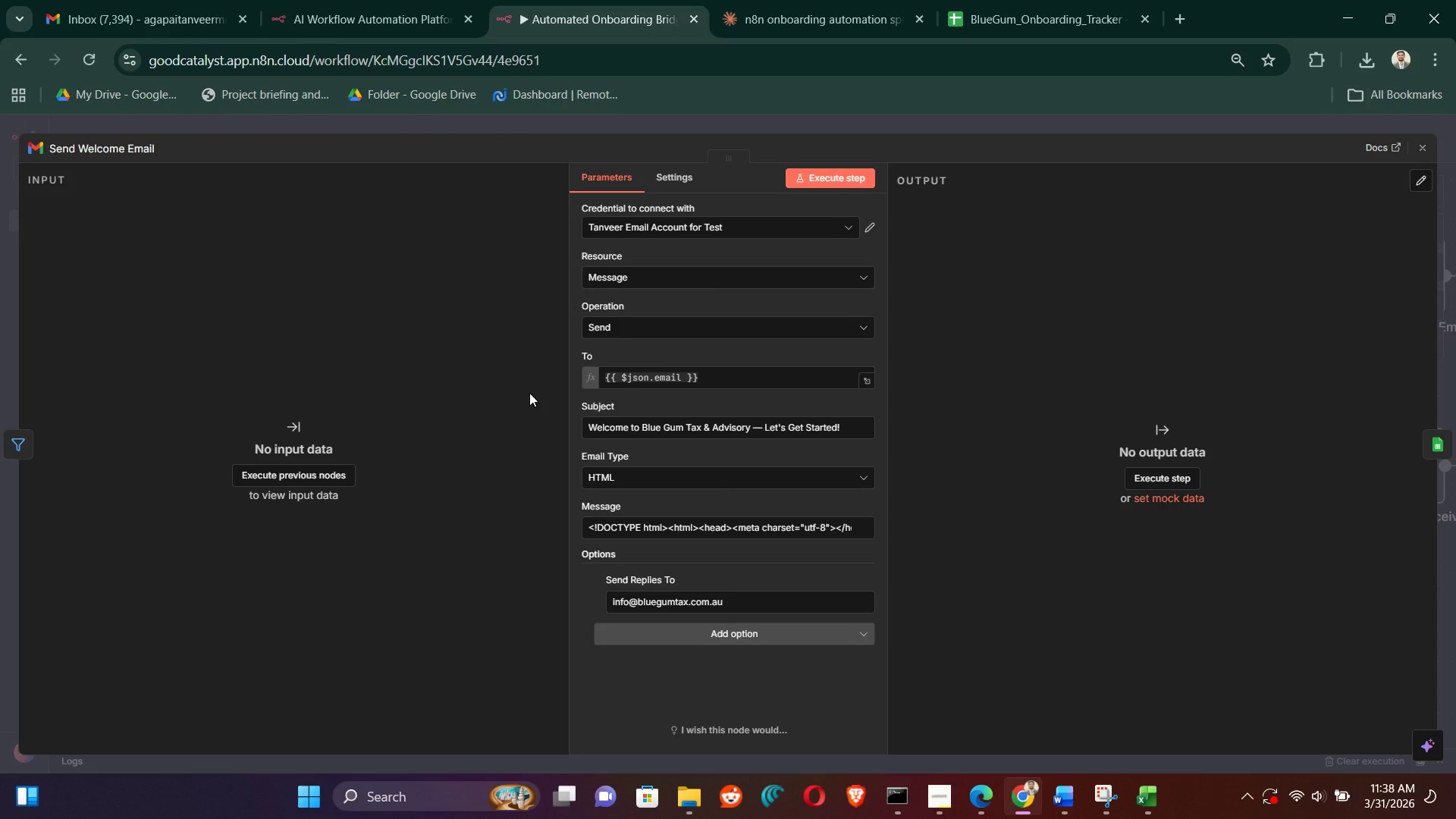 
left_click([1428, 149])
 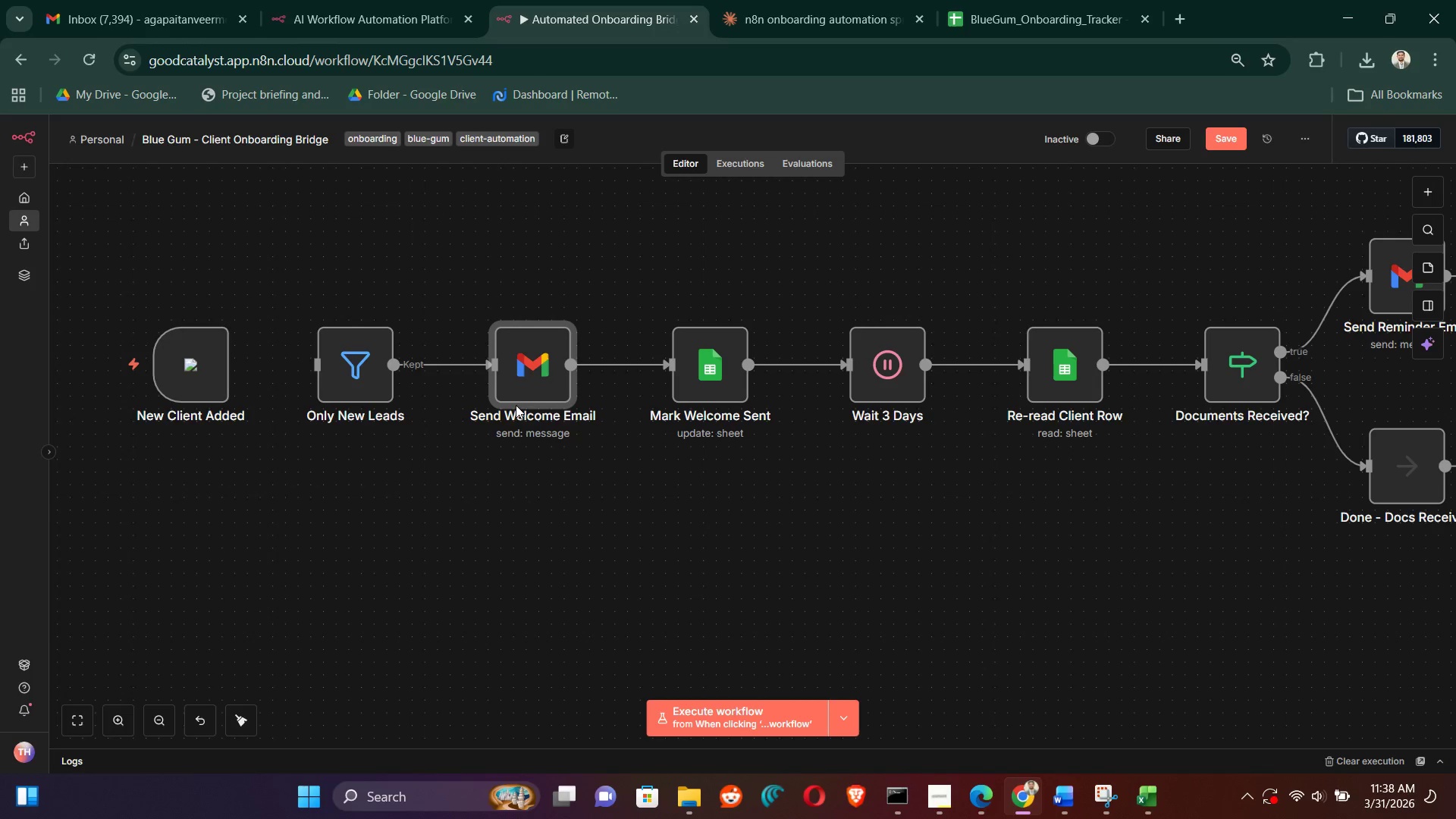 
right_click([551, 382])
 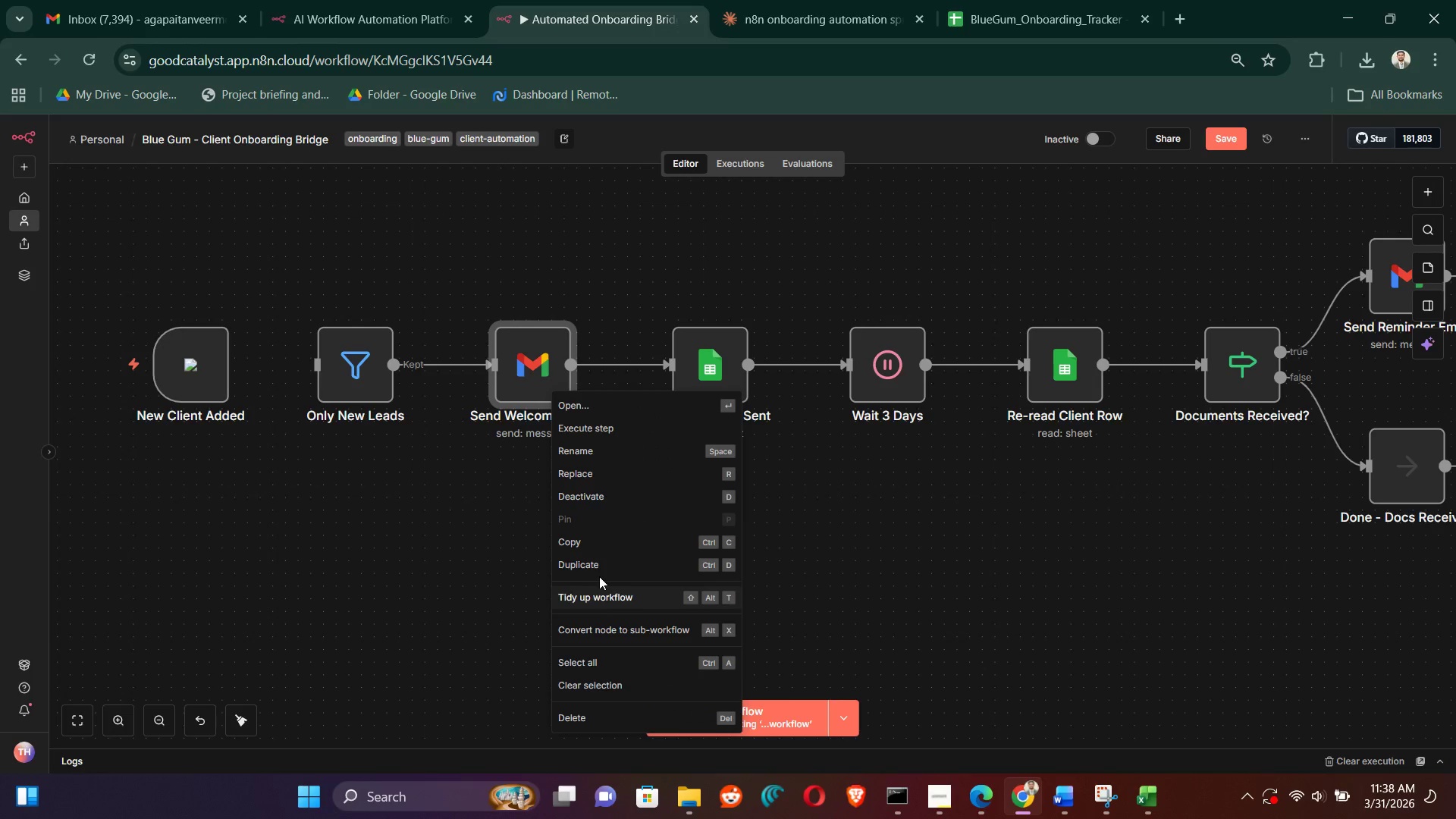 
left_click([598, 572])
 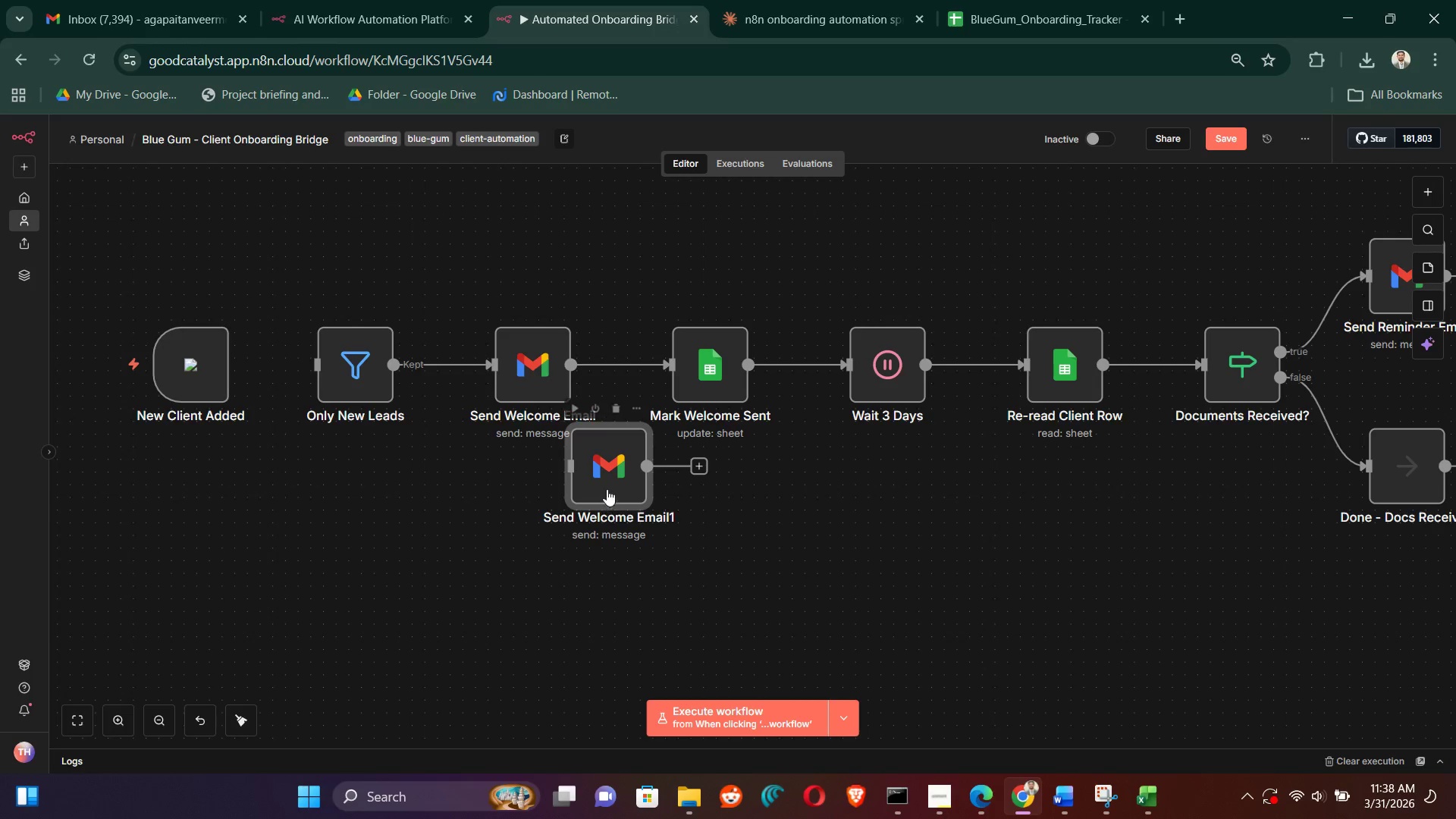 
left_click_drag(start_coordinate=[613, 472], to_coordinate=[561, 573])
 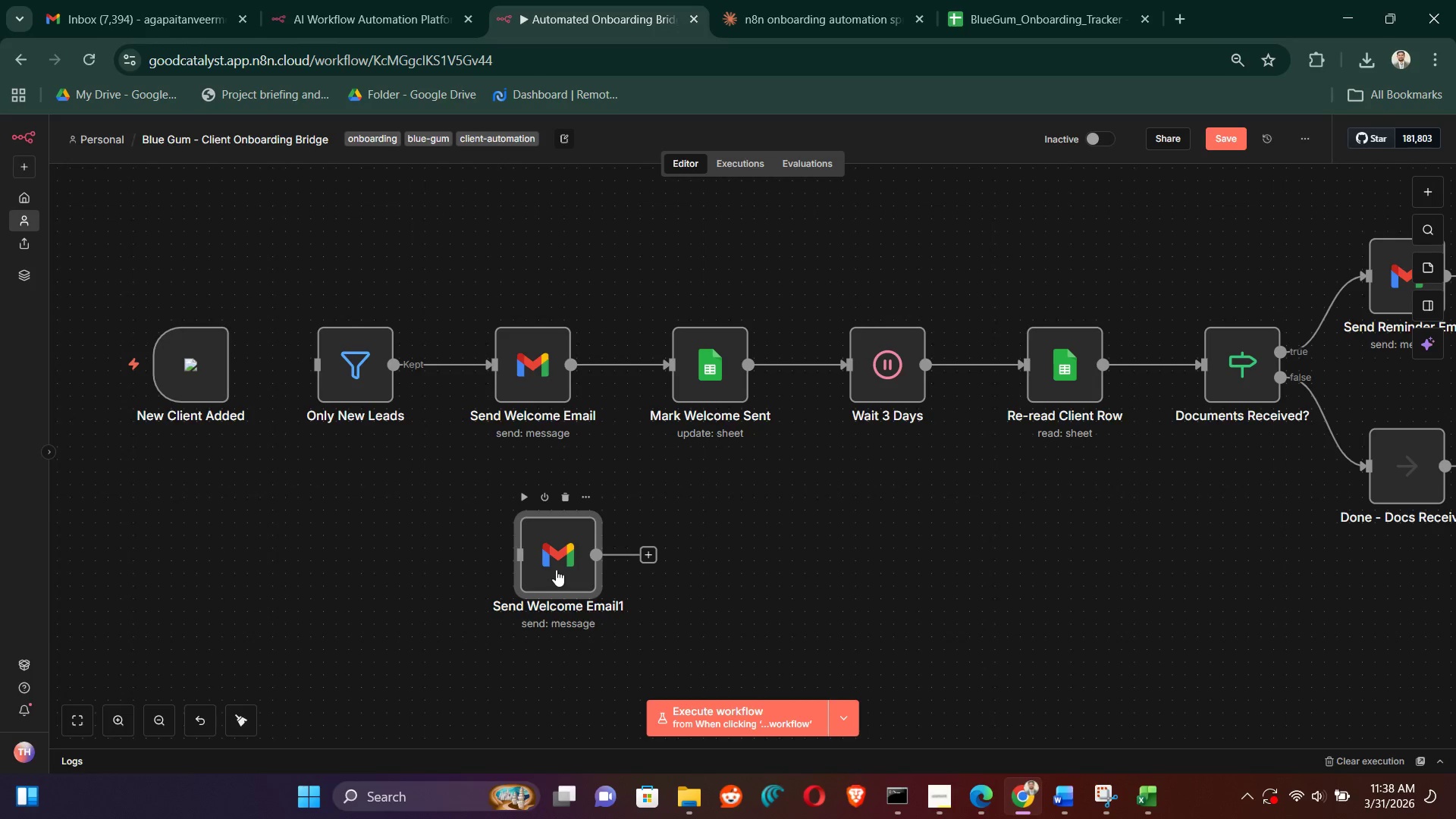 
double_click([556, 570])
 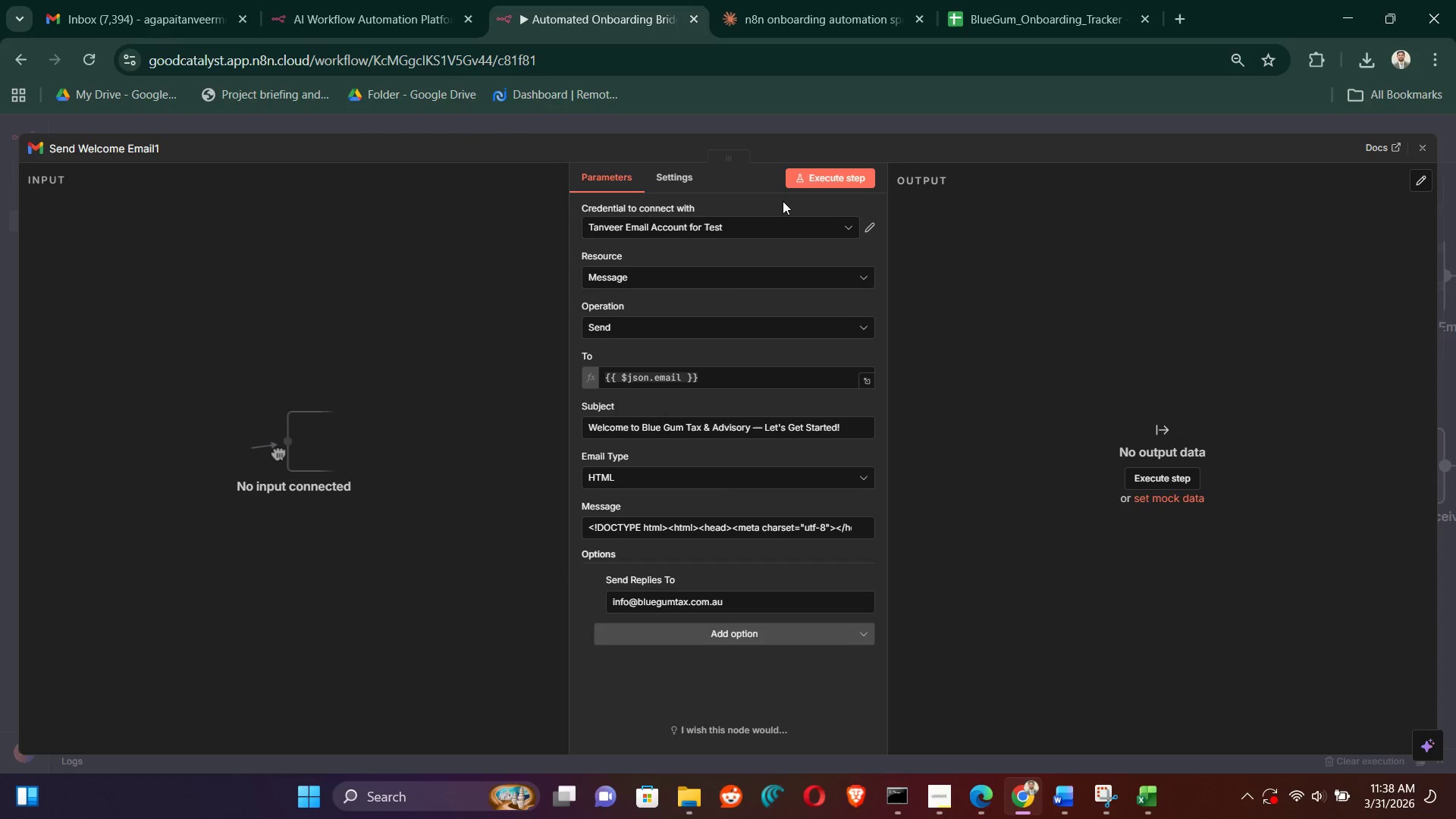 
left_click([831, 180])
 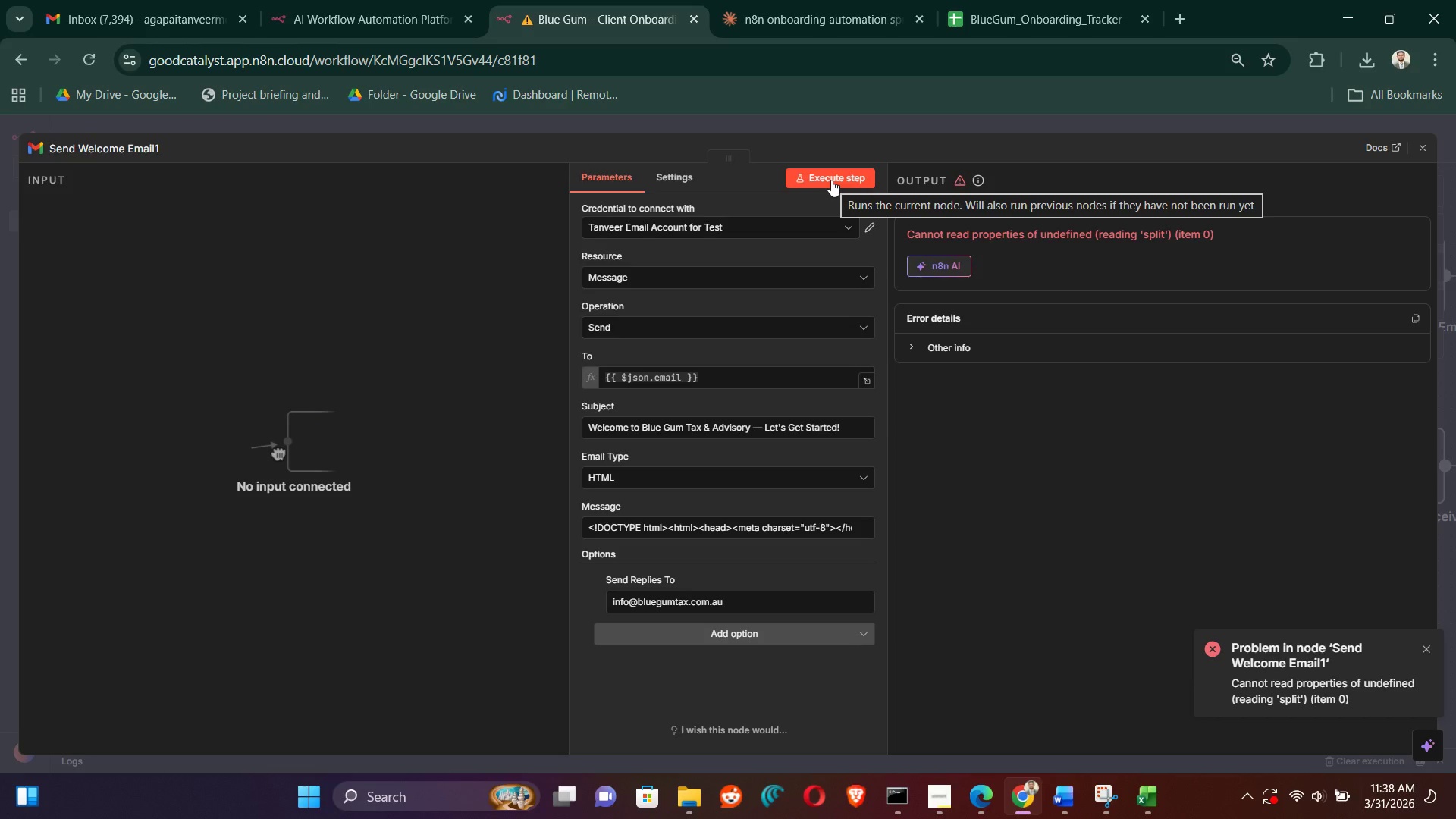 
wait(5.38)
 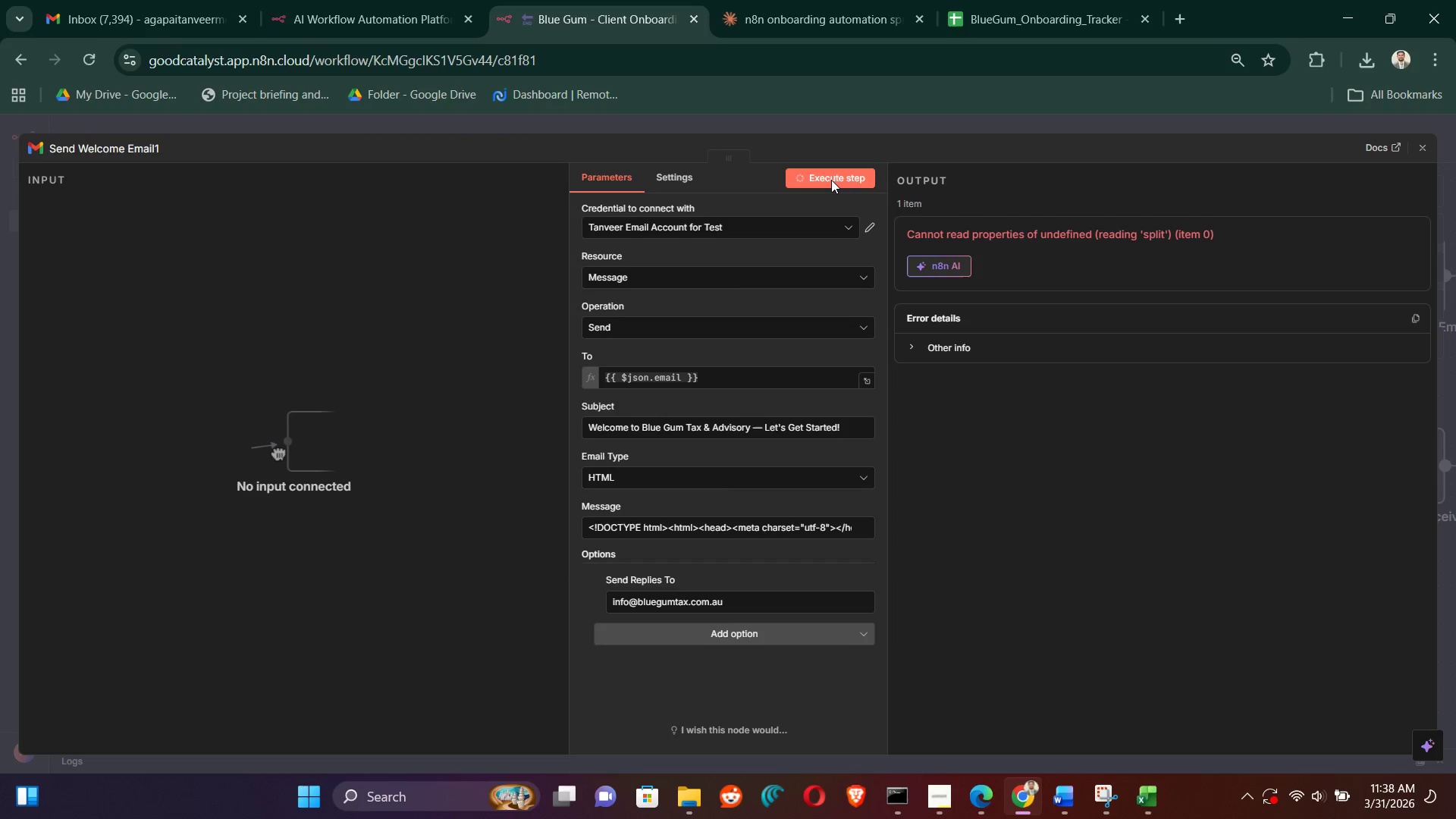 
double_click([729, 378])
 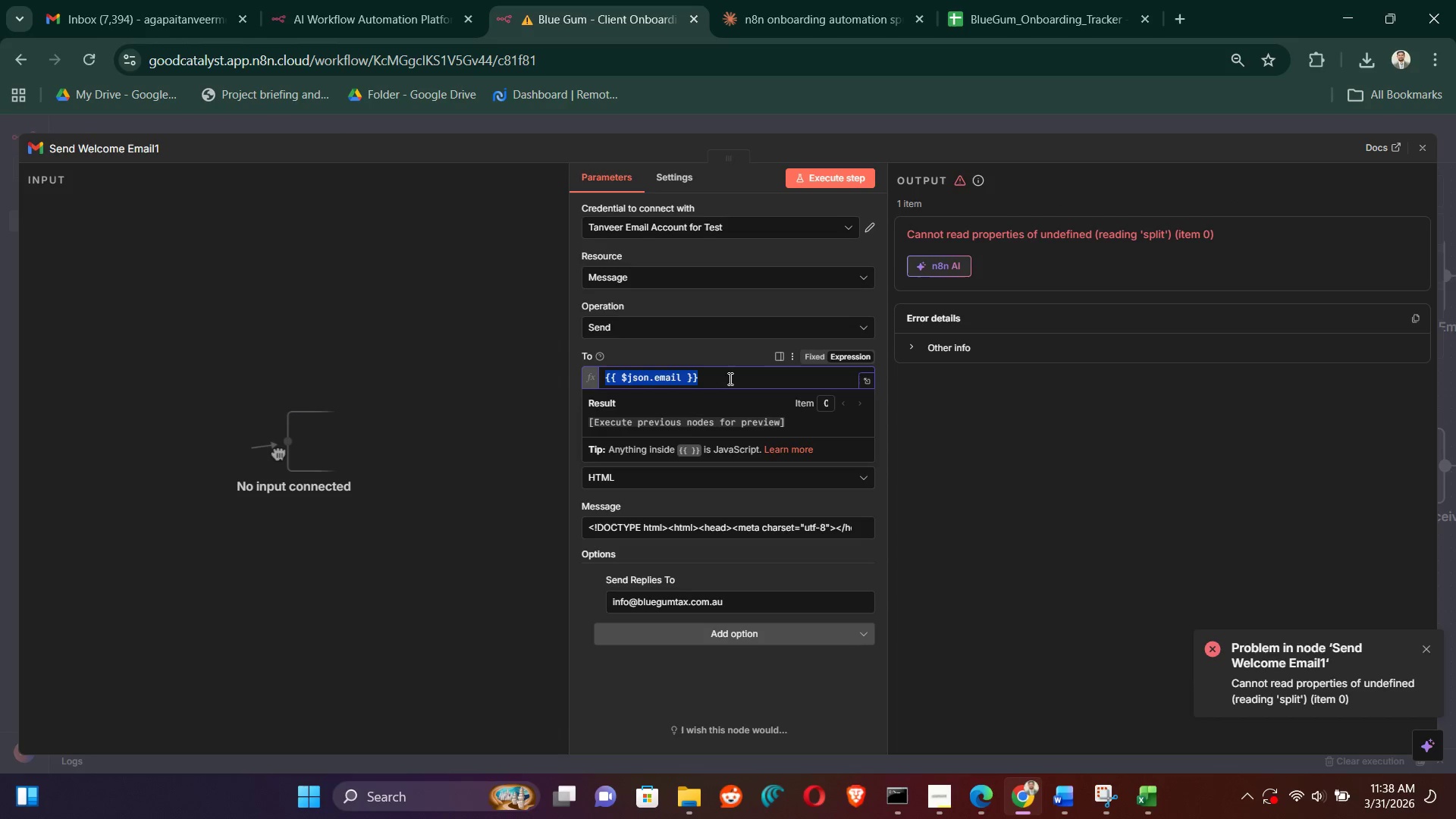 
triple_click([729, 378])
 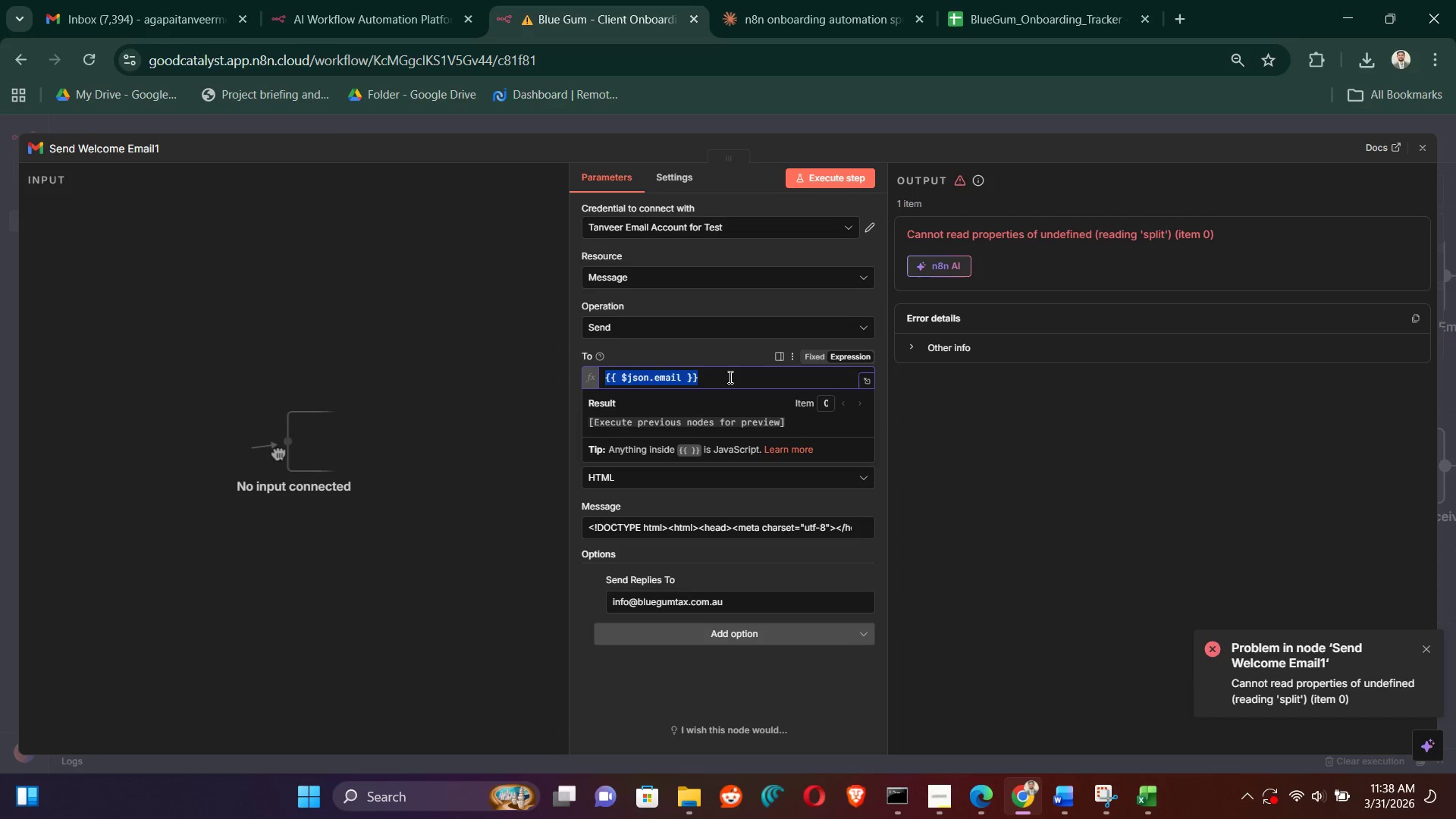 
key(Backspace)
type(agapaitanveermouy)
key(Backspace)
type(@gmail.com)
 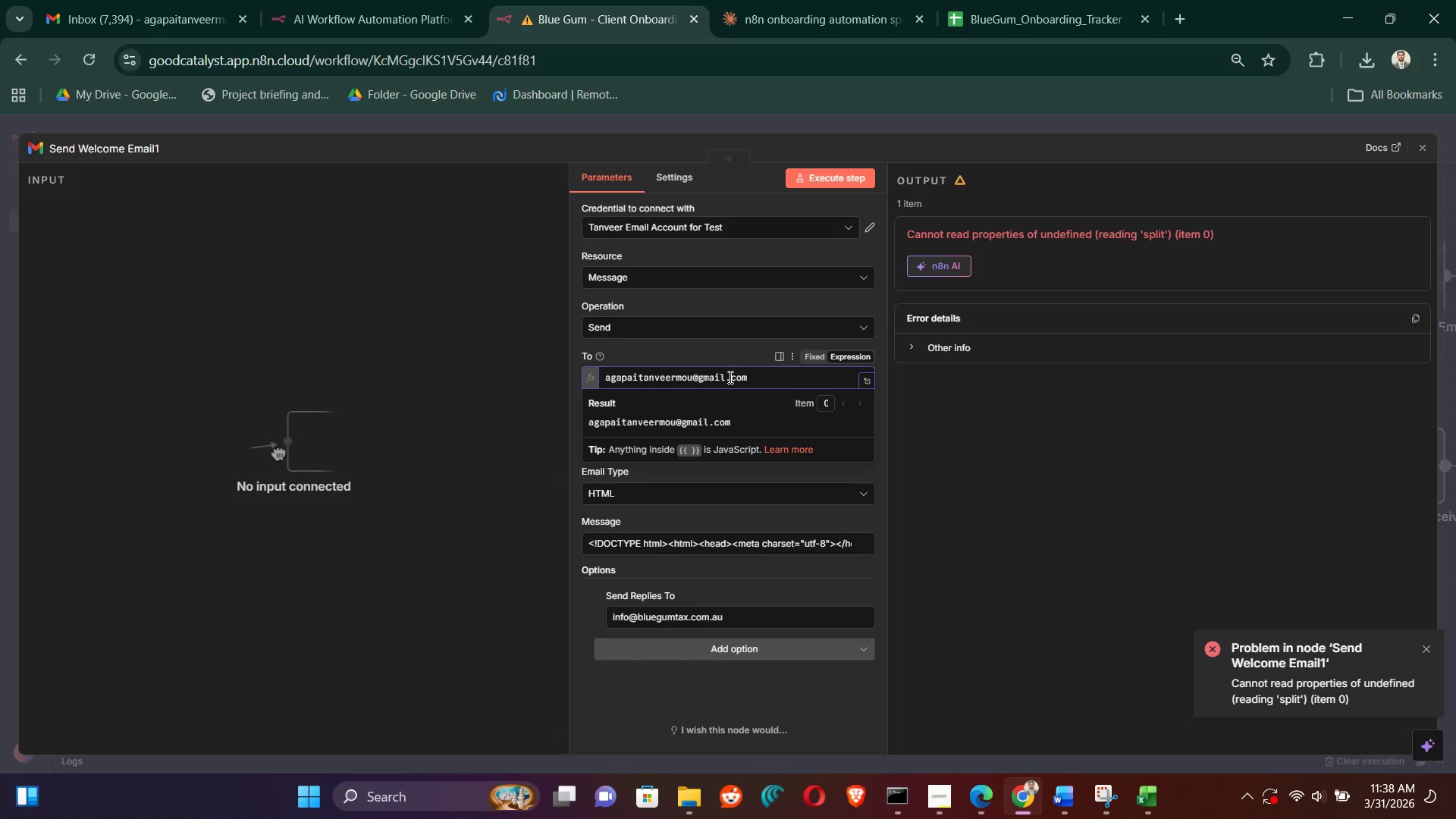 
left_click([678, 423])
 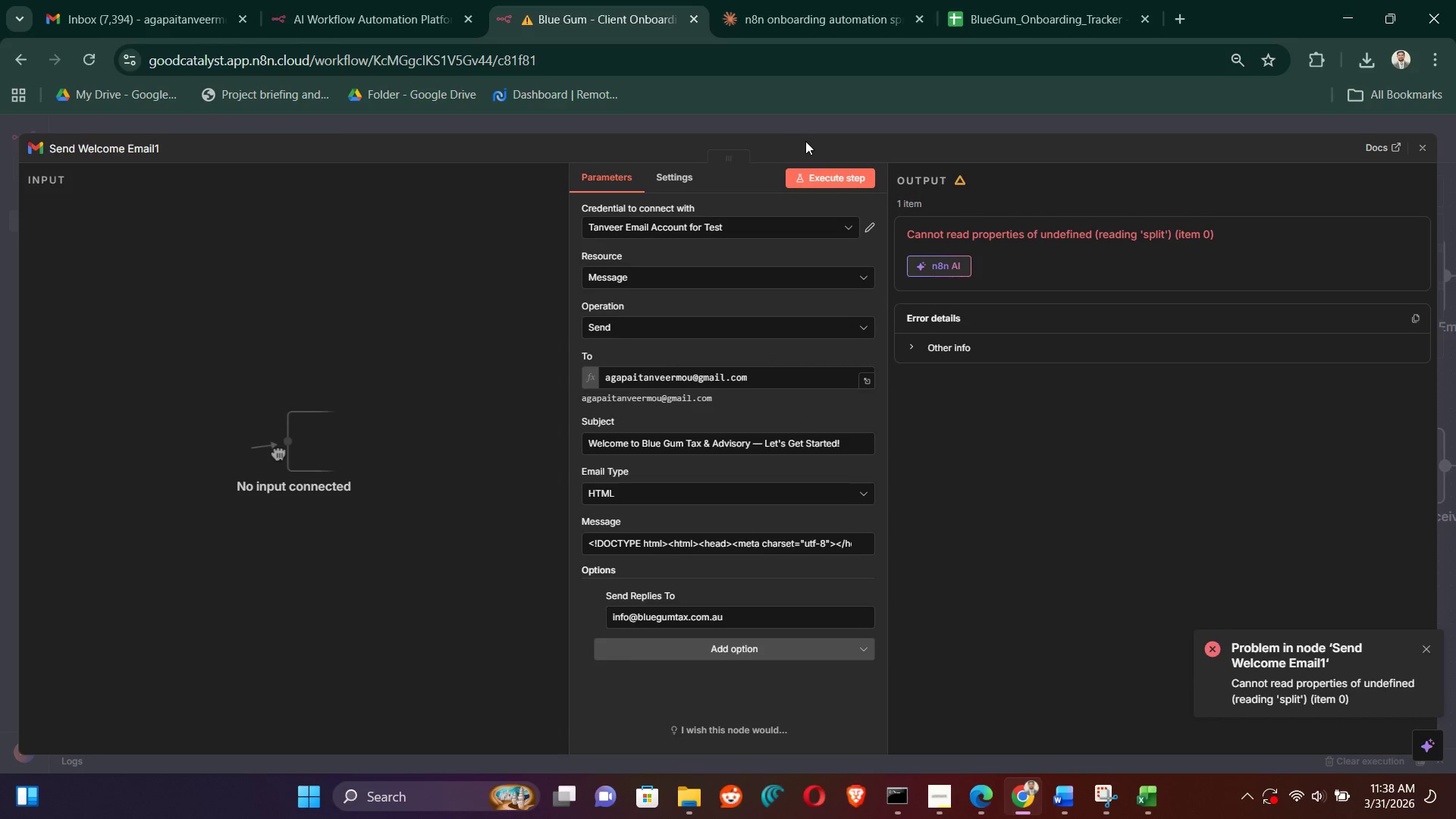 
left_click([837, 171])
 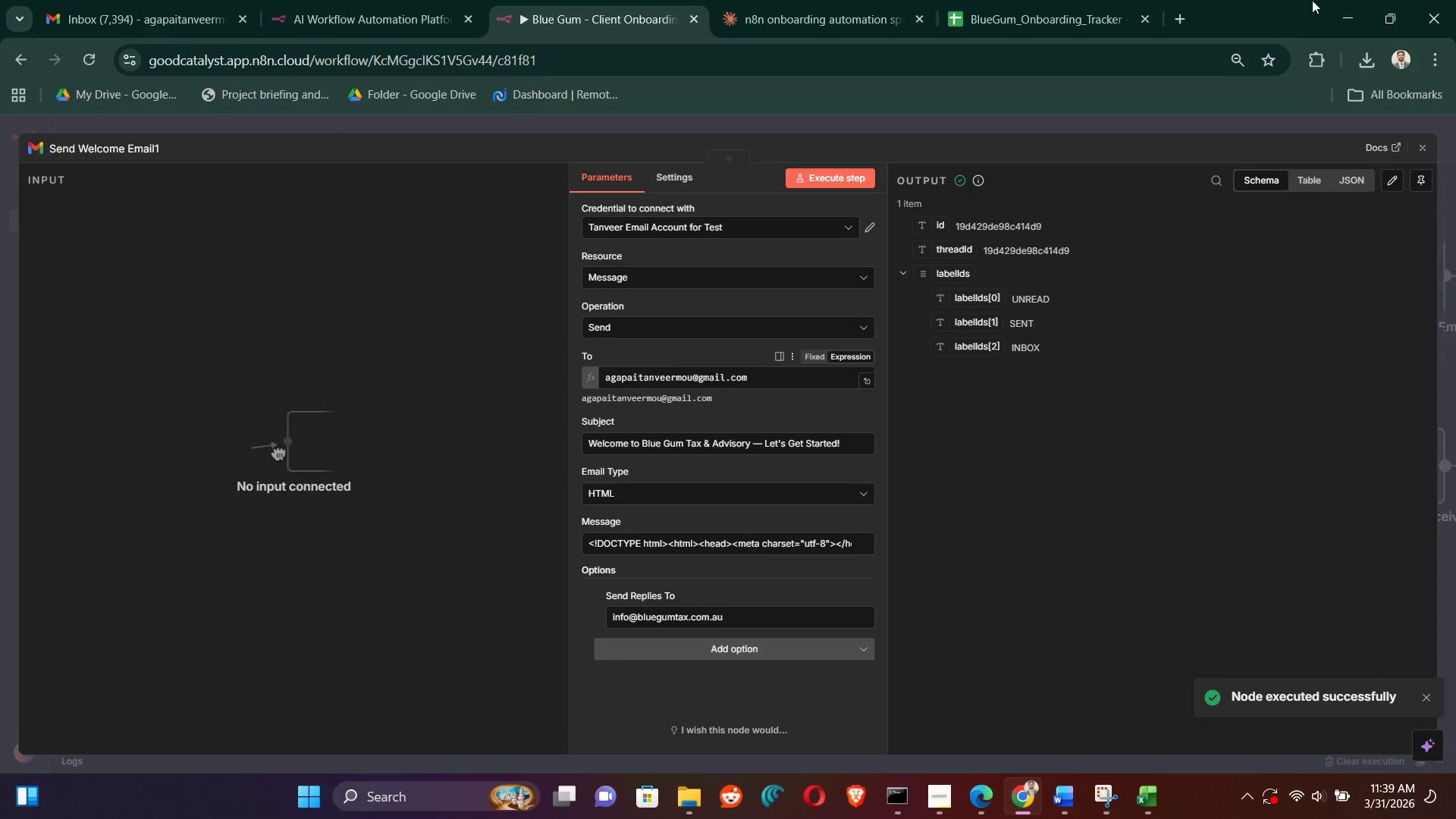 
left_click([1034, 0])
 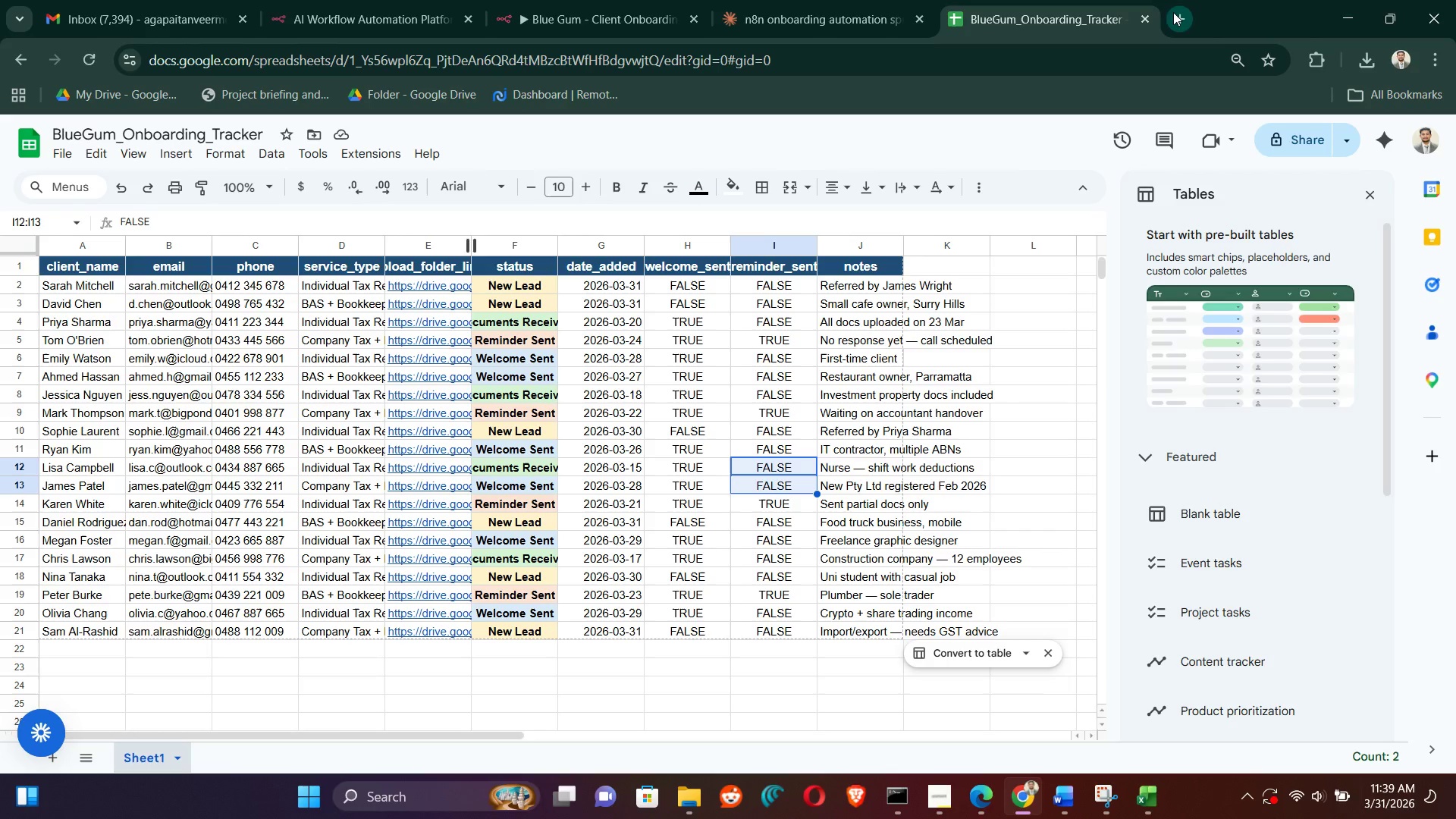 
left_click([1174, 12])
 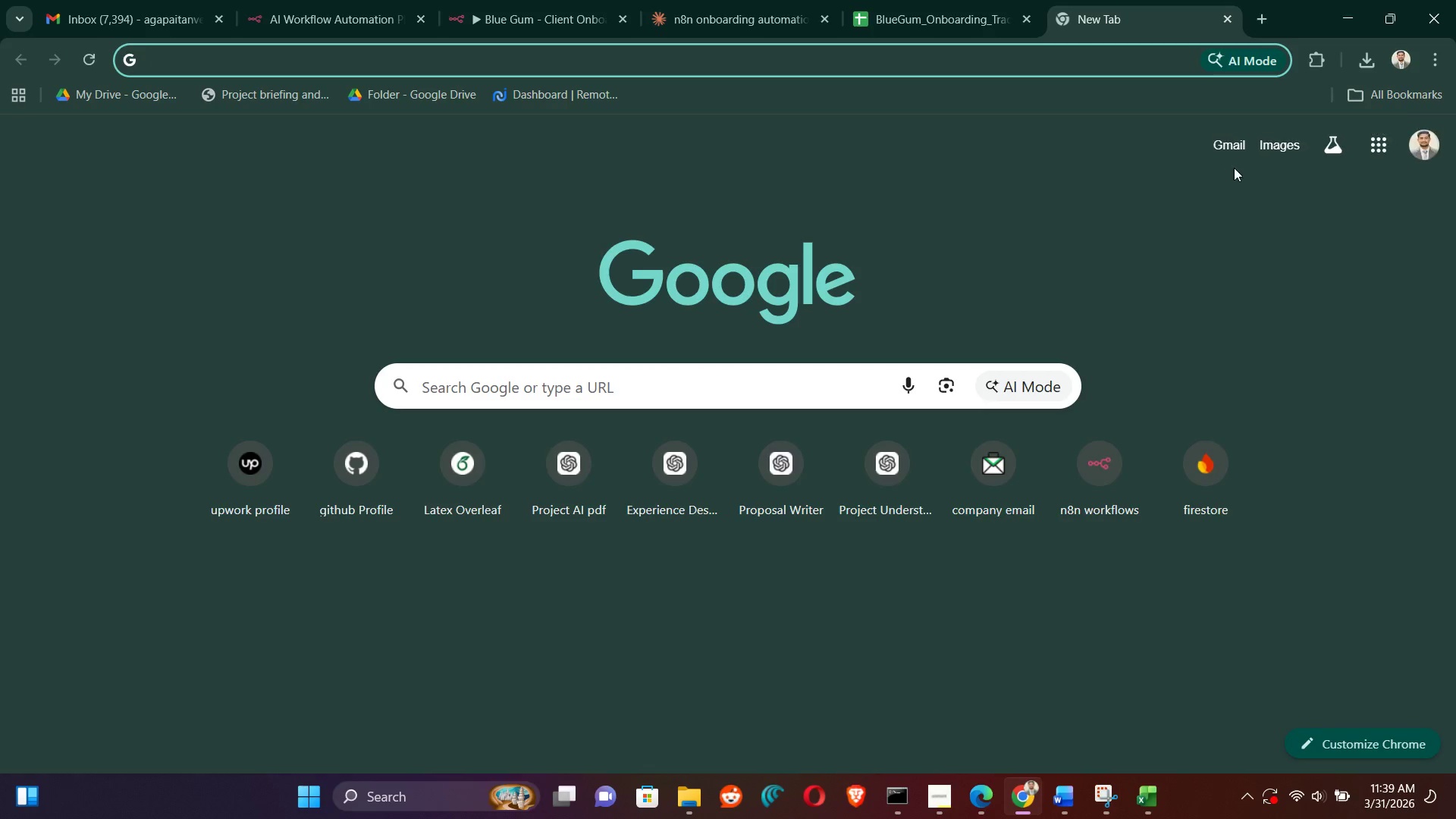 
left_click([1215, 146])
 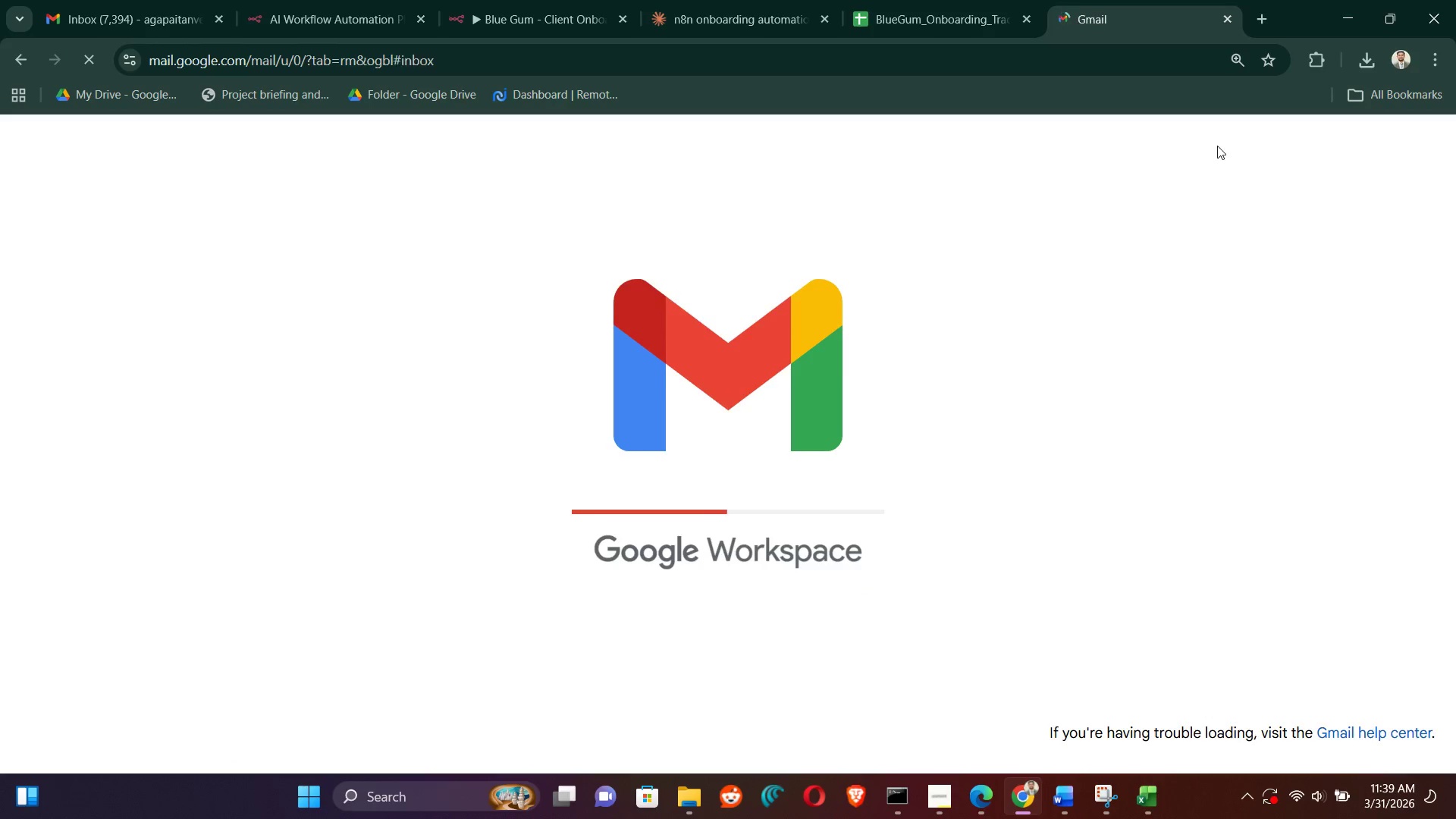 
wait(6.81)
 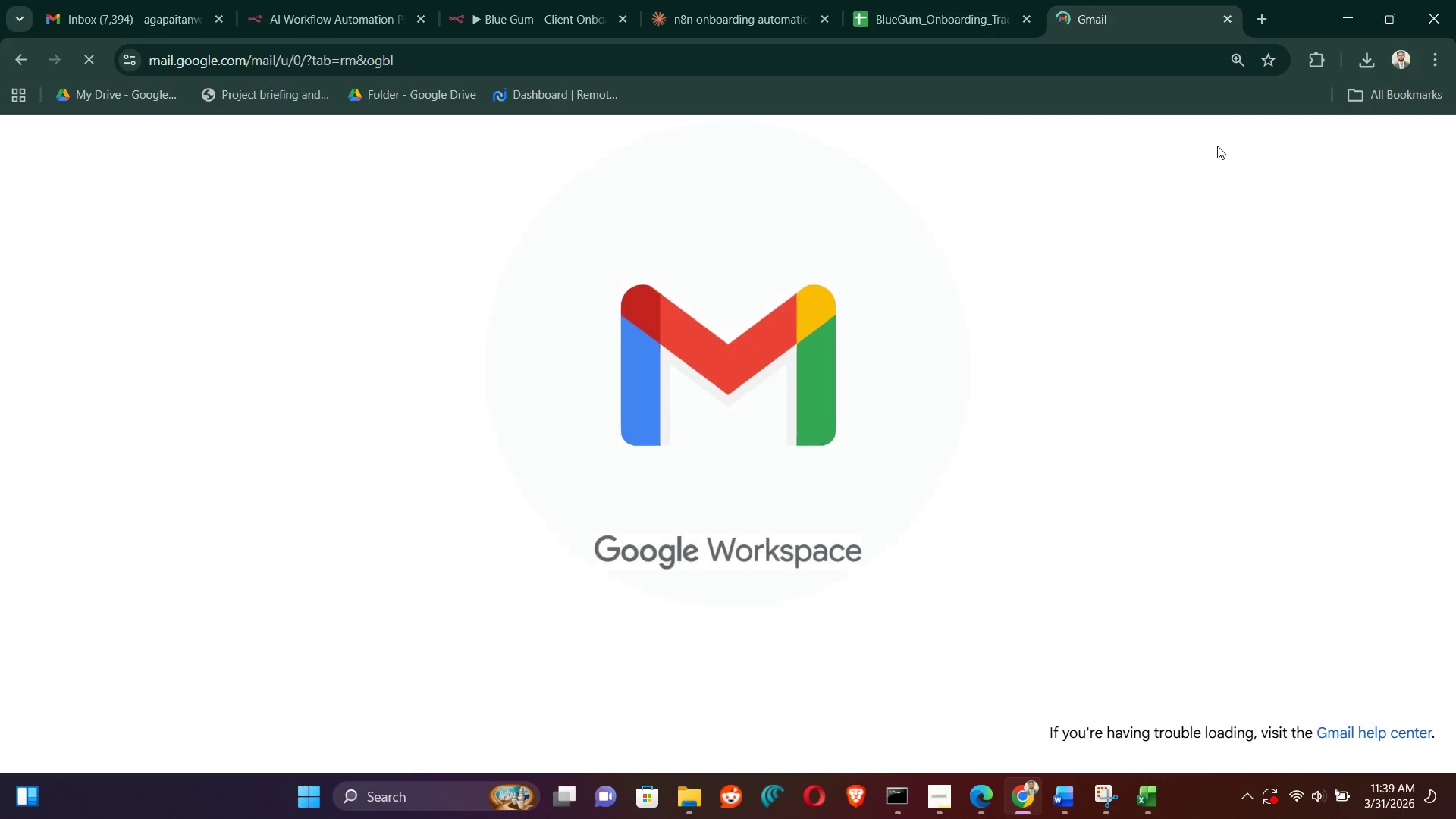 
left_click([748, 301])
 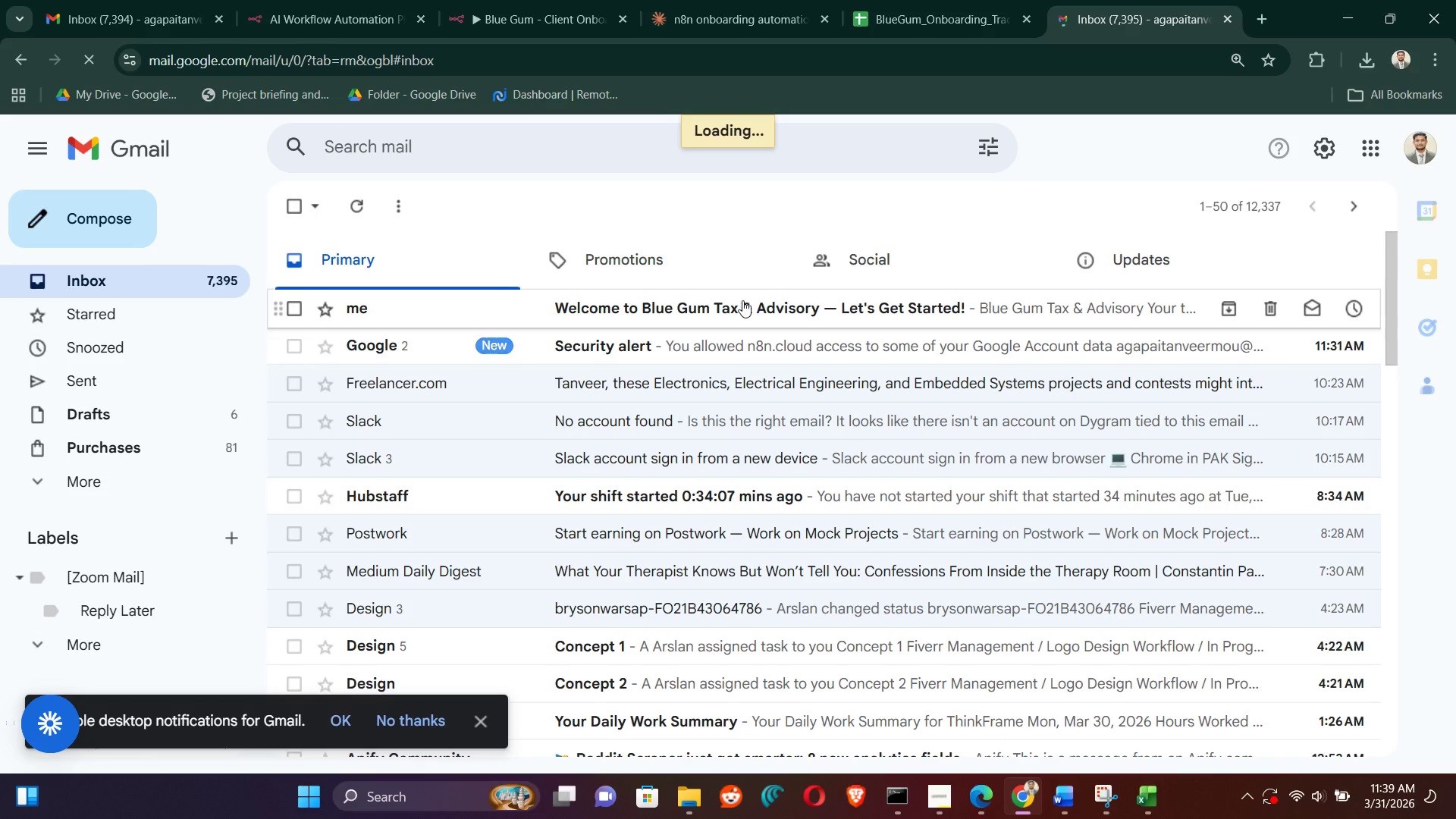 
left_click([736, 303])
 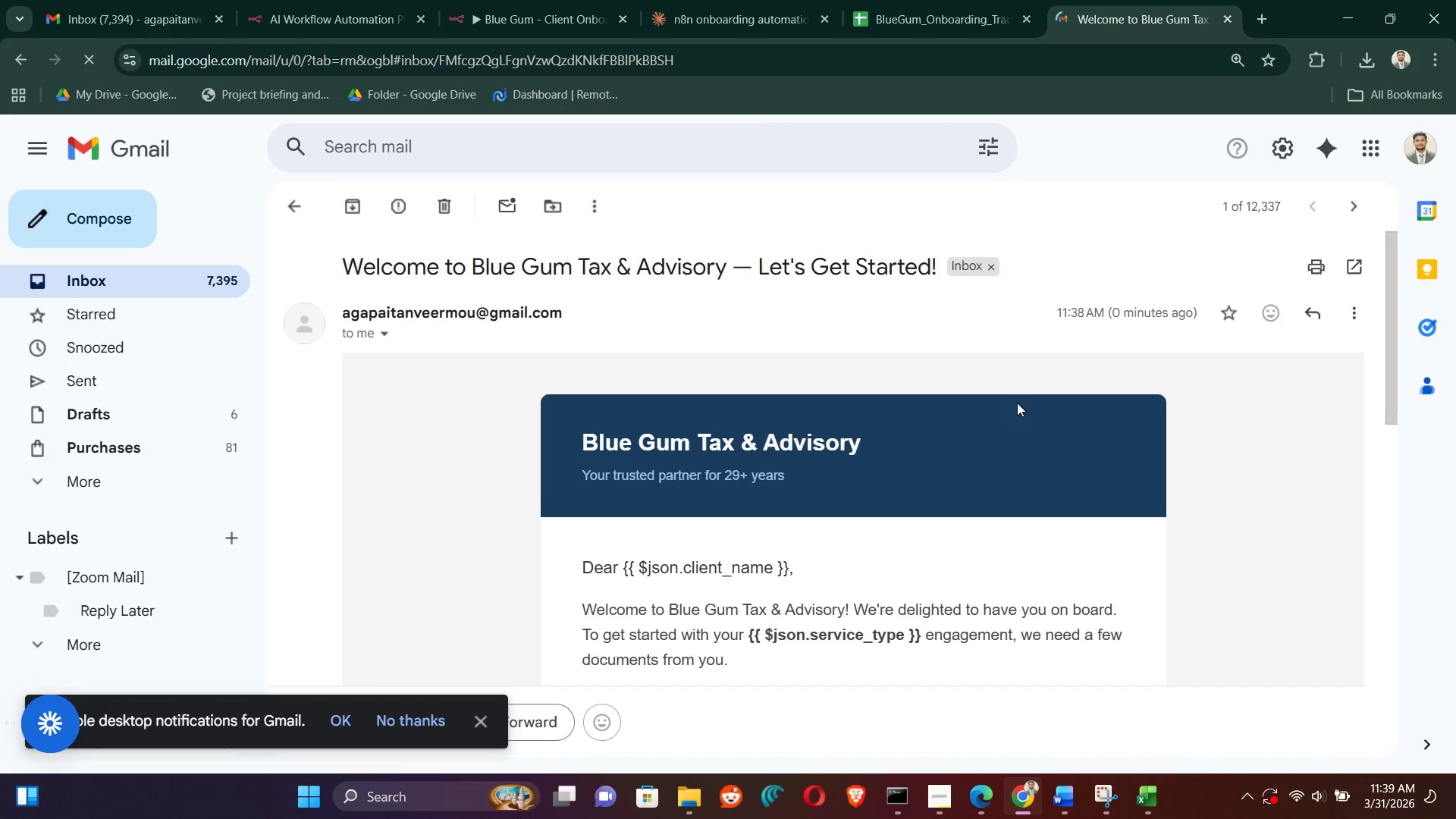 
scroll: coordinate [1106, 529], scroll_direction: down, amount: 7.0
 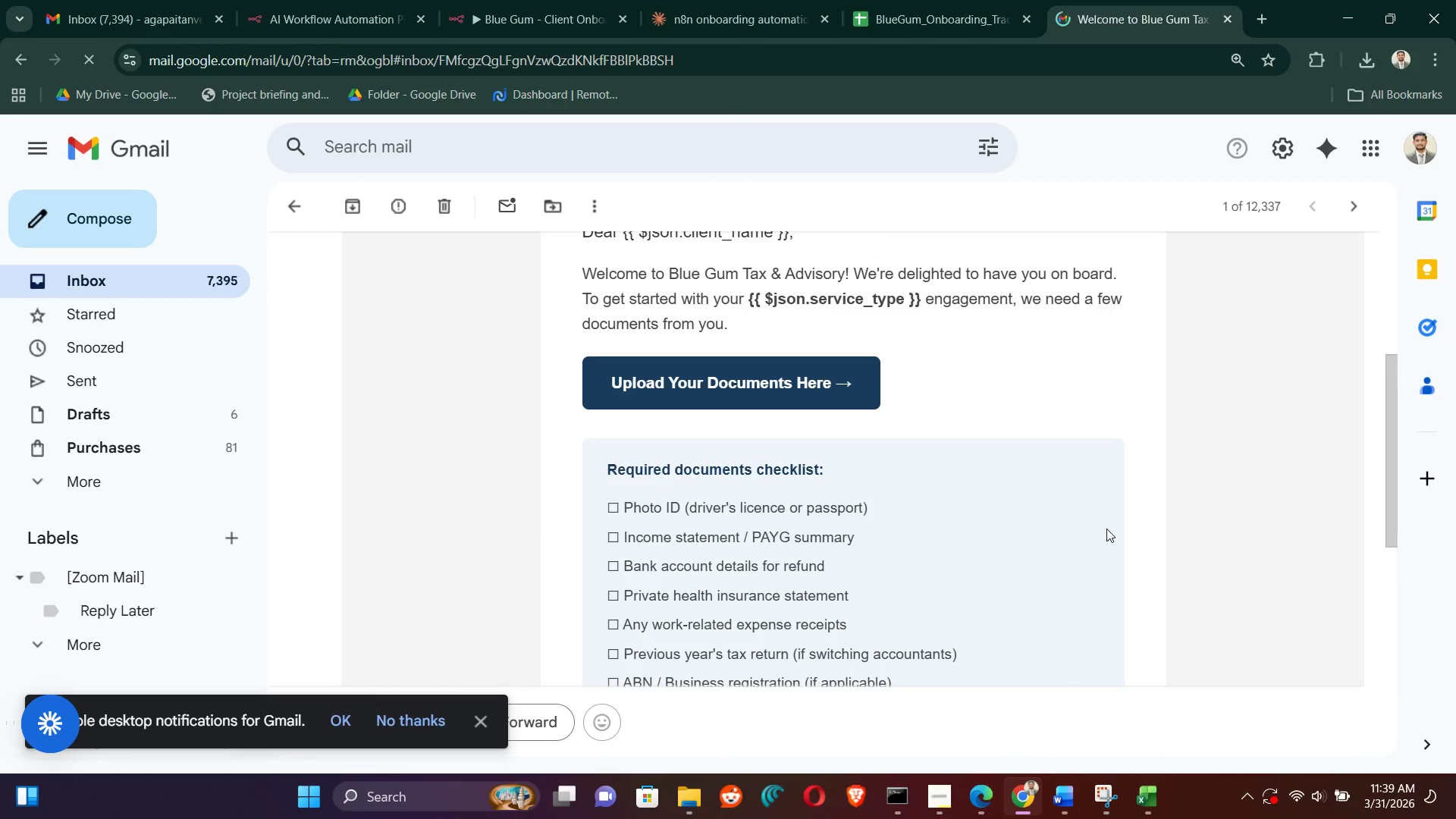 
scroll: coordinate [1106, 529], scroll_direction: up, amount: 4.0
 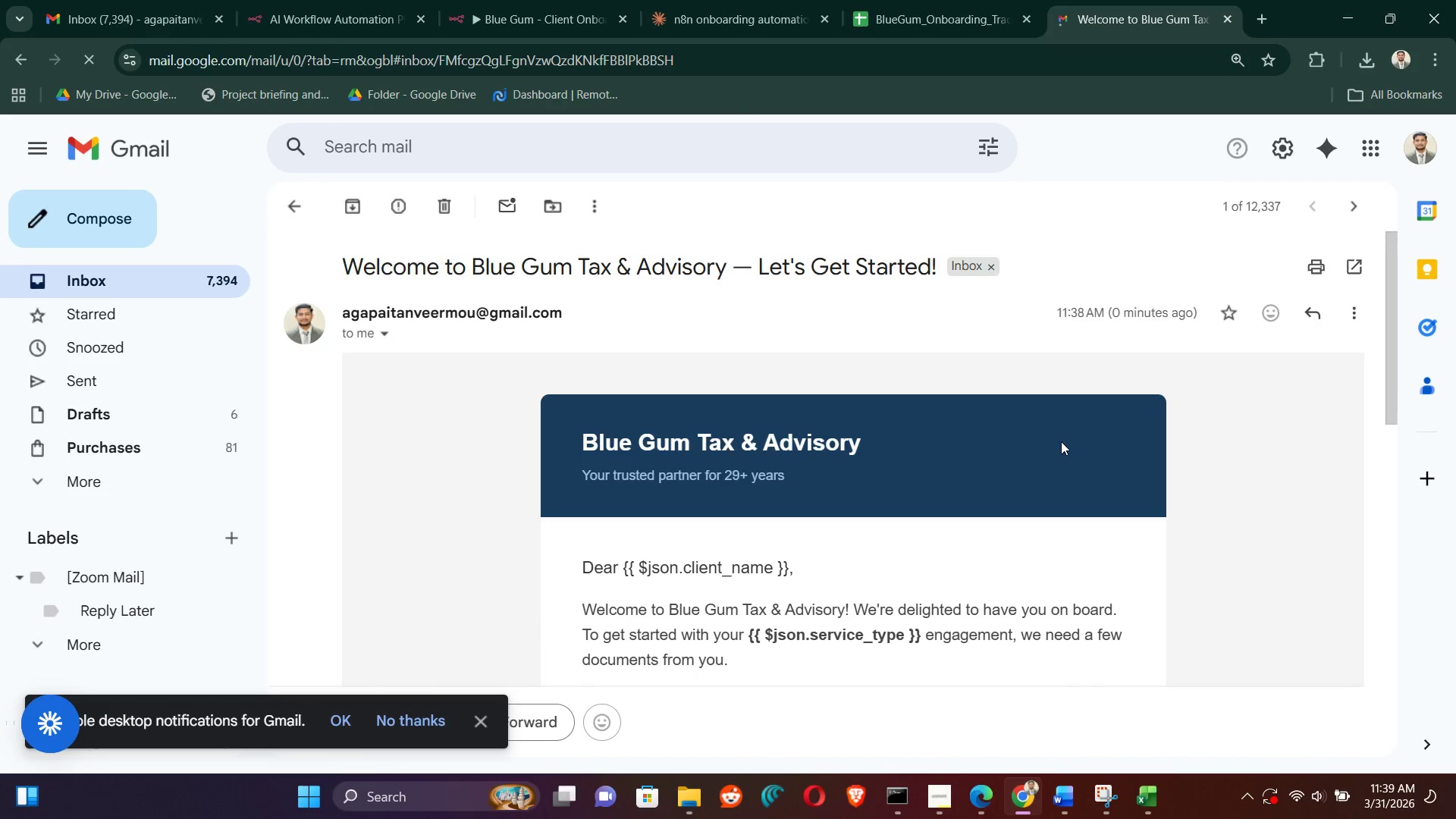 
scroll: coordinate [1066, 438], scroll_direction: down, amount: 9.0
 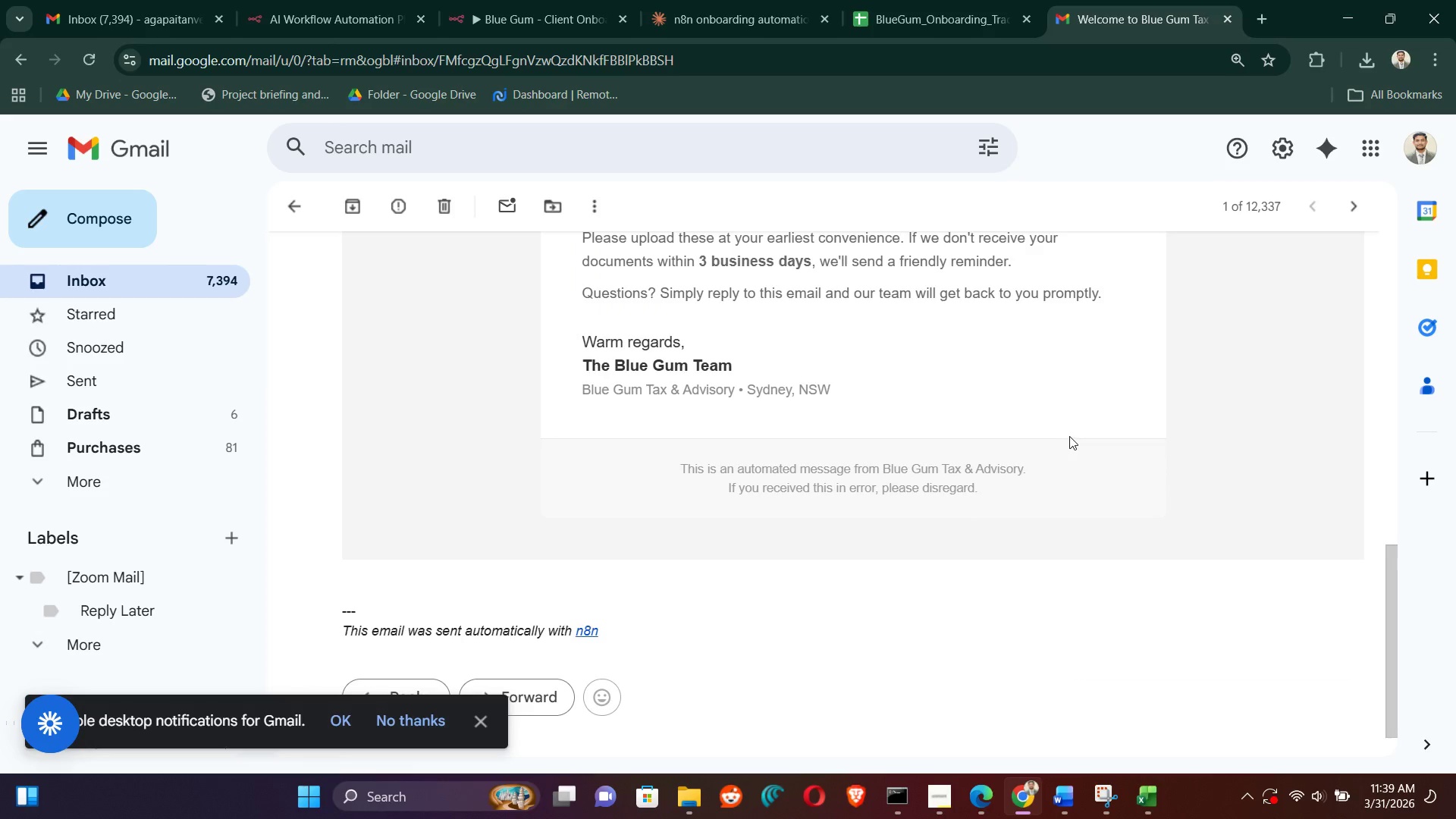 
scroll: coordinate [1069, 435], scroll_direction: up, amount: 14.0
 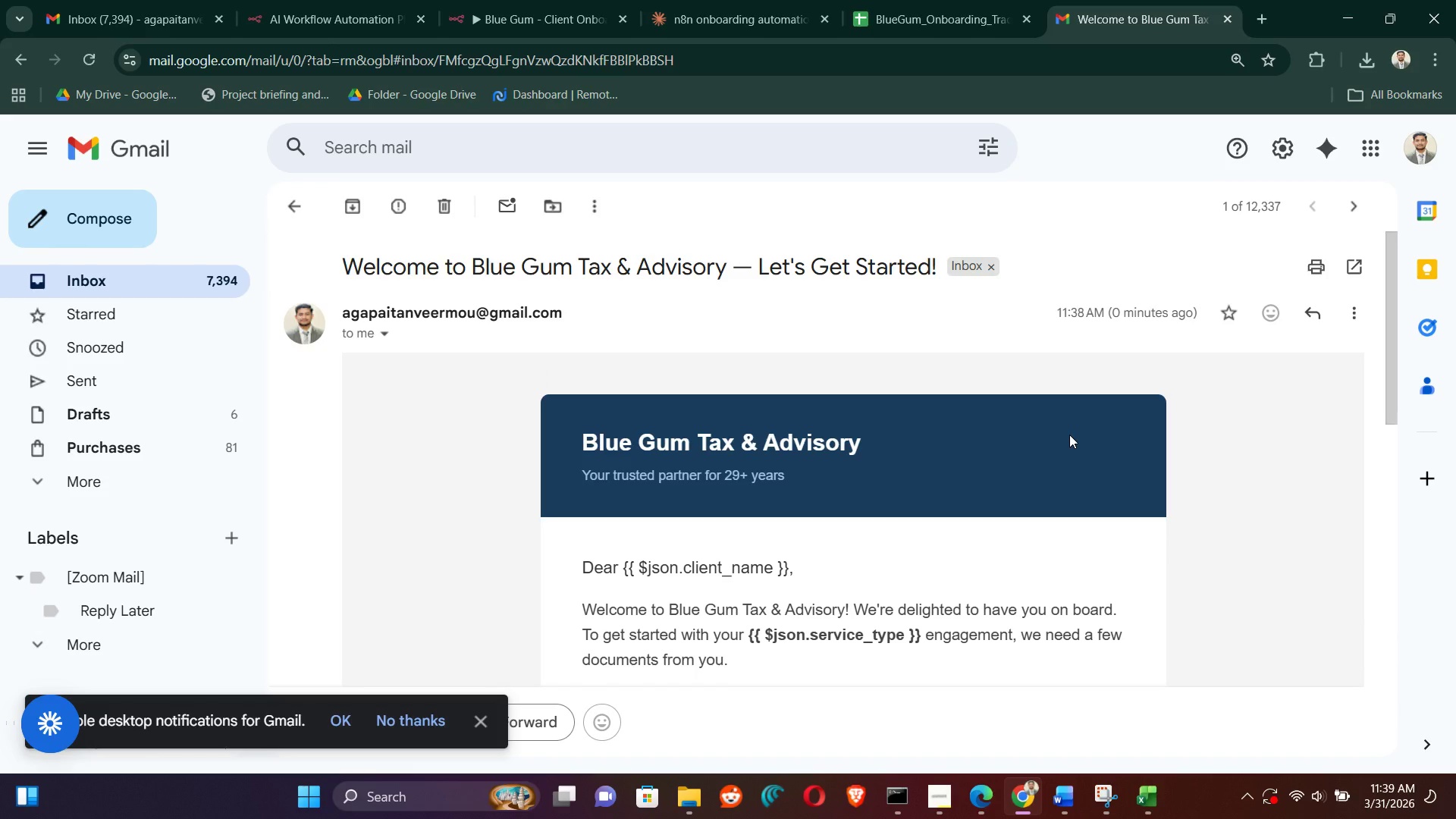 
scroll: coordinate [1070, 434], scroll_direction: down, amount: 15.0
 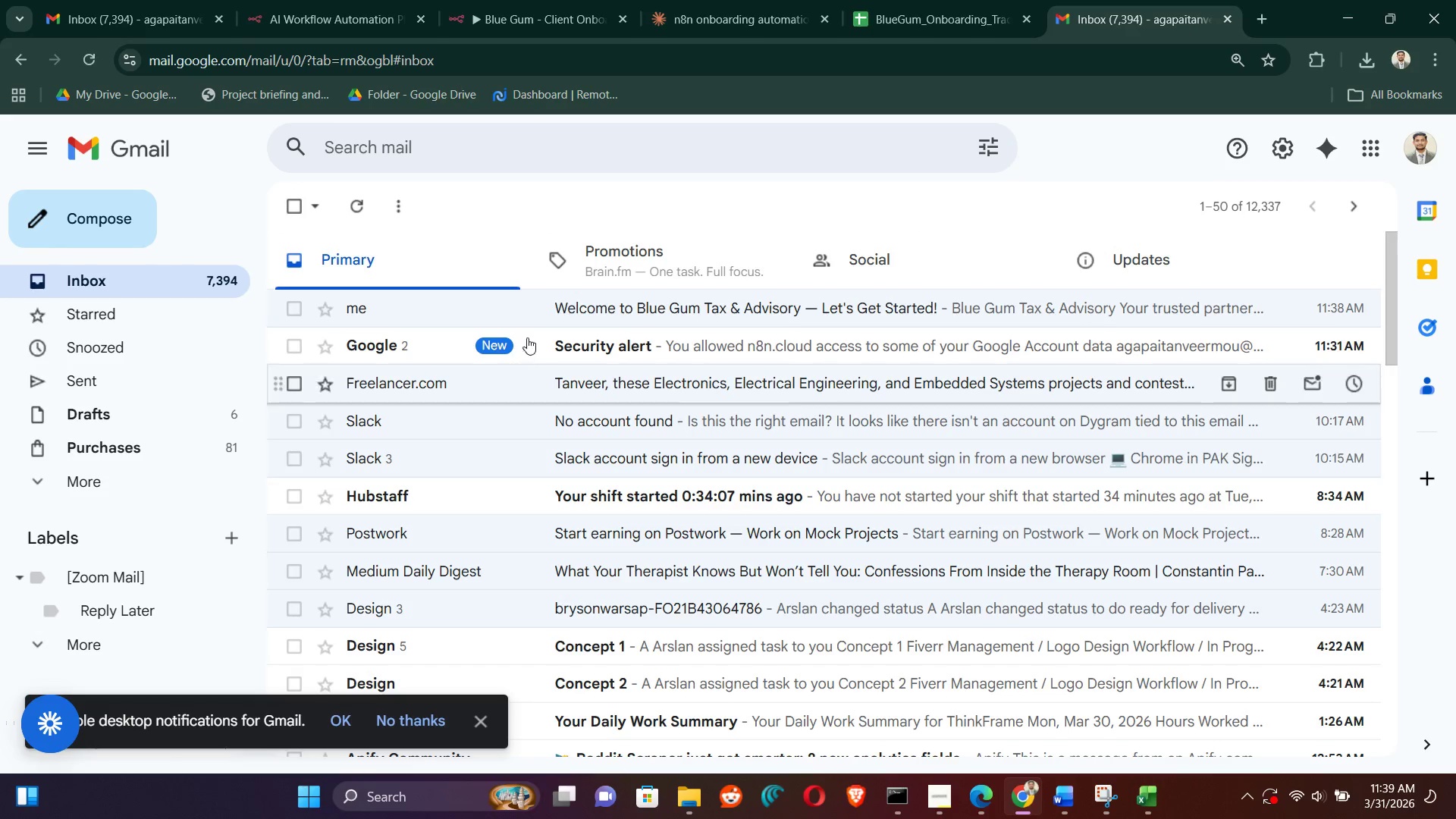 
left_click([1003, 0])
 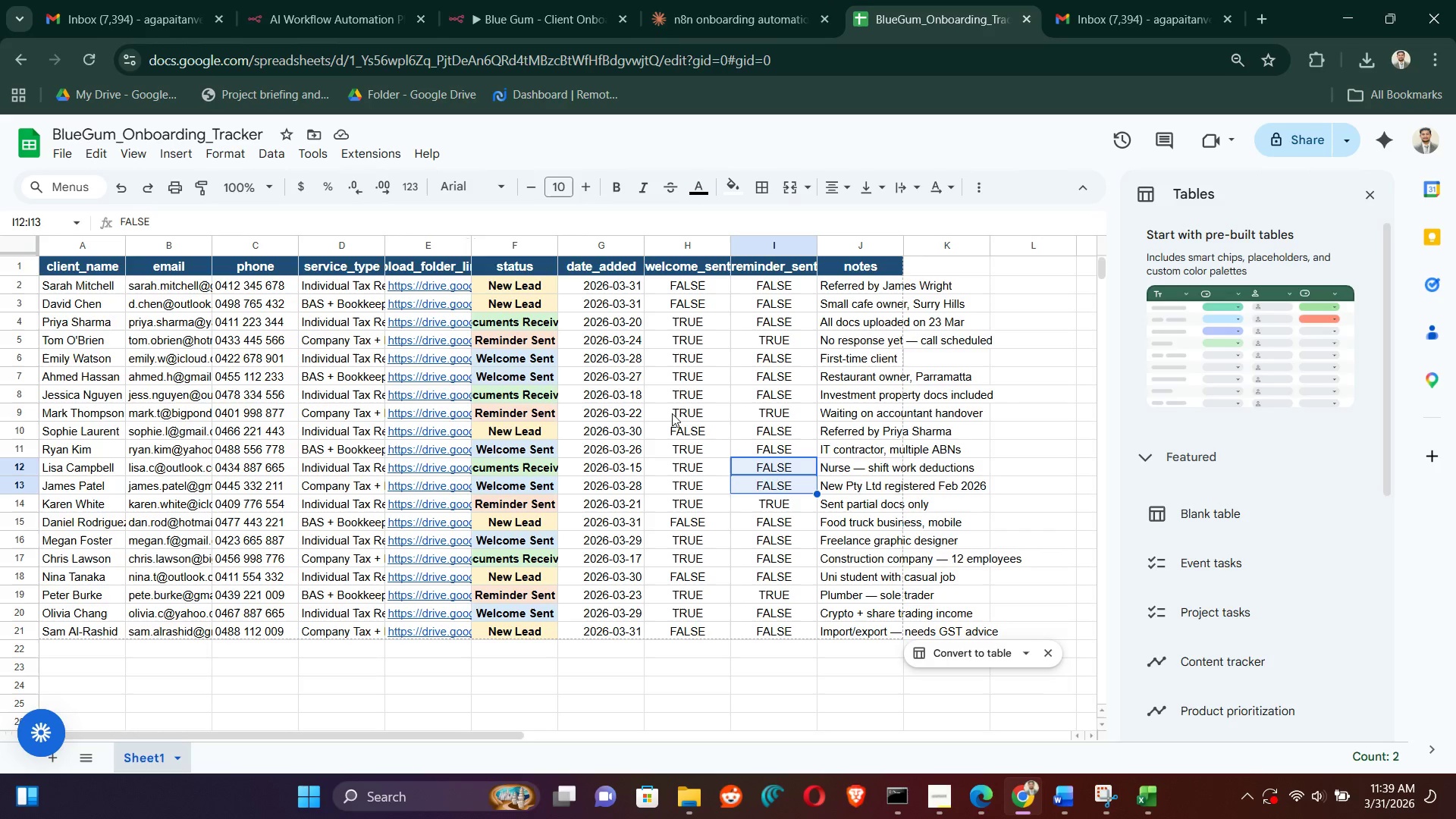 
left_click([714, 0])
 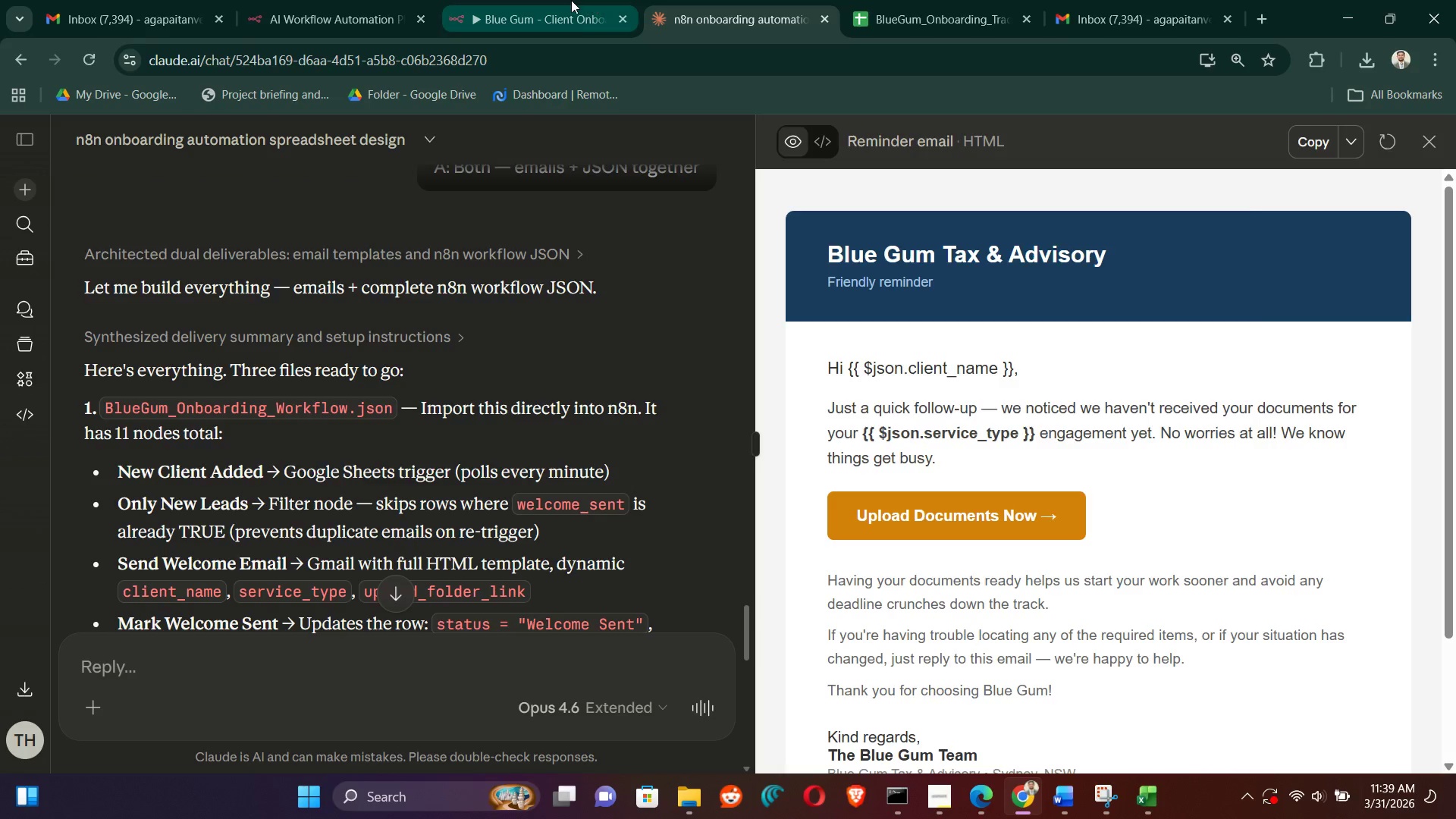 
left_click([571, 0])
 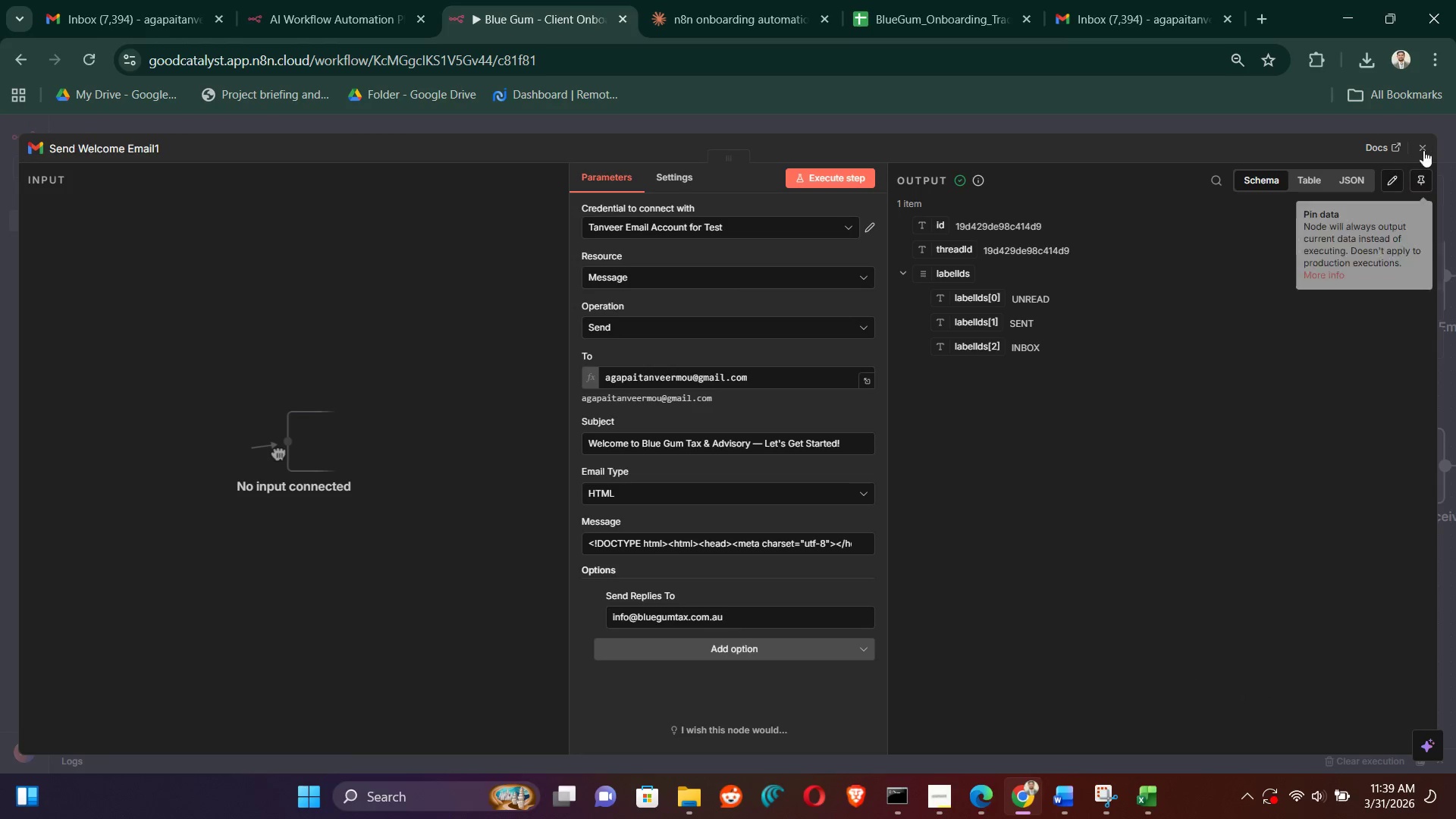 
left_click([1433, 148])
 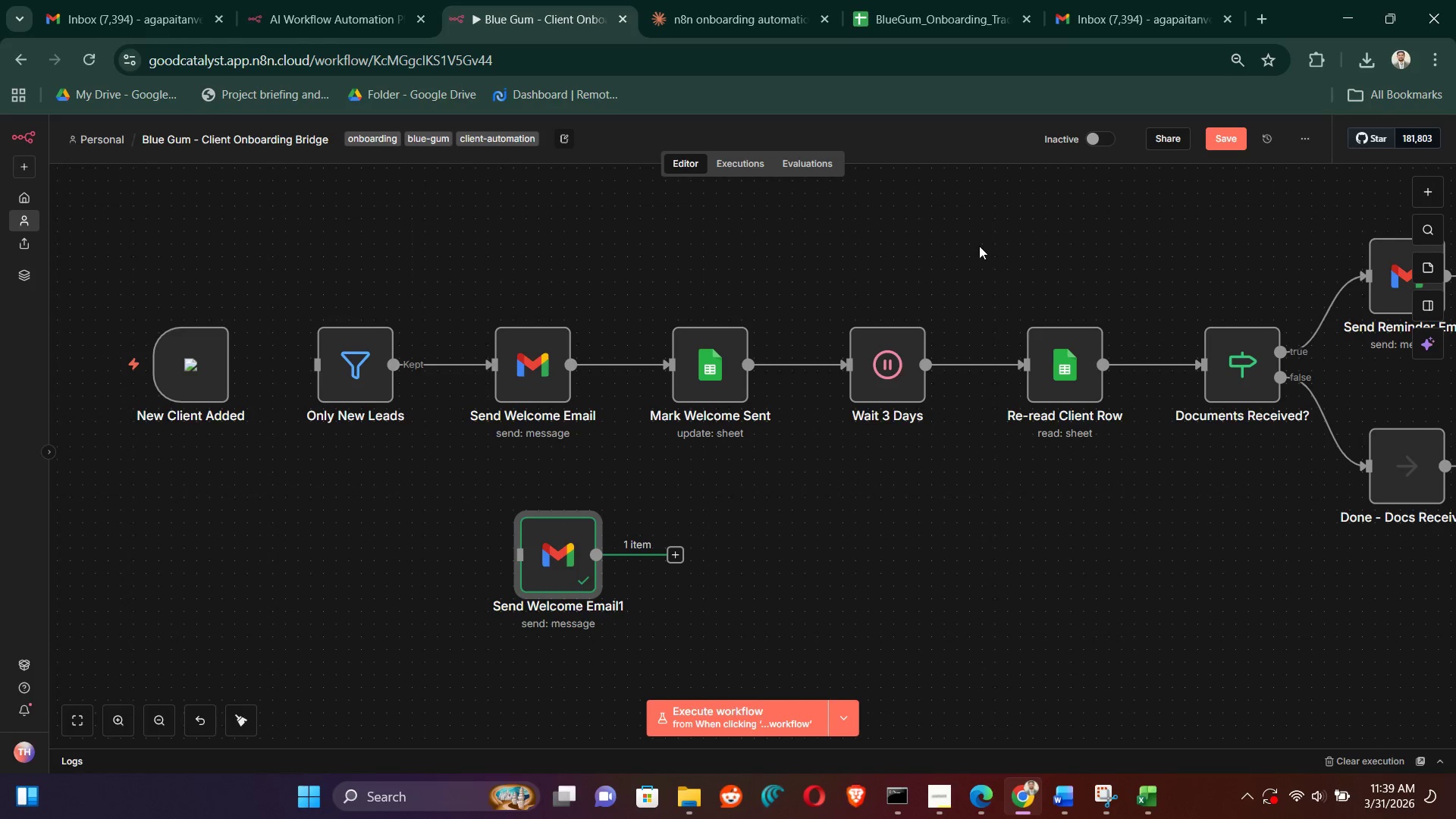 
left_click([984, 246])
 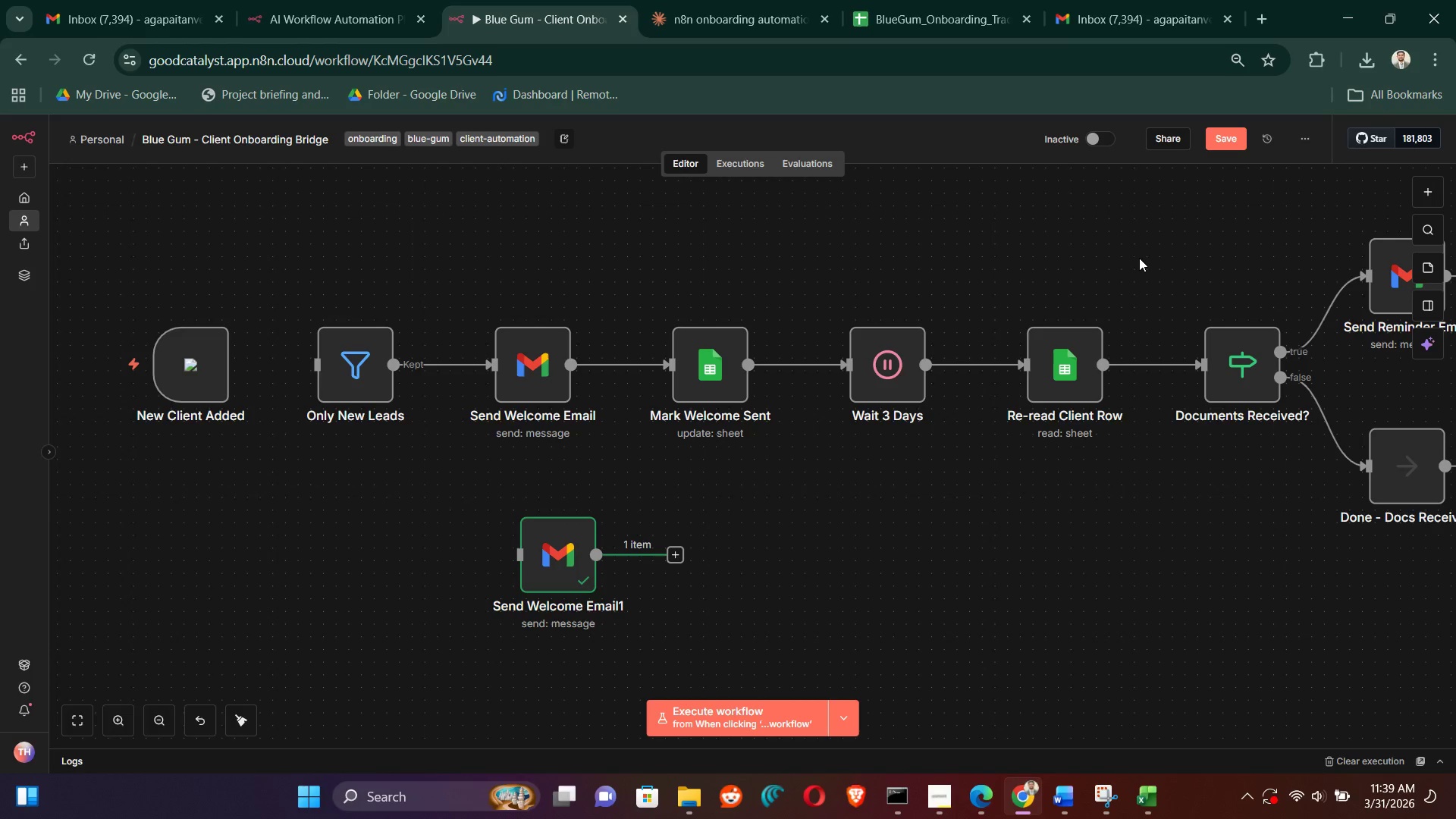 
hold_key(key=ControlLeft, duration=1.5)
left_click_drag(start_coordinate=[1190, 271], to_coordinate=[495, 361])
 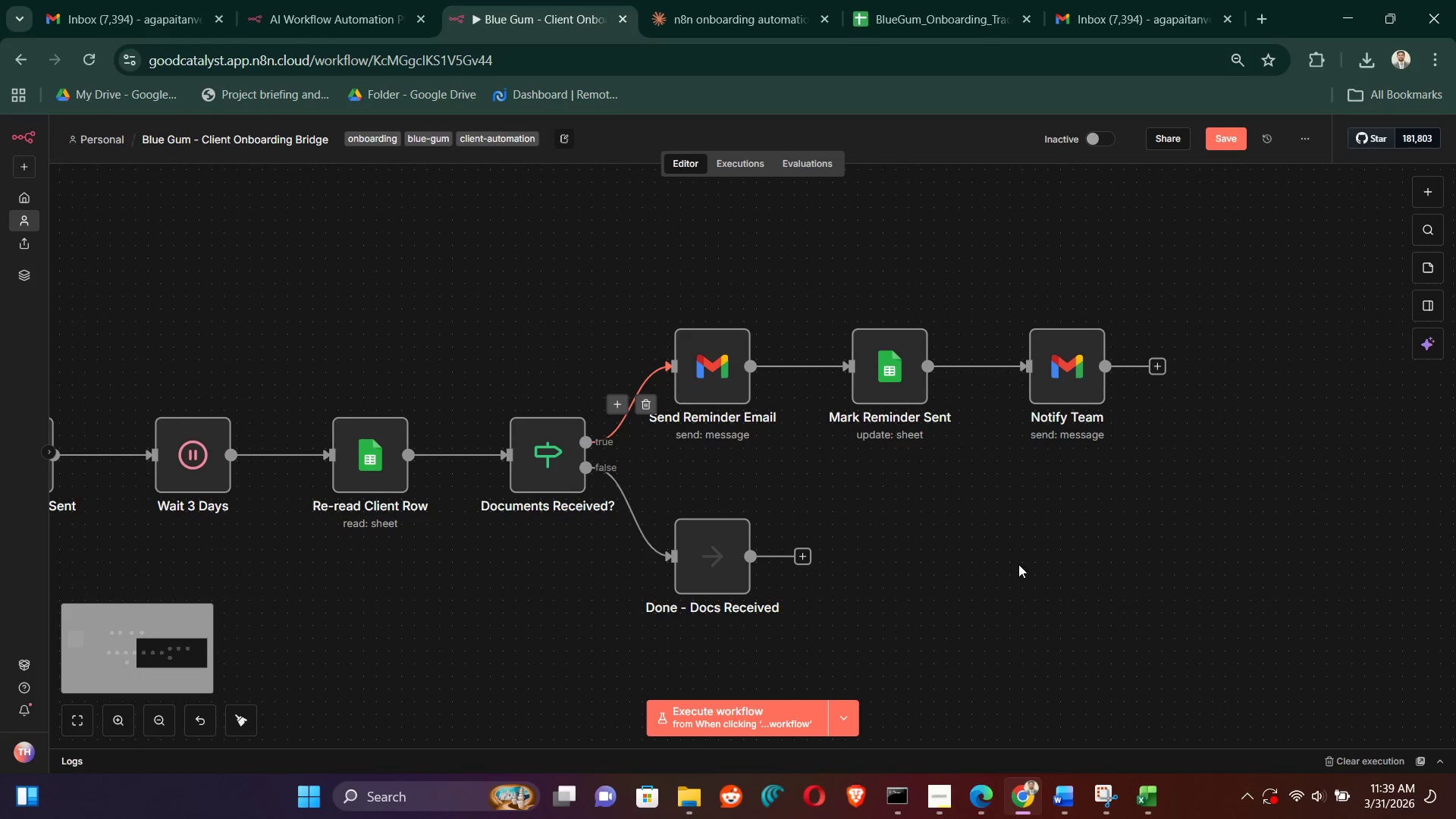 
hold_key(key=ControlLeft, duration=0.34)
 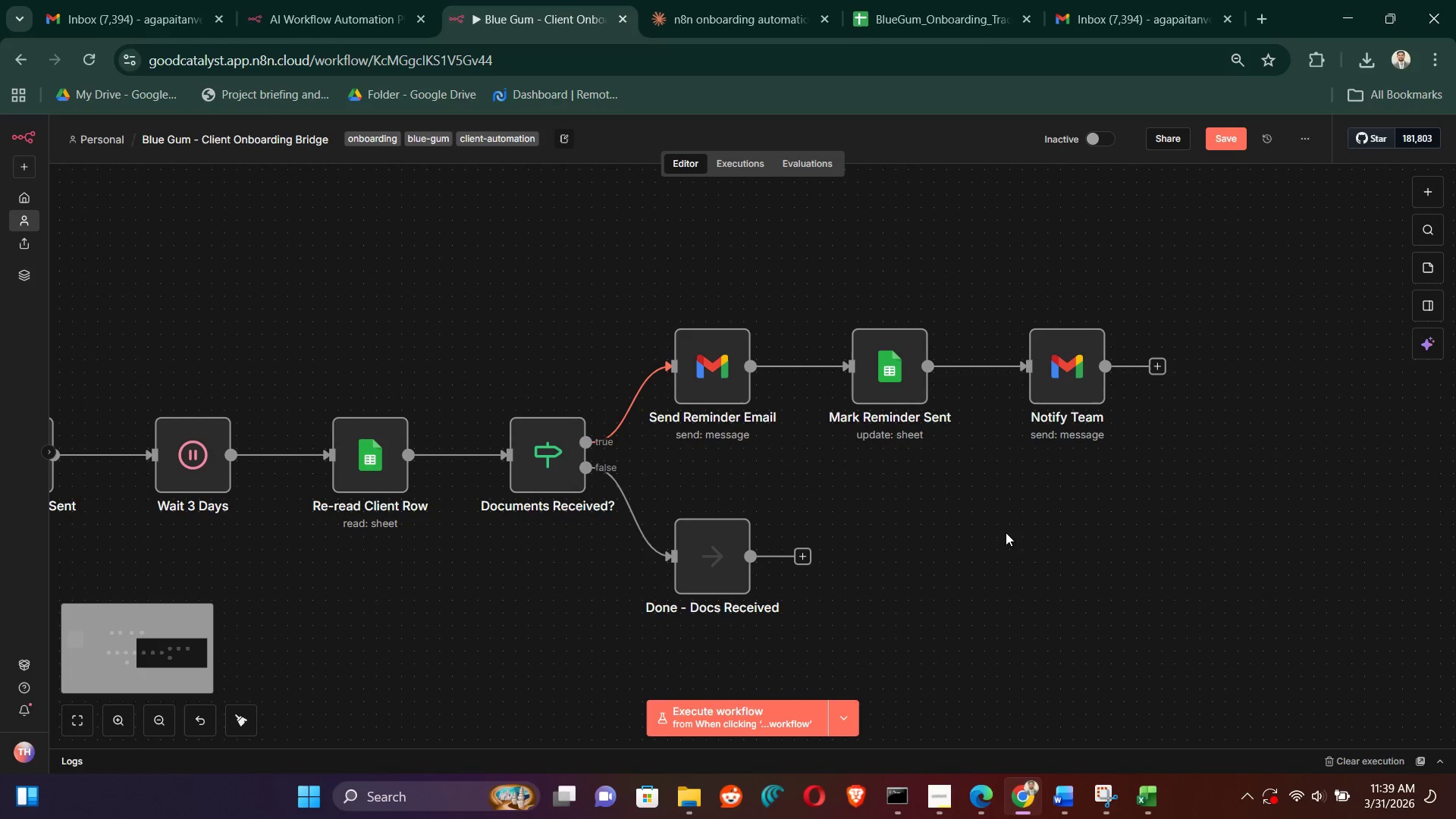 
left_click([1025, 536])
 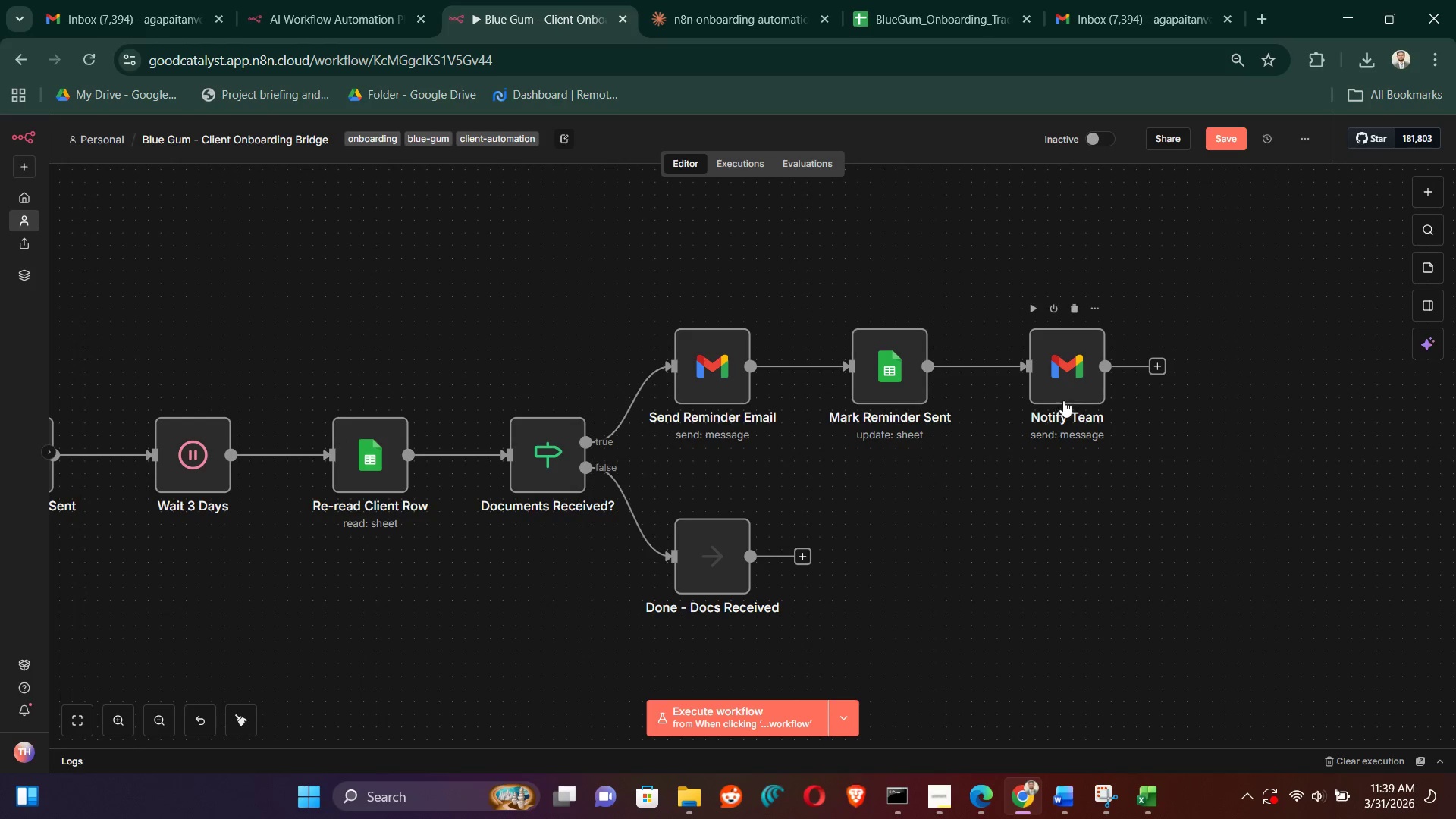 
left_click([1065, 391])
 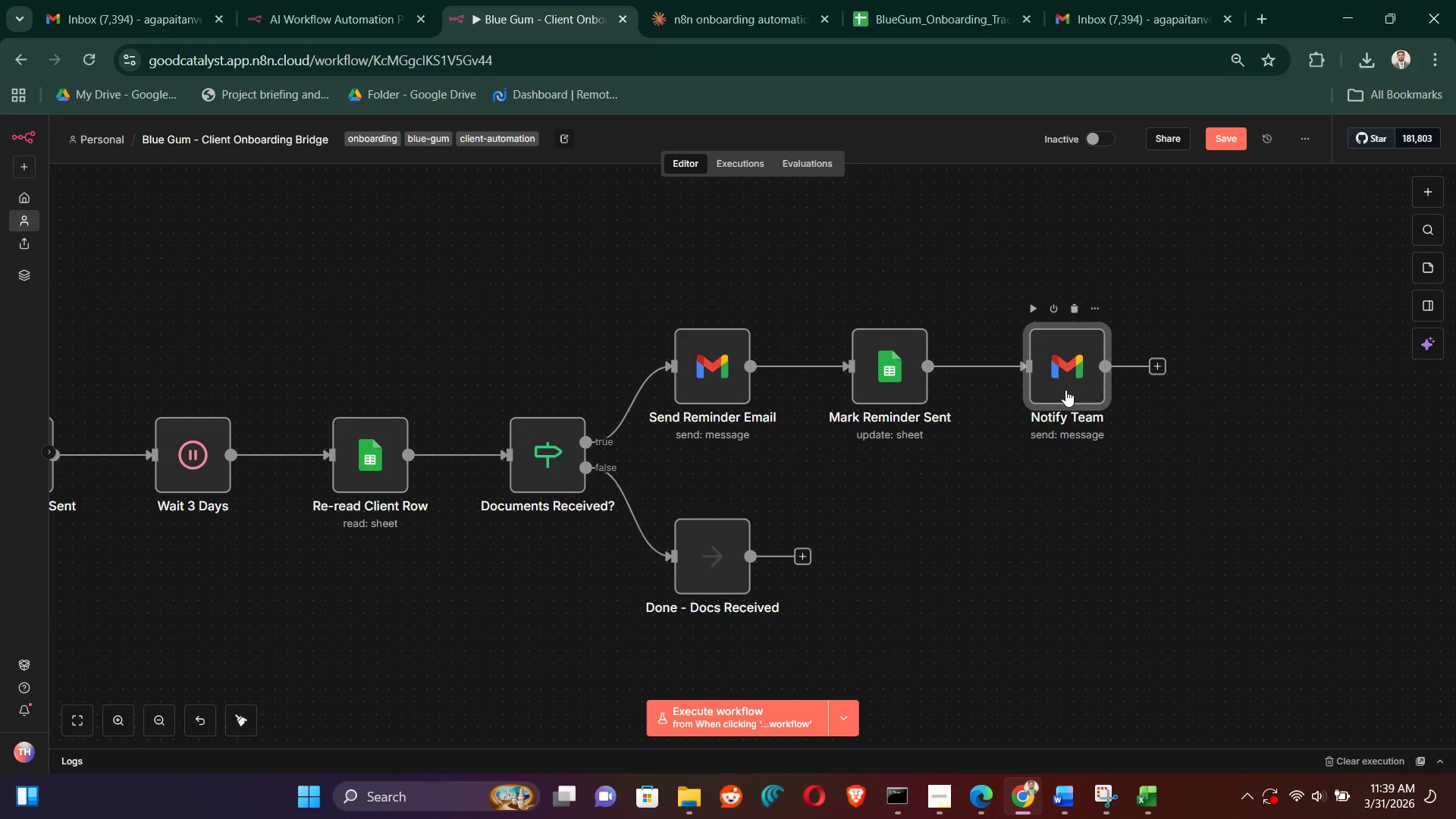 
right_click([1065, 390])
 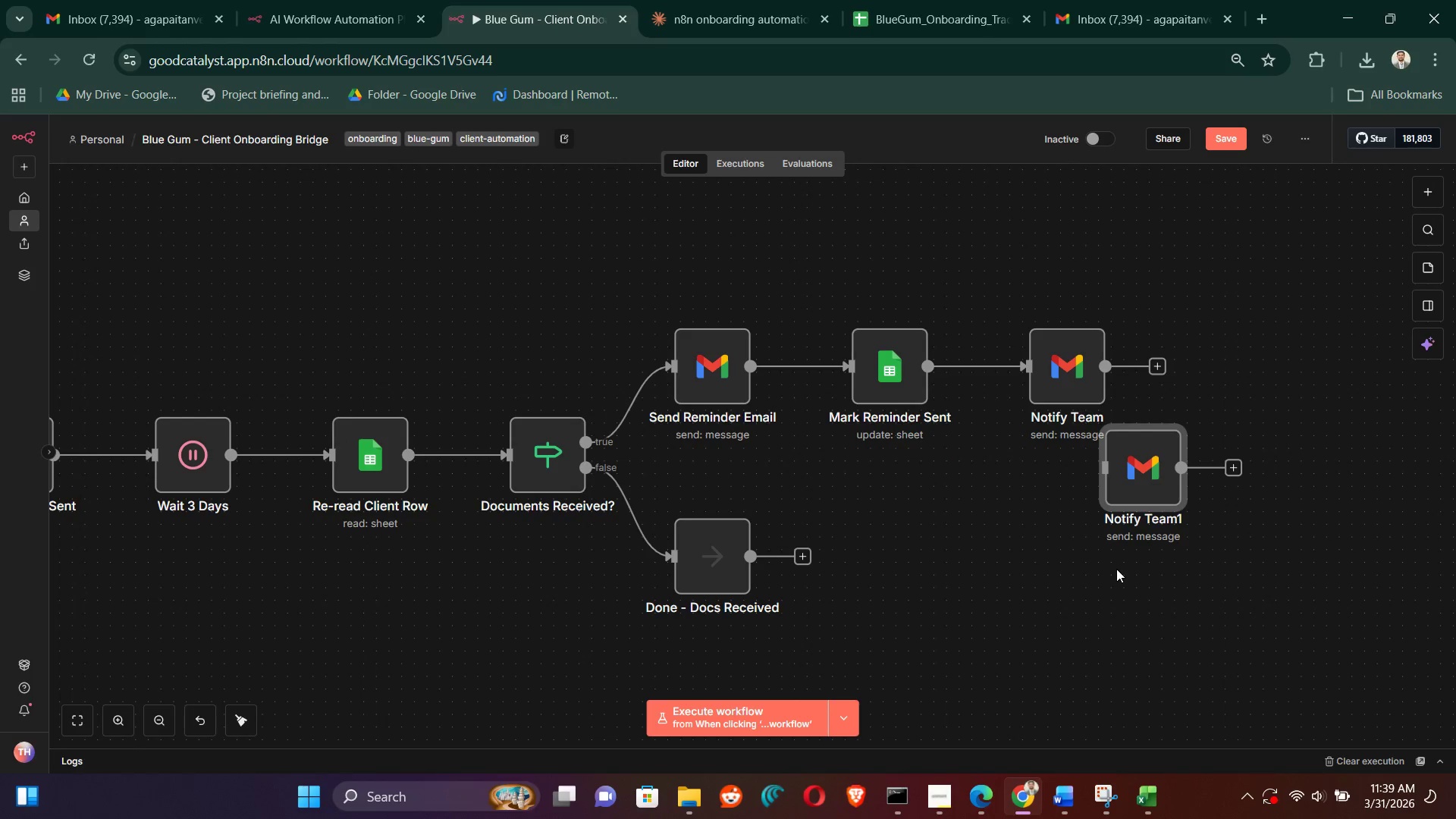 
left_click_drag(start_coordinate=[1138, 455], to_coordinate=[1130, 546])
 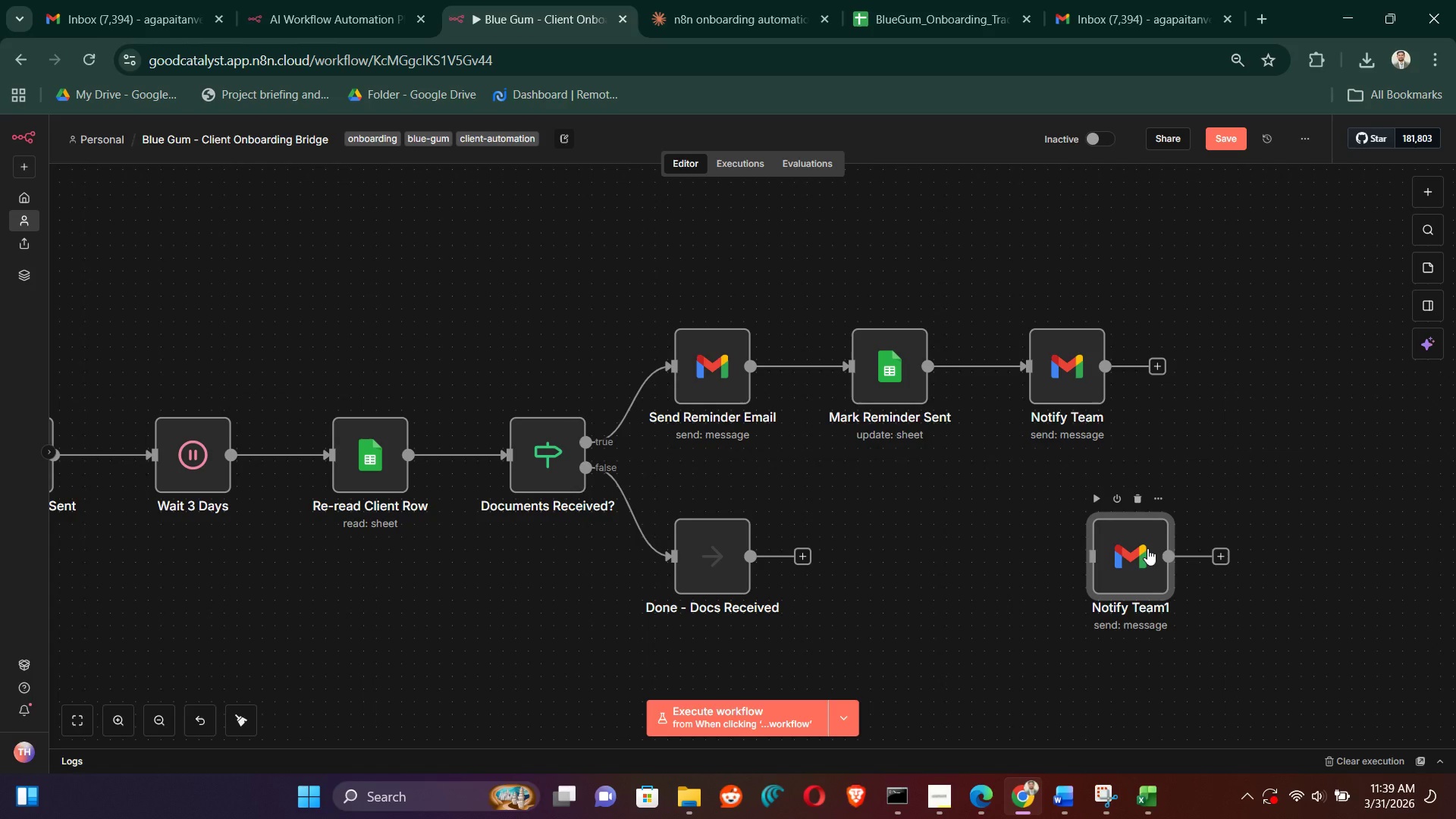 
double_click([1147, 548])
 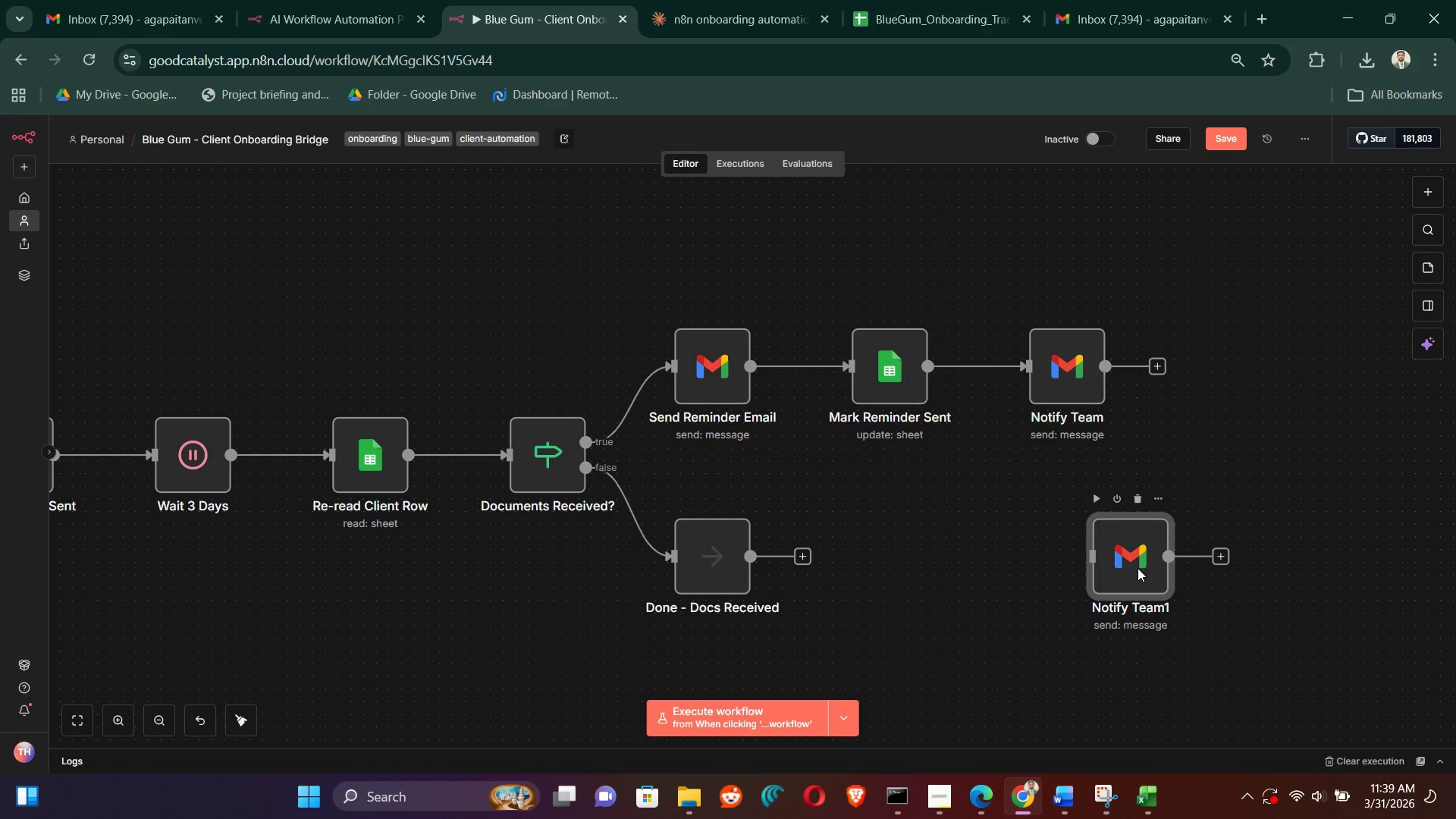 
double_click([1137, 567])
 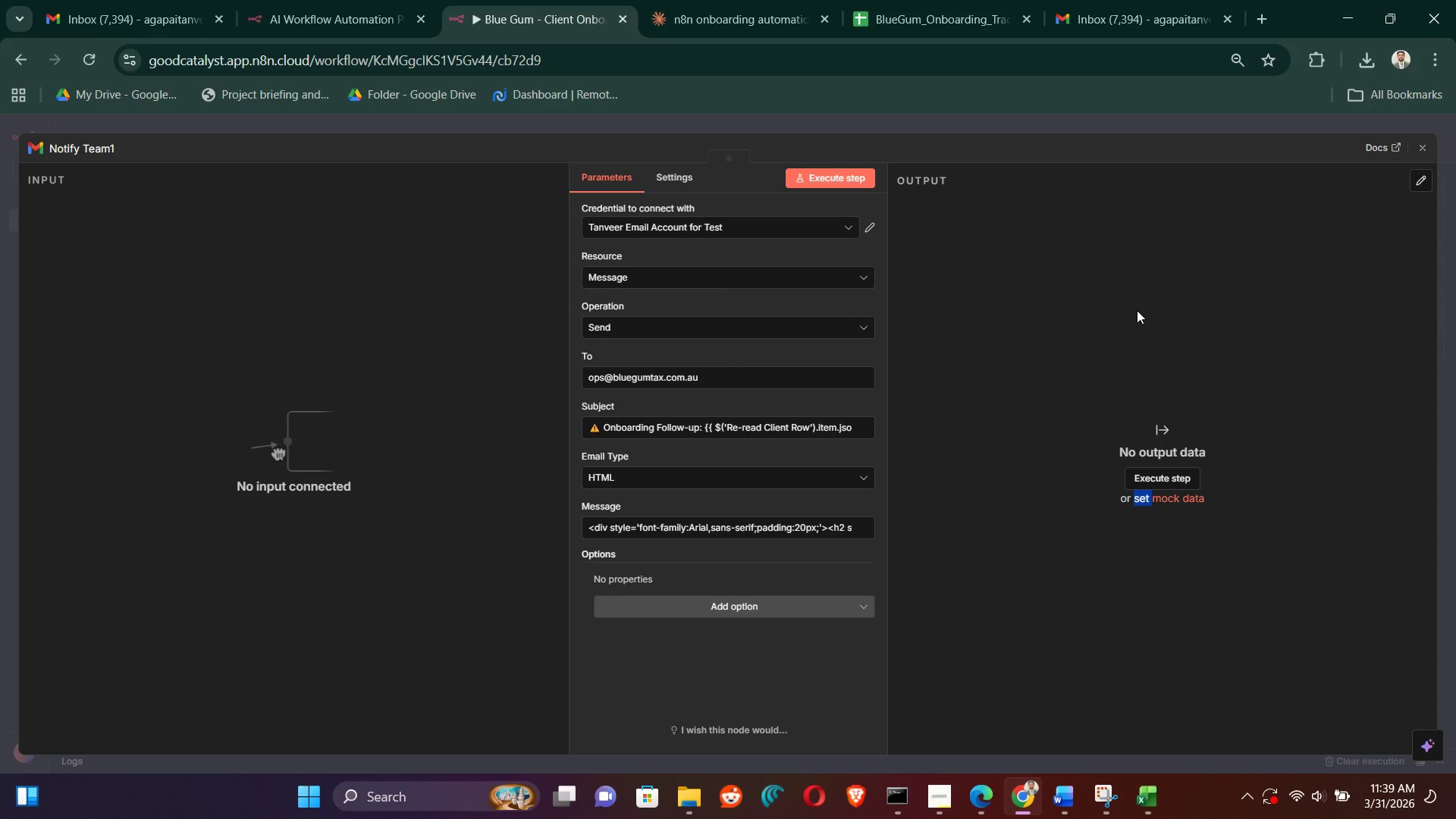 
mouse_move([745, 367])
 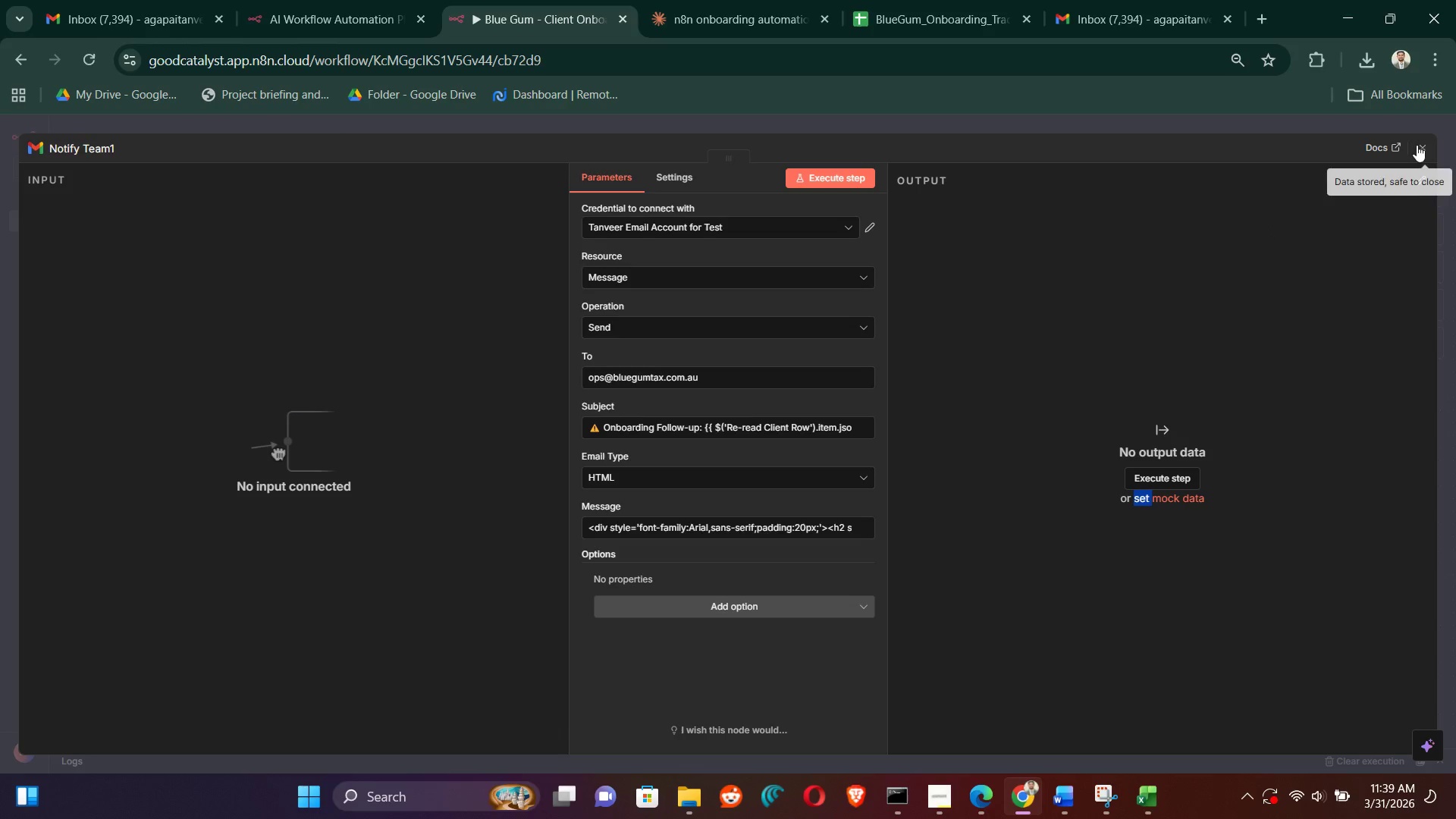 
left_click([1422, 145])
 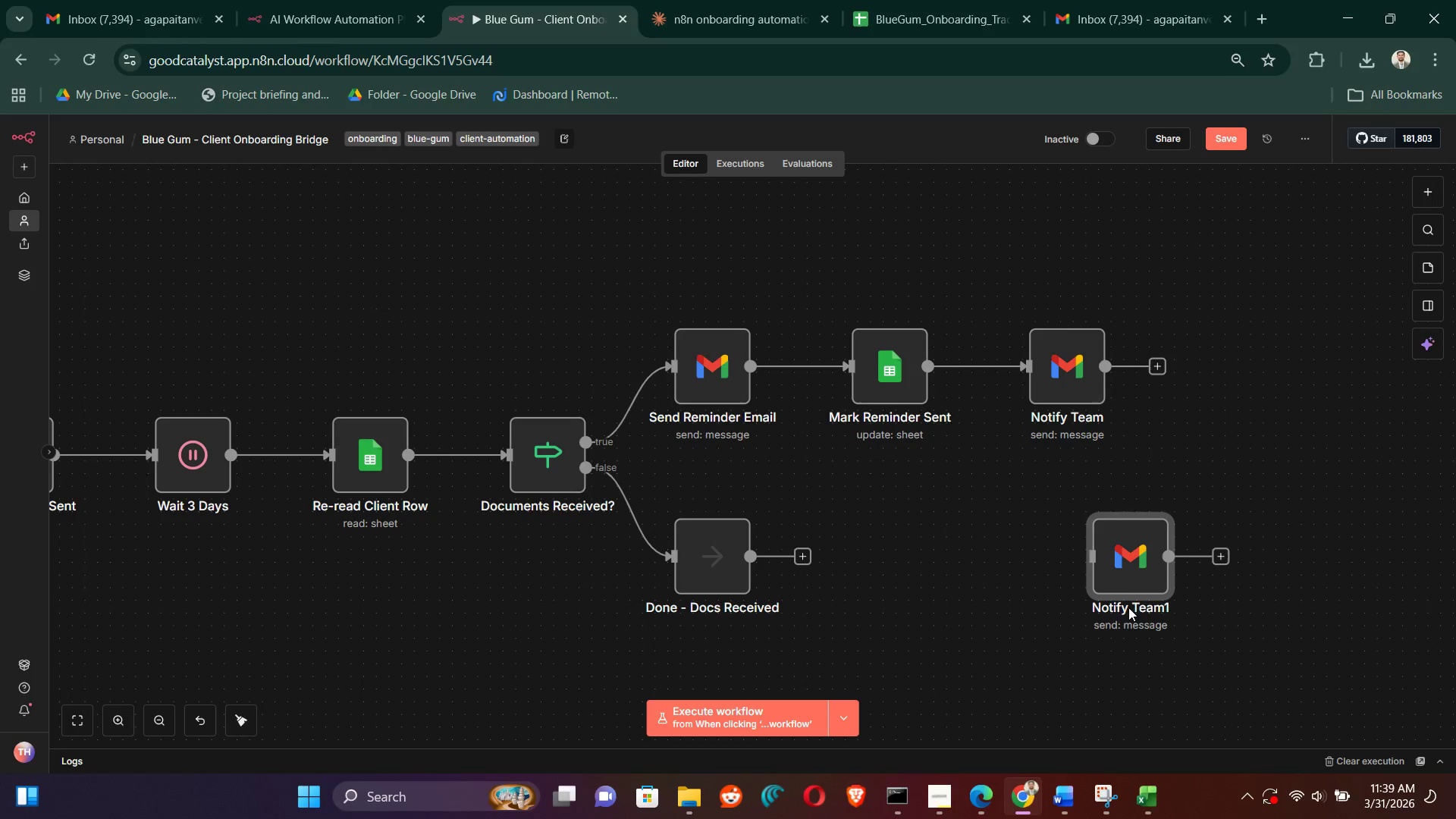 
left_click([1125, 572])
 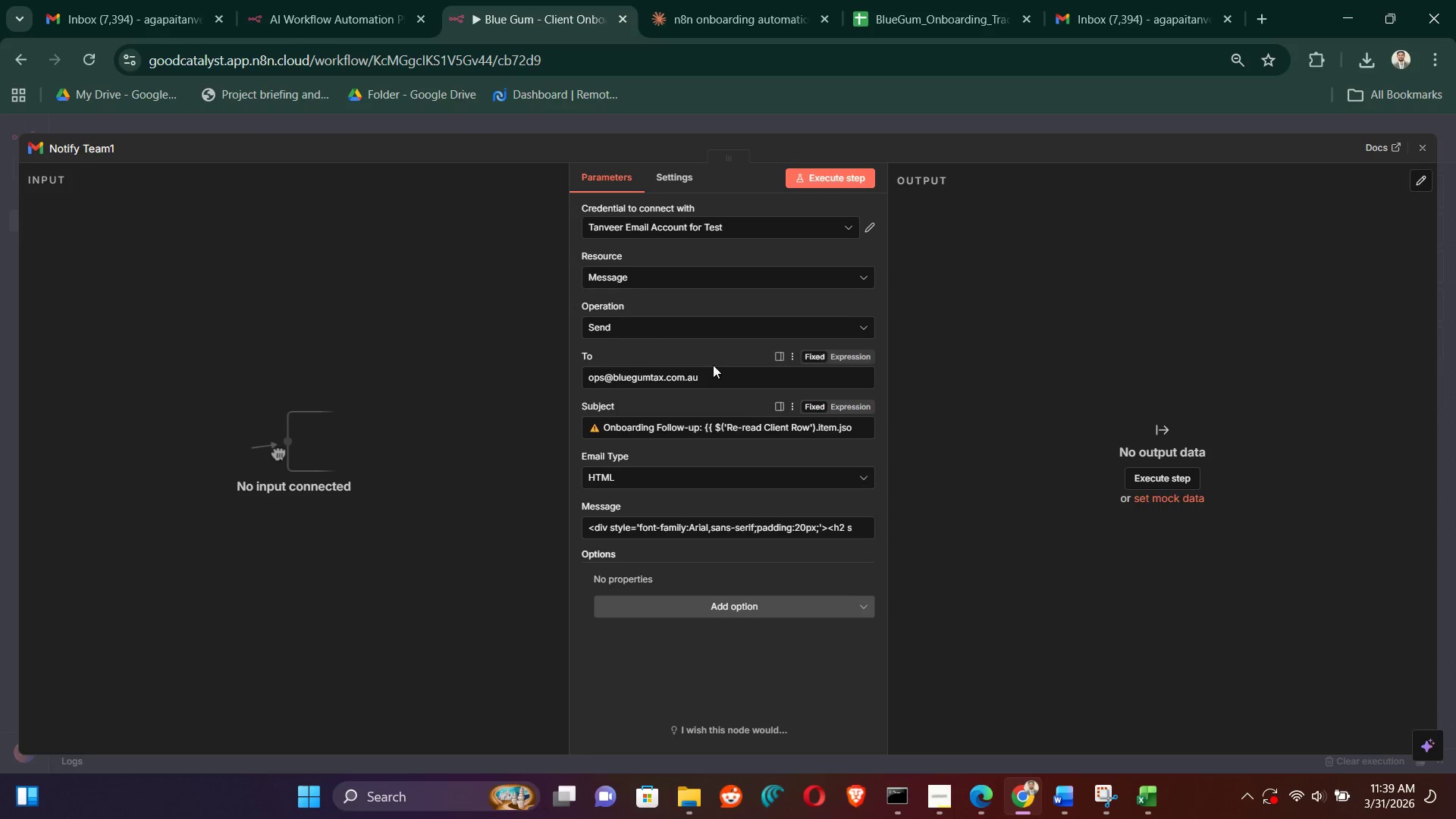 
double_click([720, 378])
 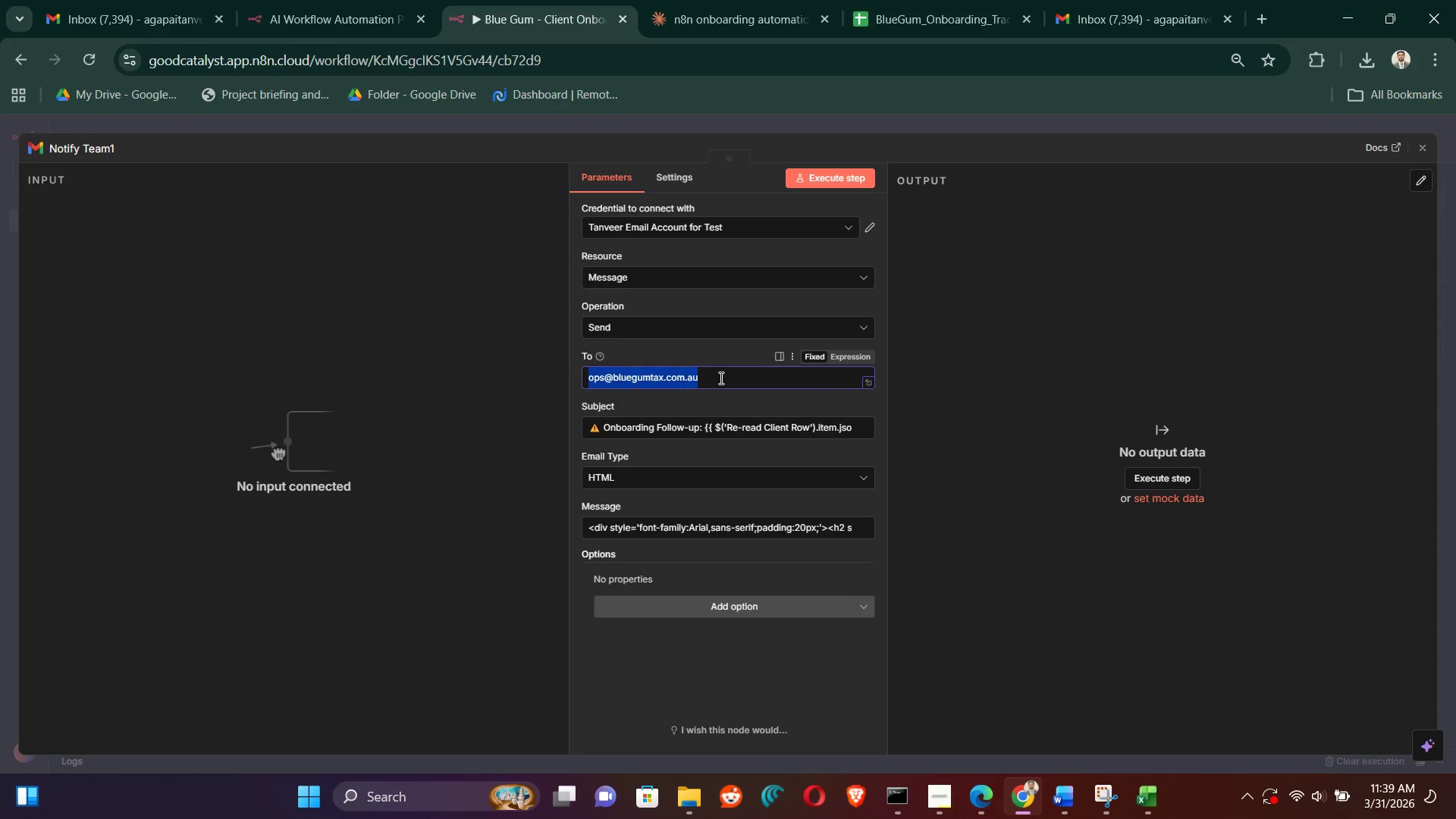 
triple_click([720, 378])
 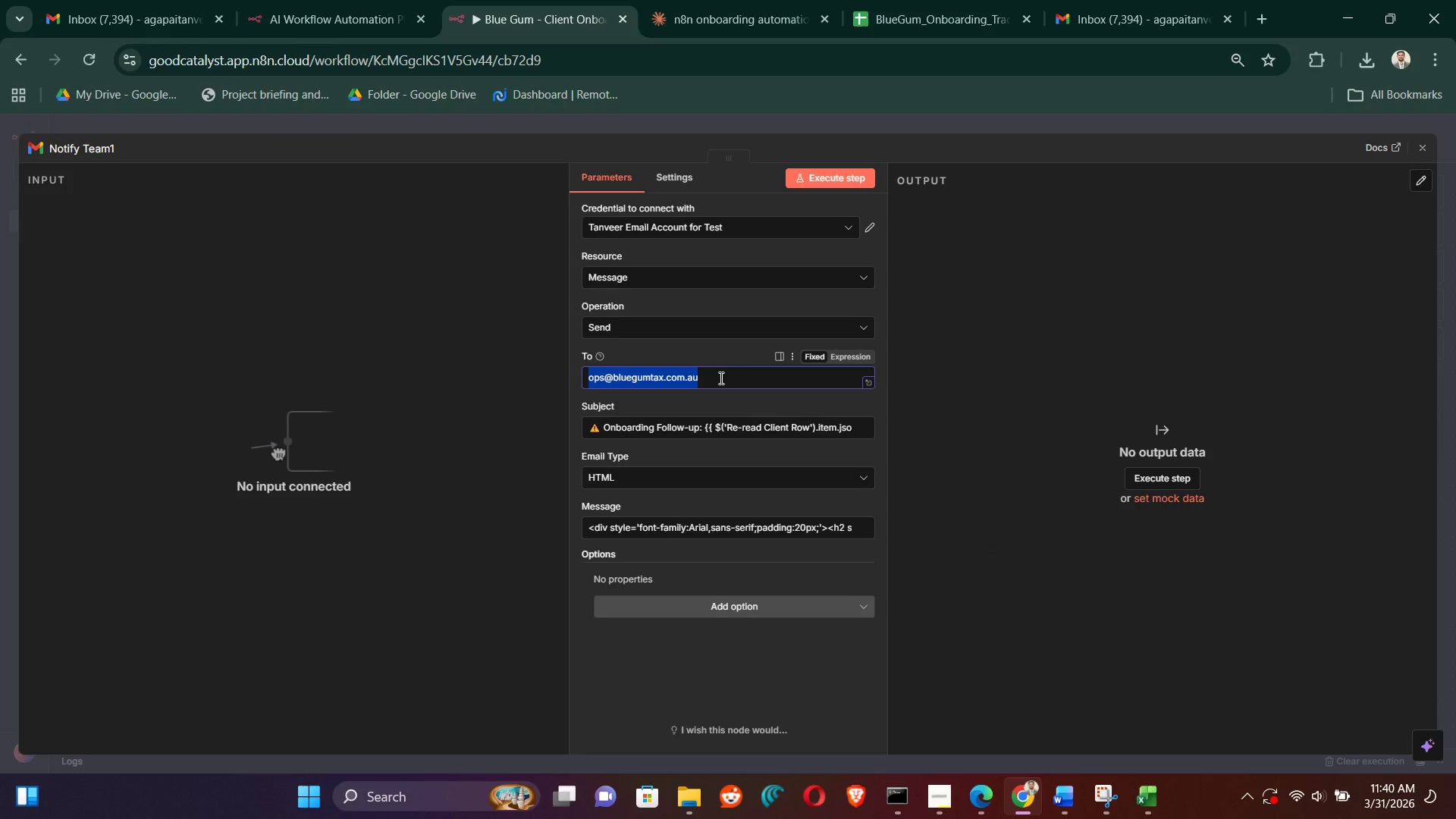 
key(Backspace)
type(aga)
 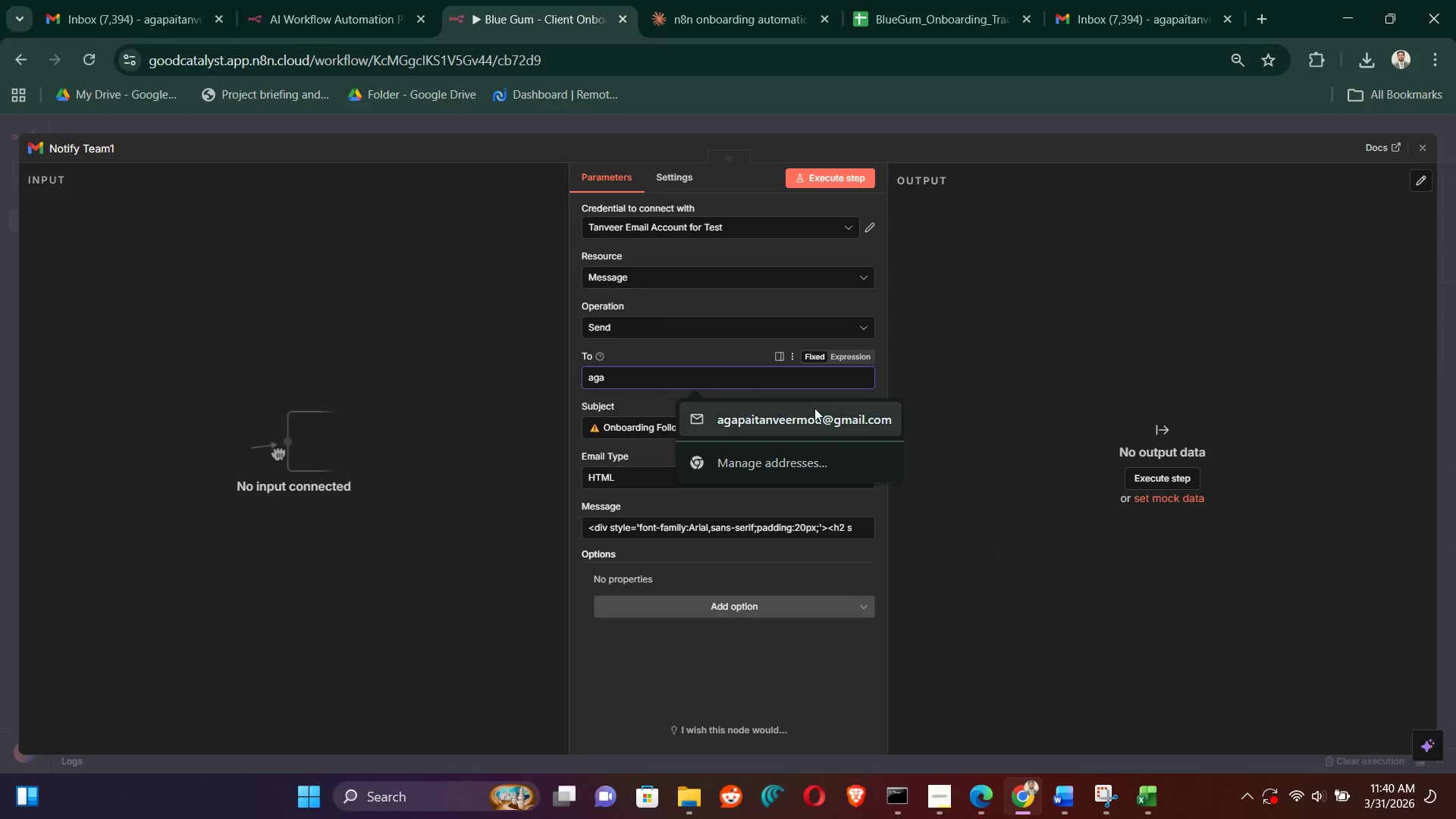 
left_click([825, 410])
 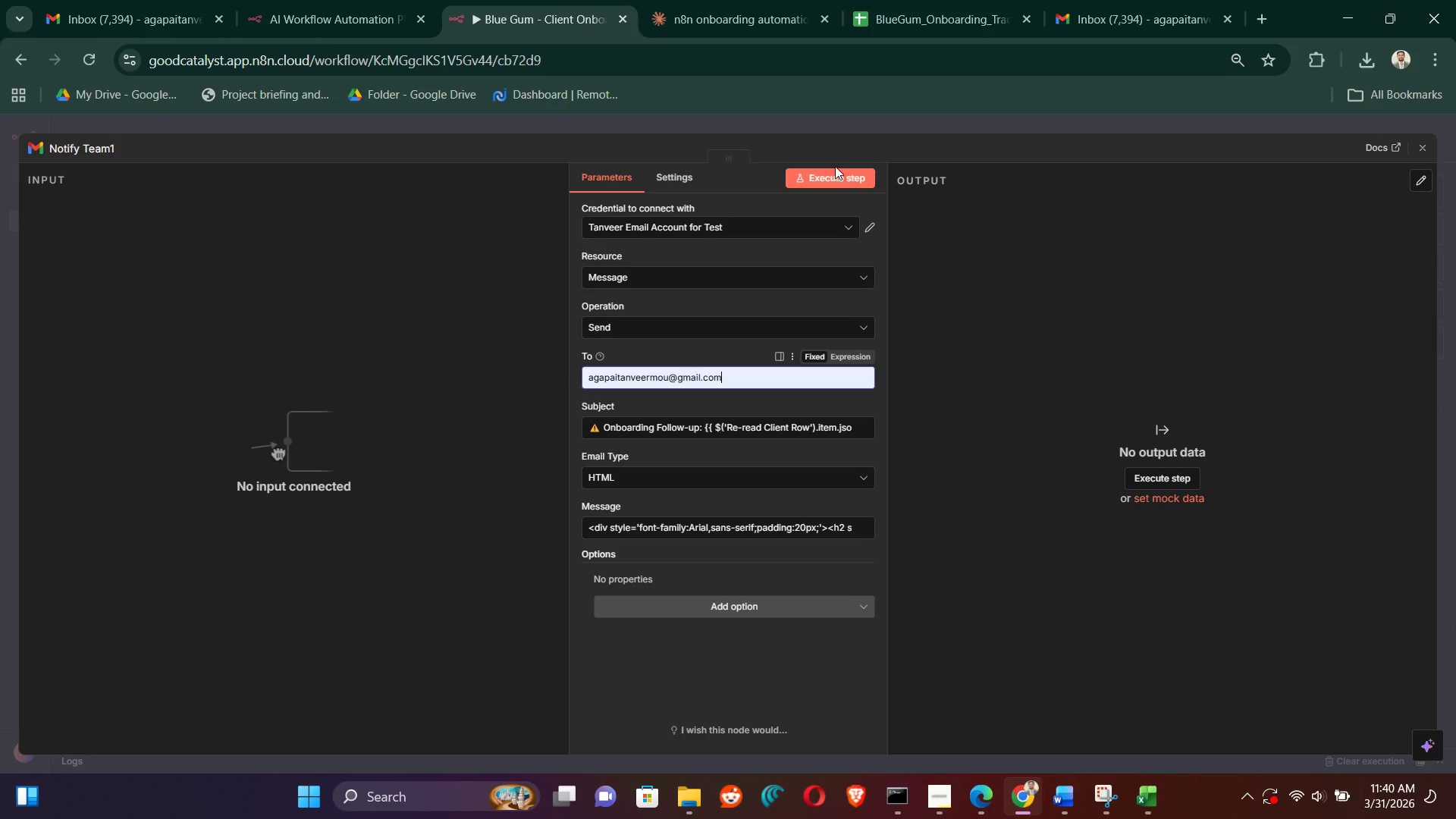 
left_click([847, 171])
 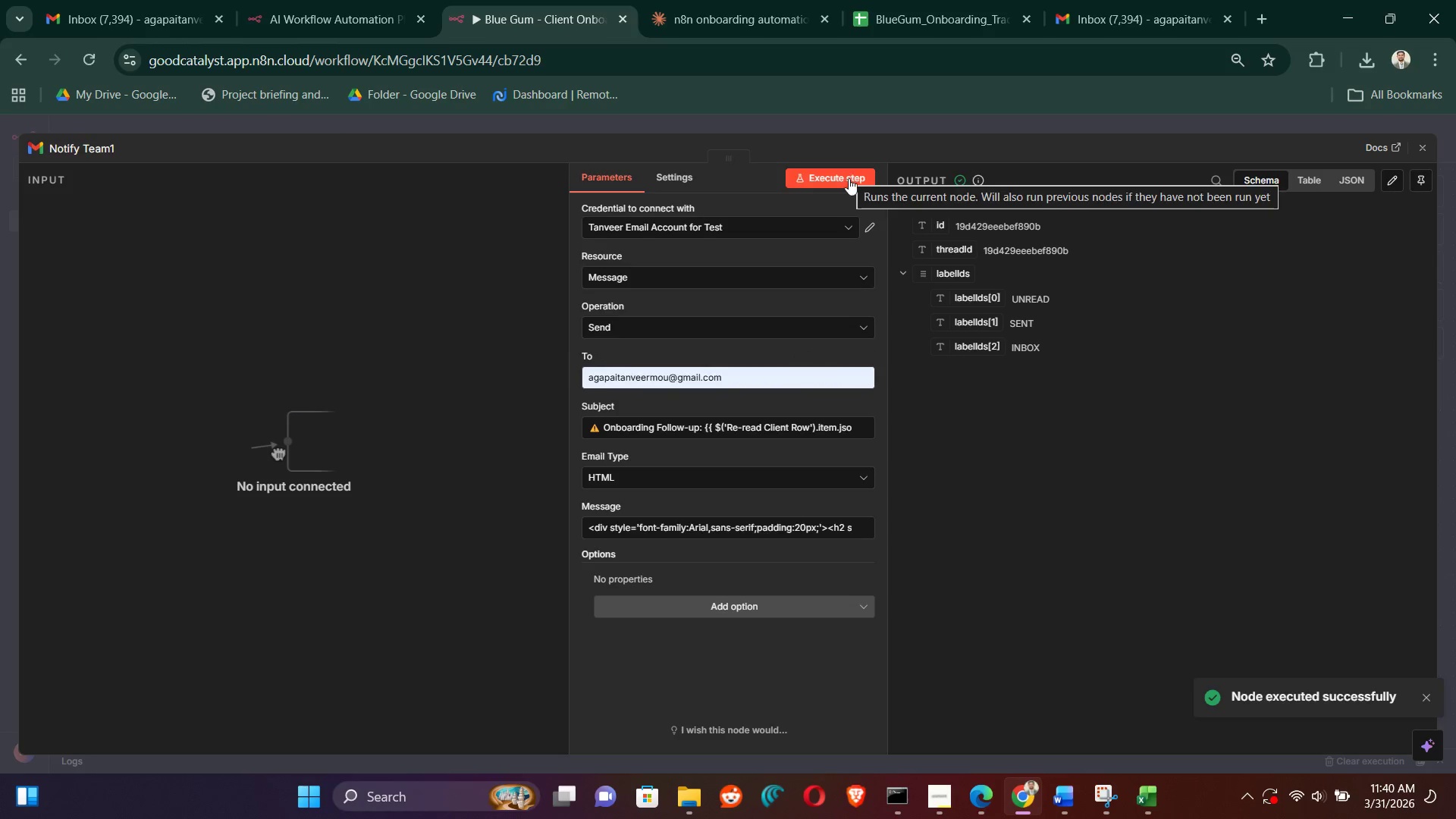 
left_click([1125, 0])
 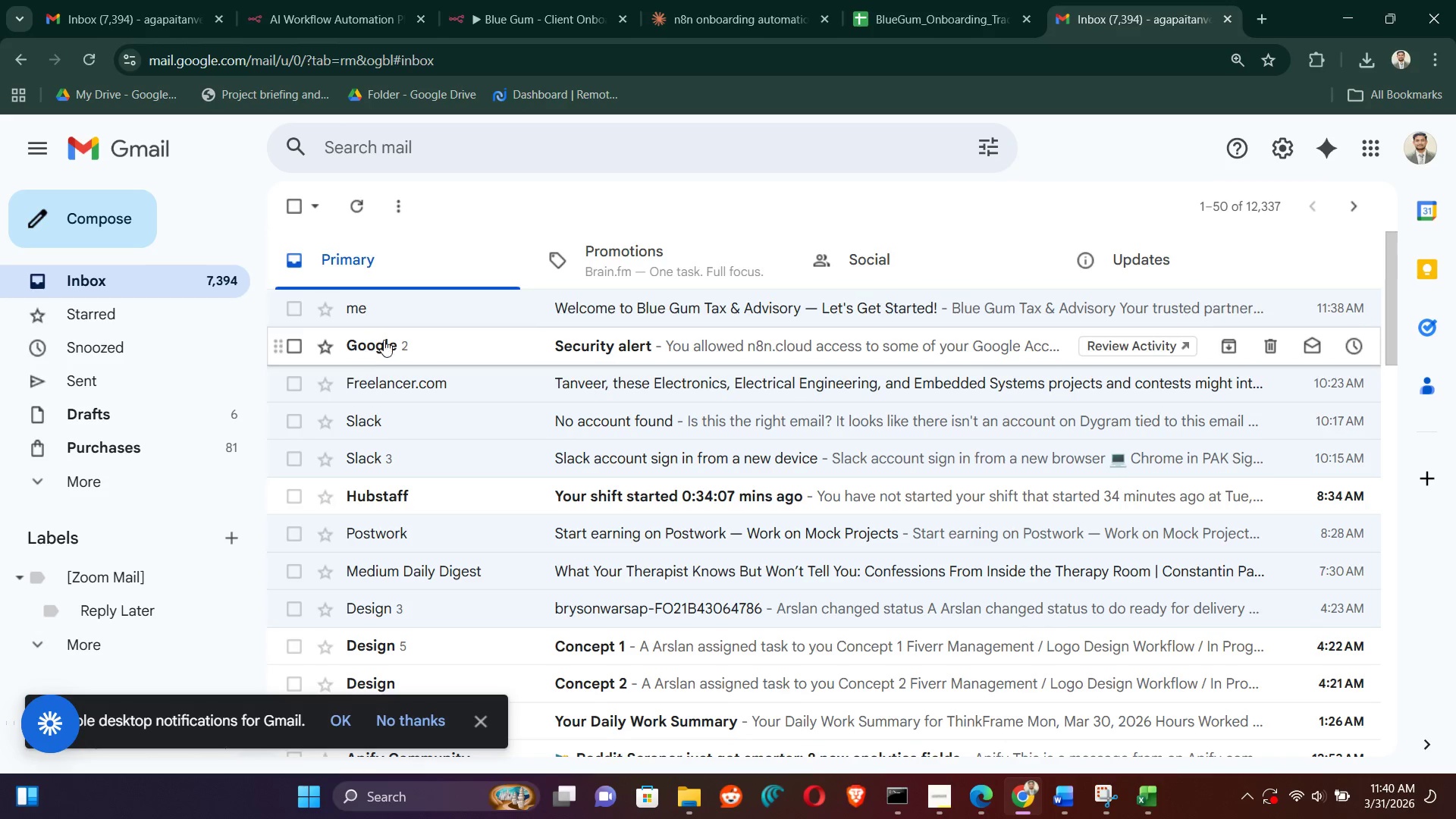 
left_click([652, 275])
 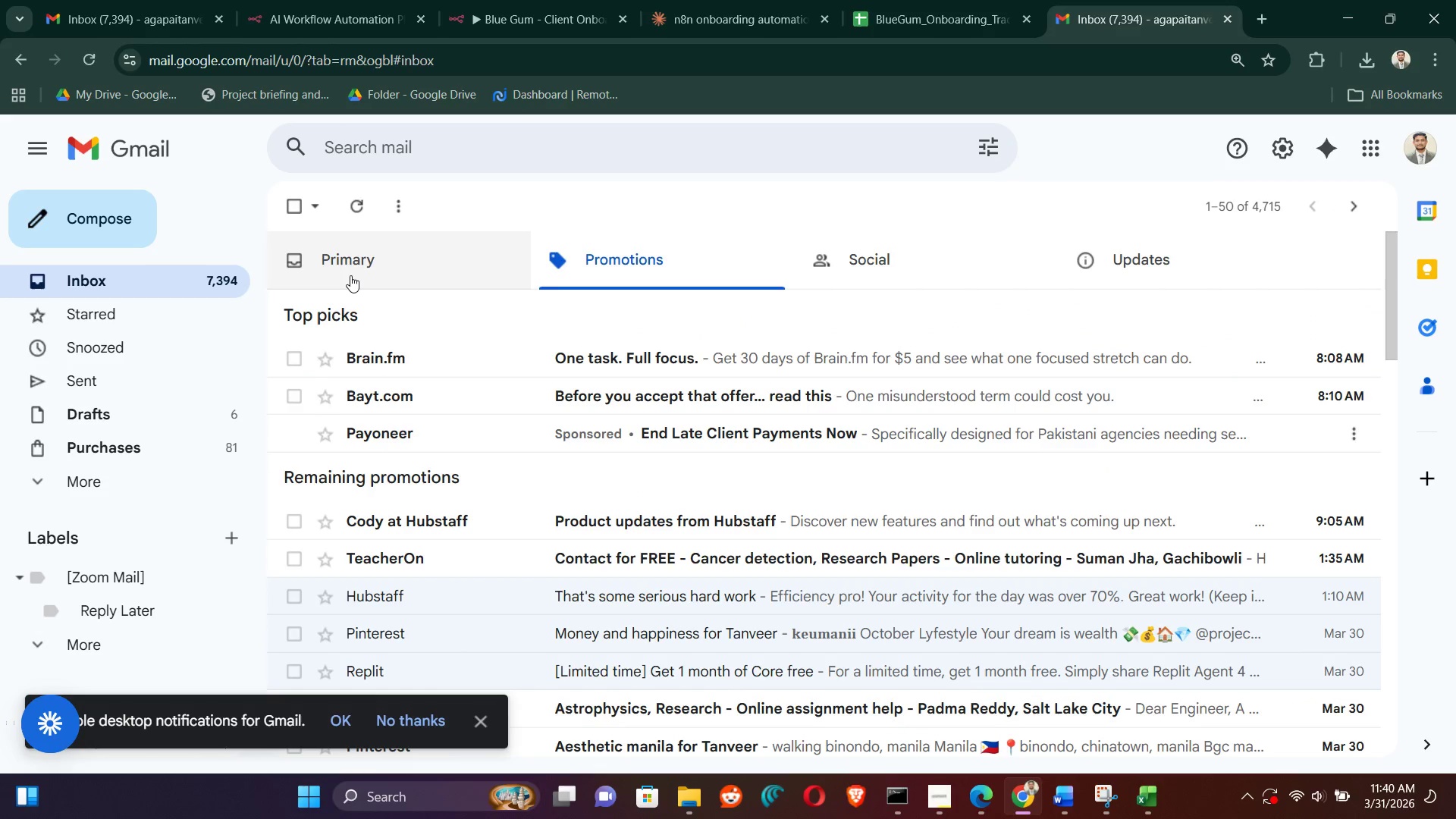 
left_click([352, 271])
 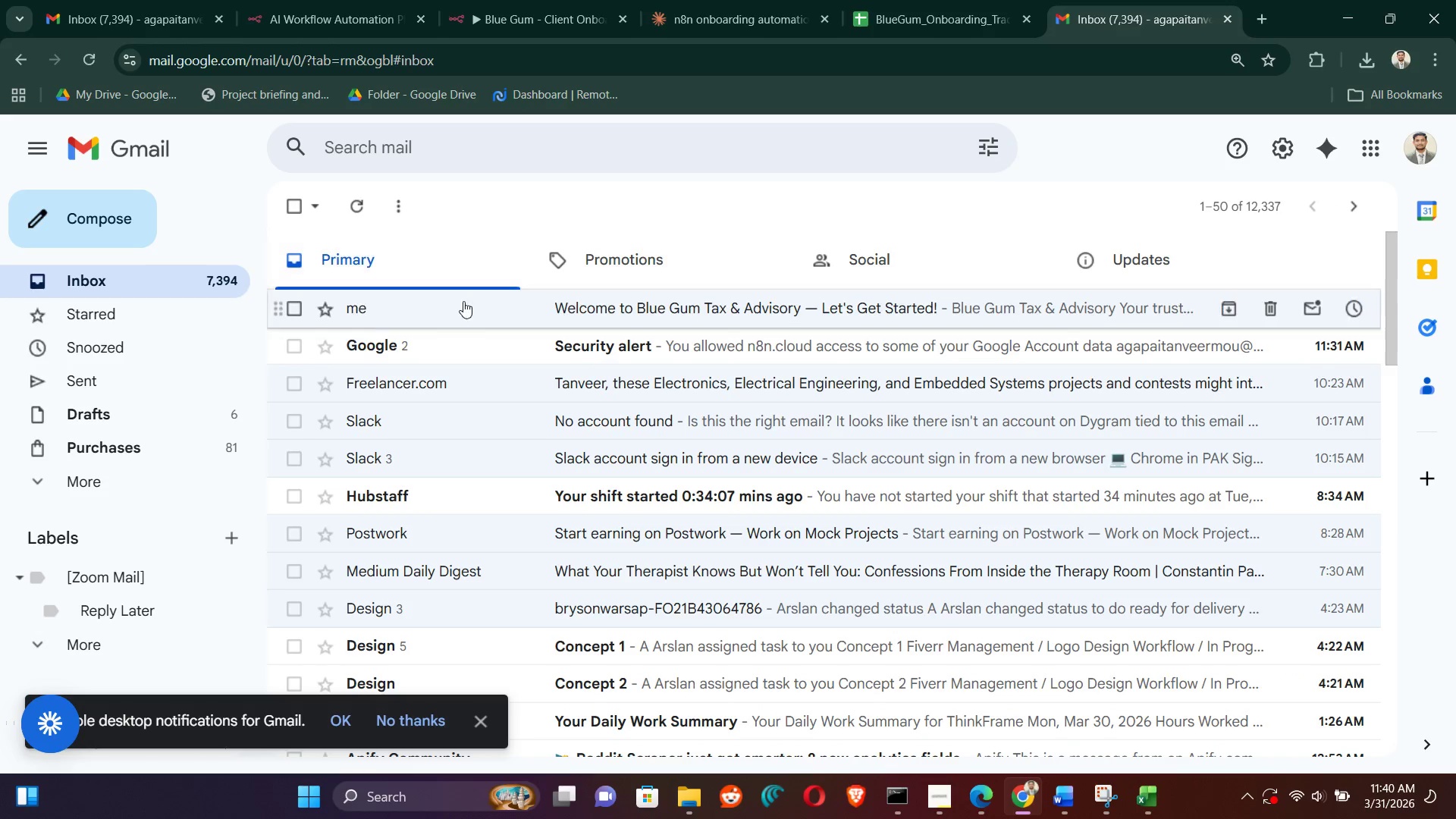 
left_click([632, 299])
 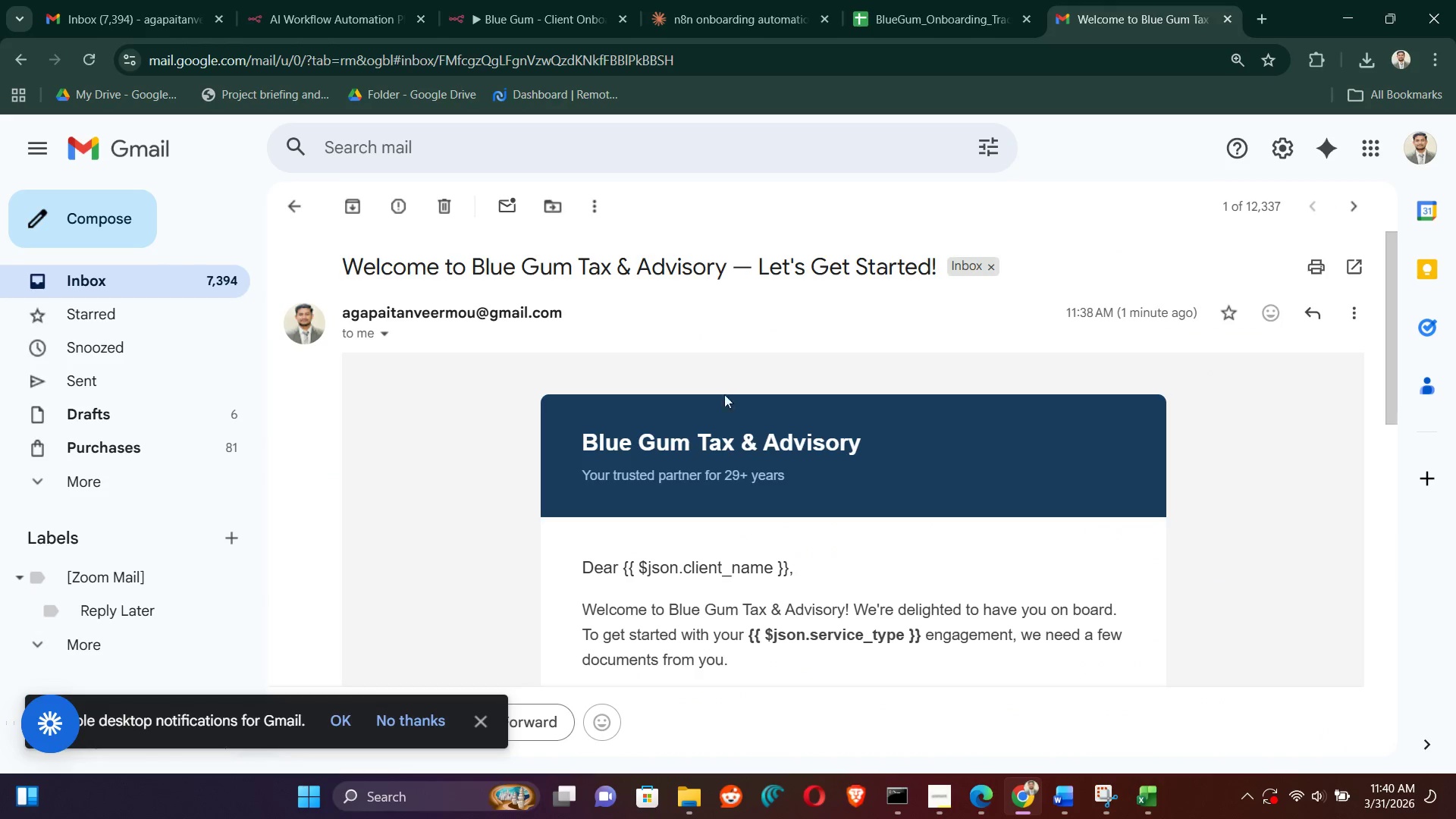 
scroll: coordinate [844, 383], scroll_direction: down, amount: 6.0
 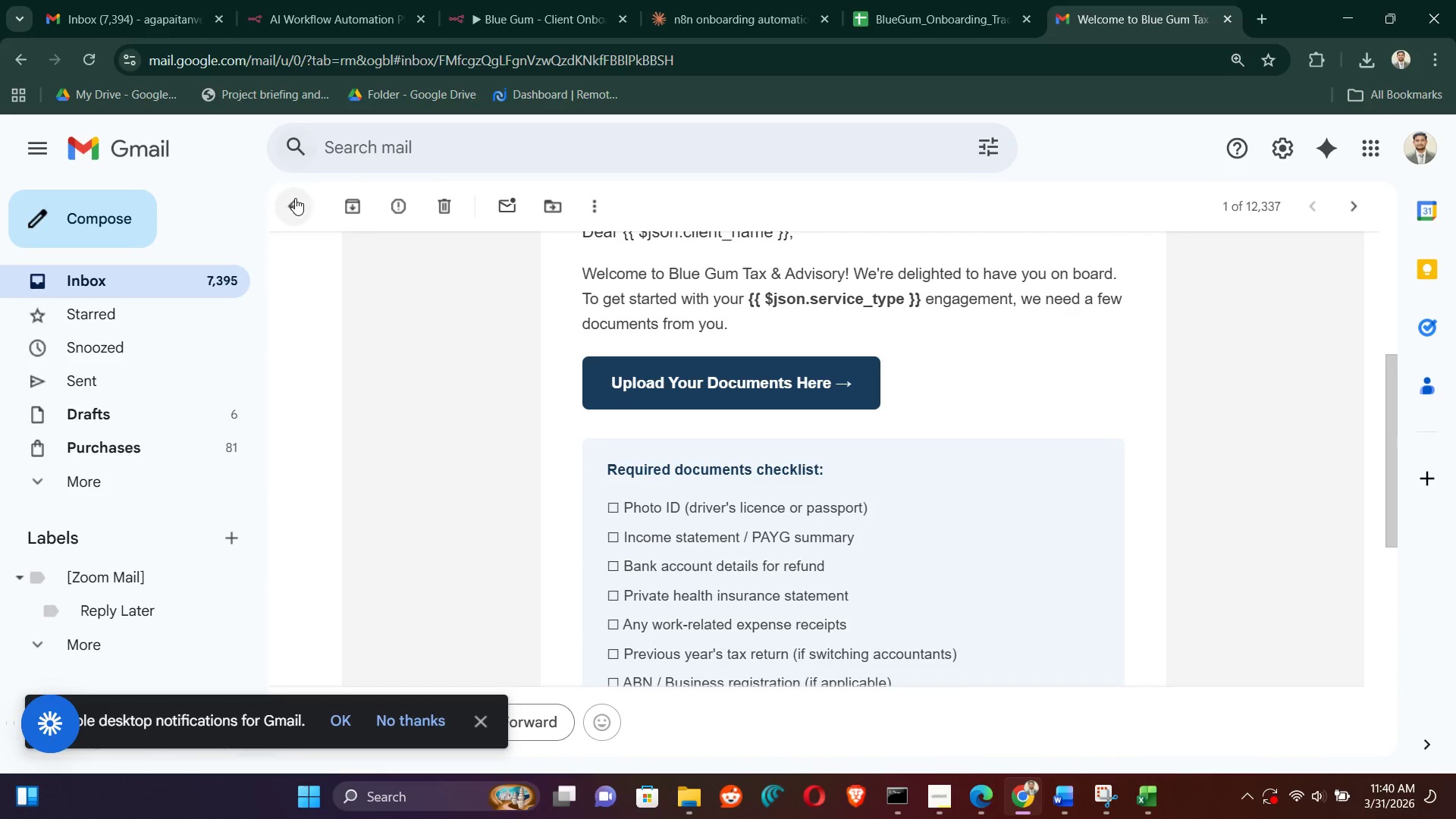 
left_click_drag(start_coordinate=[297, 196], to_coordinate=[291, 193])
 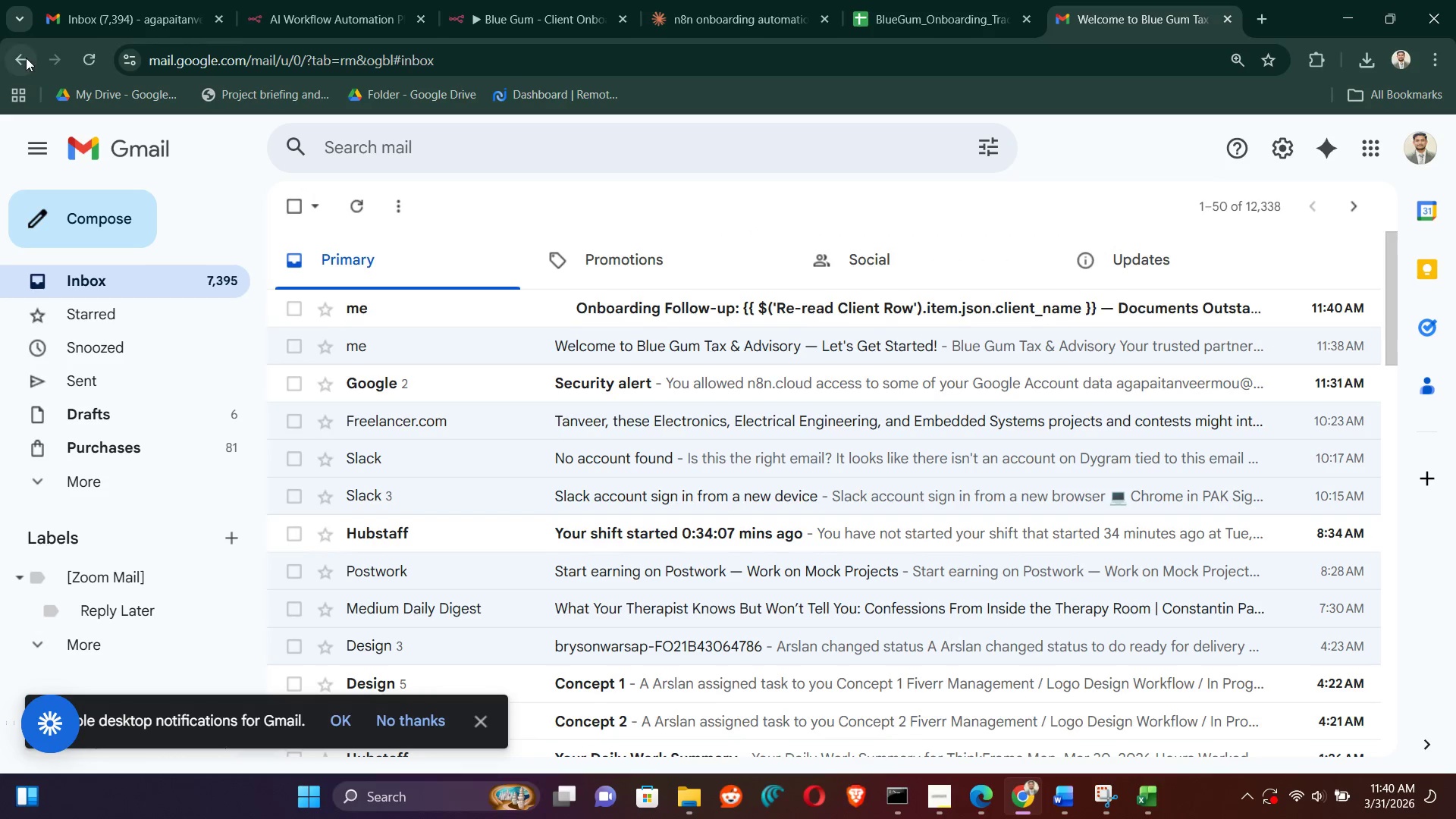 
left_click([24, 55])
 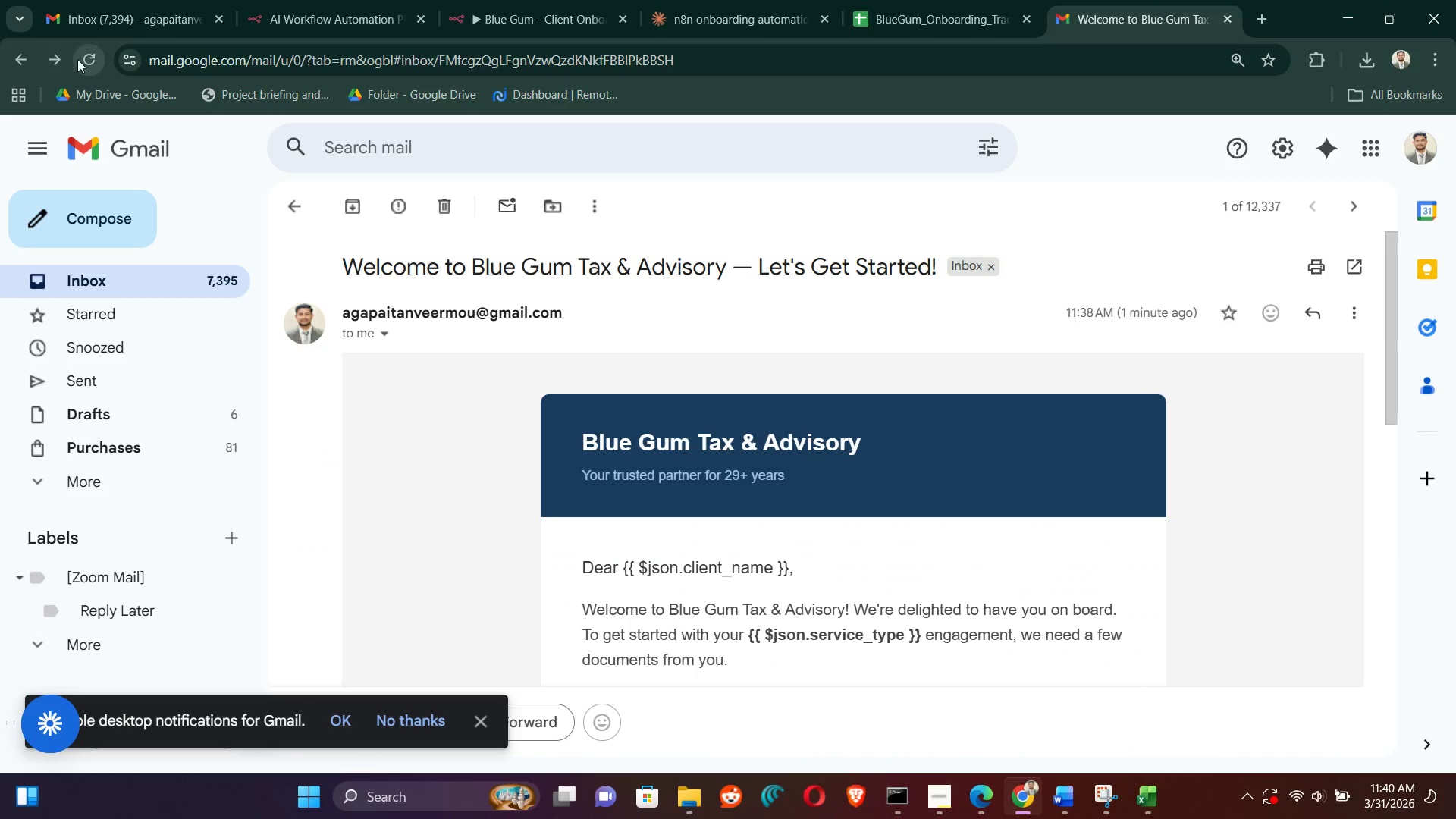 
left_click([57, 61])
 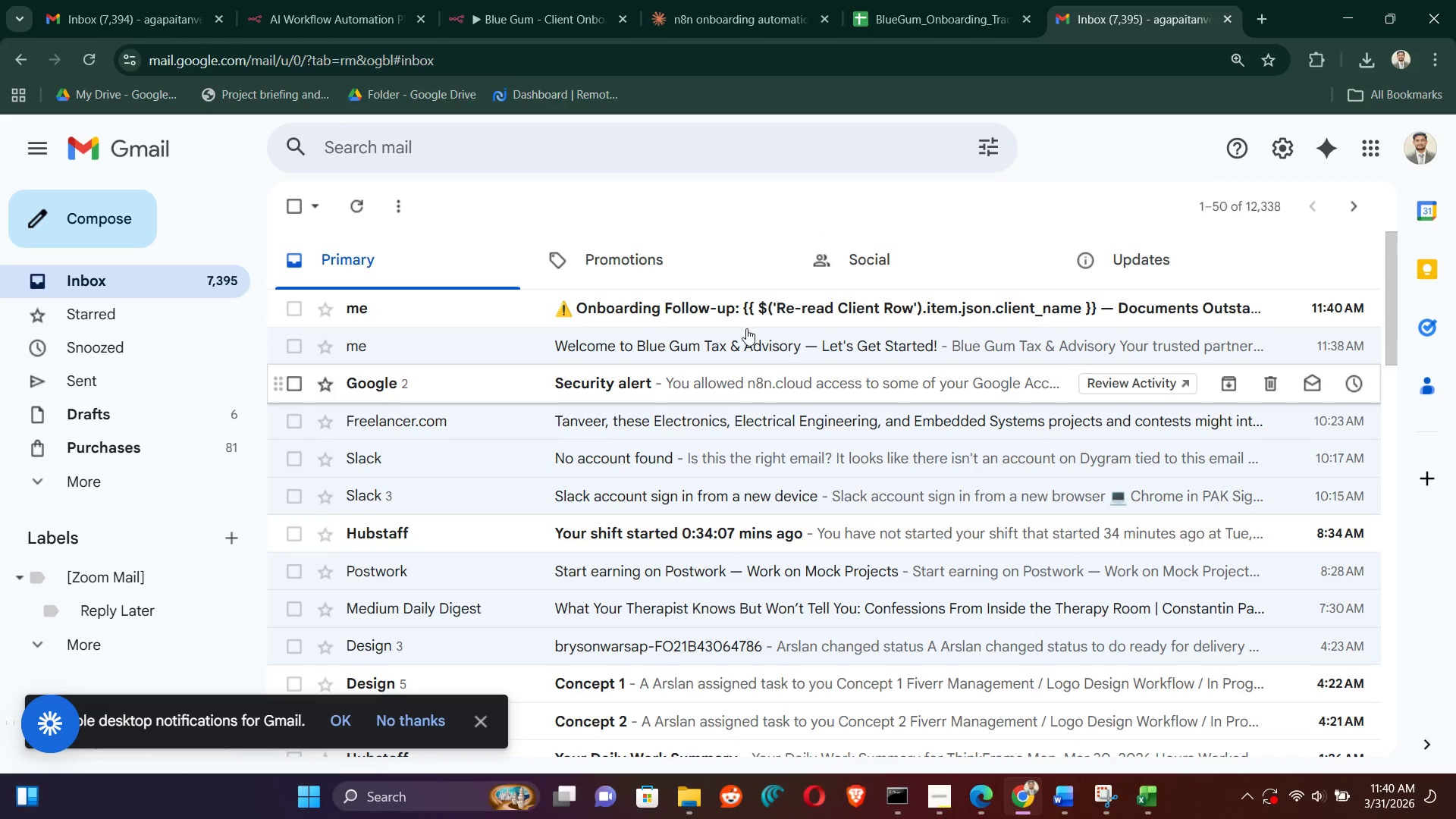 
left_click([743, 310])
 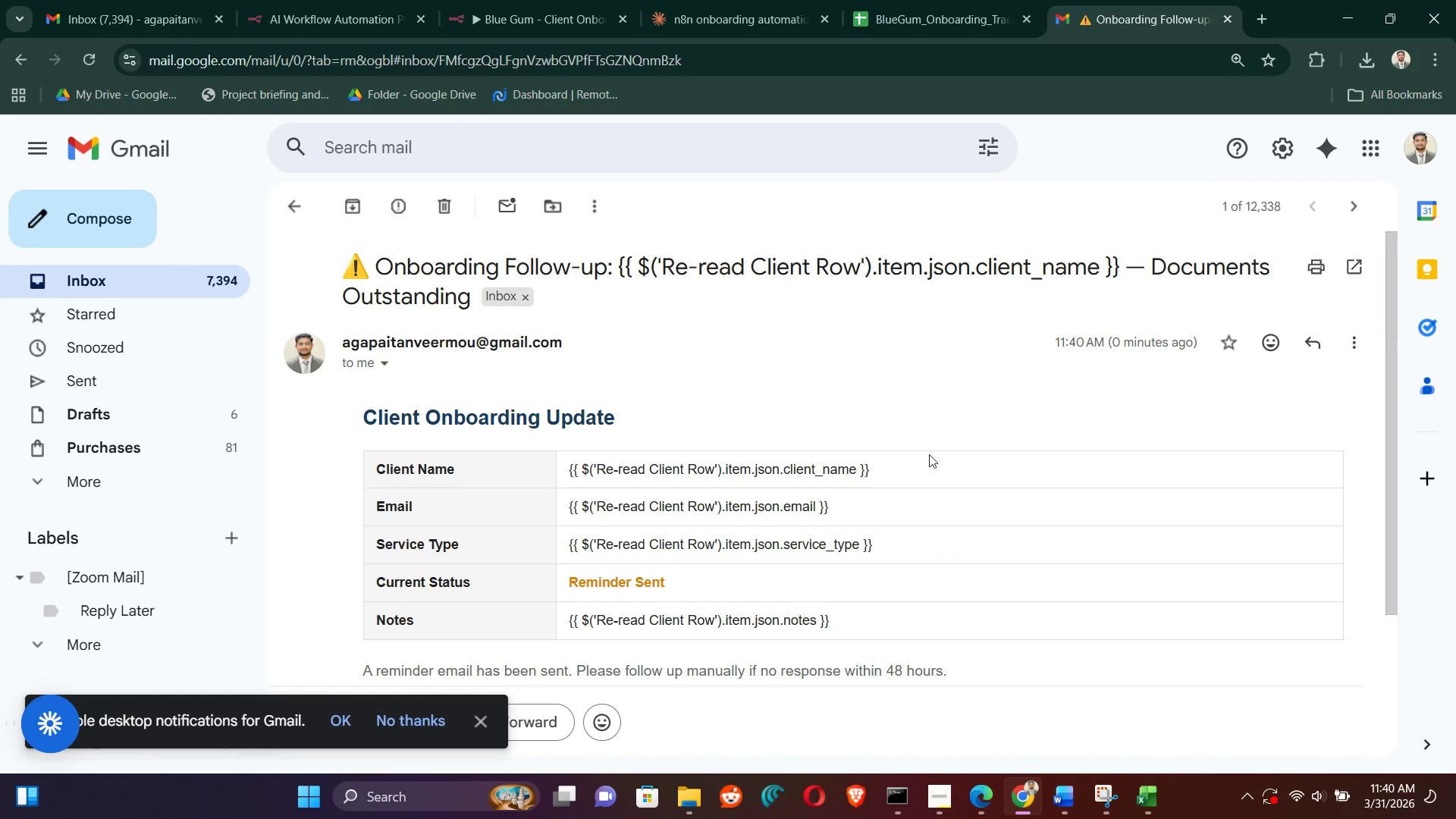 
scroll: coordinate [1004, 427], scroll_direction: down, amount: 3.0
 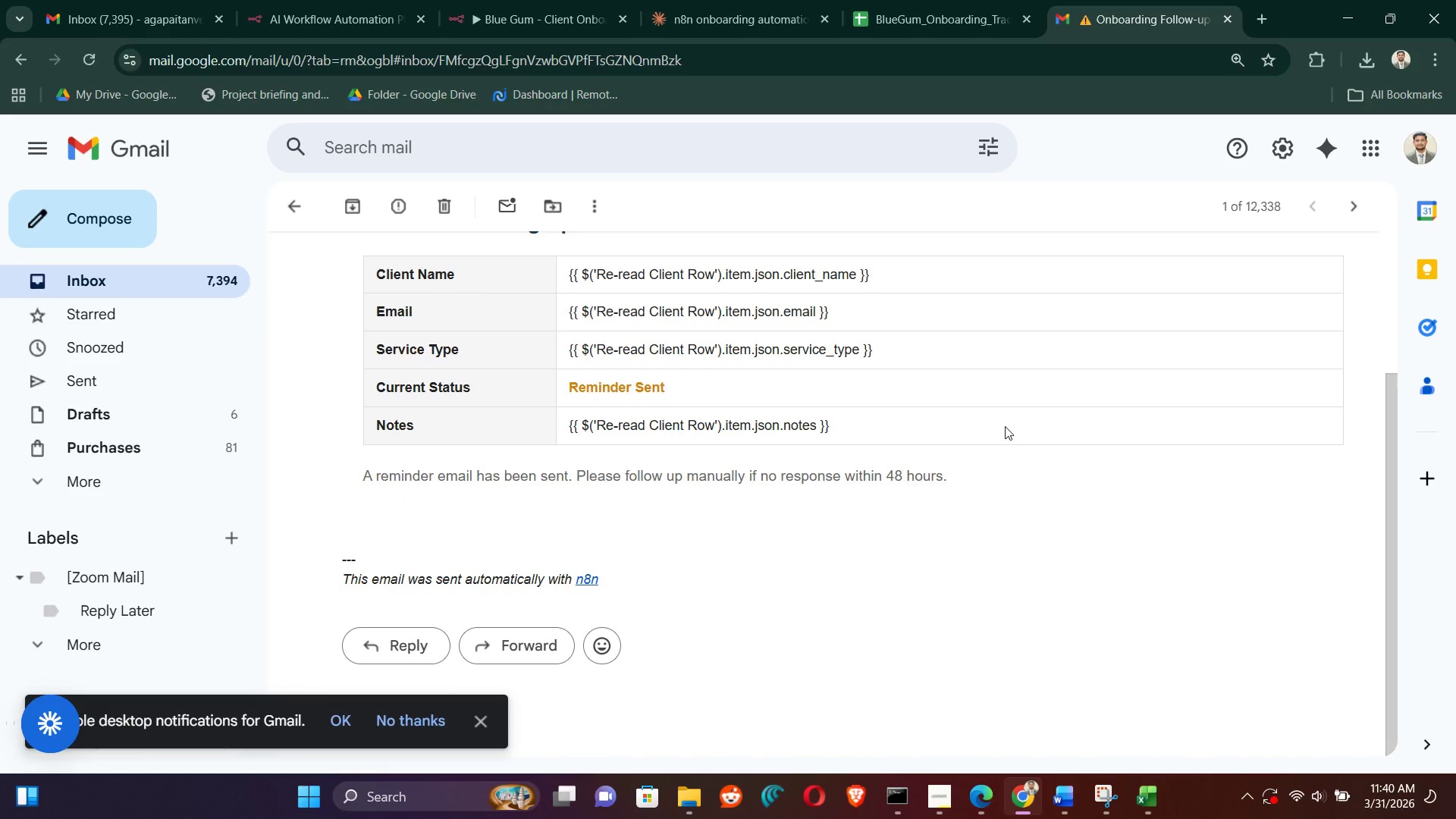 
scroll: coordinate [1008, 424], scroll_direction: up, amount: 1.0
 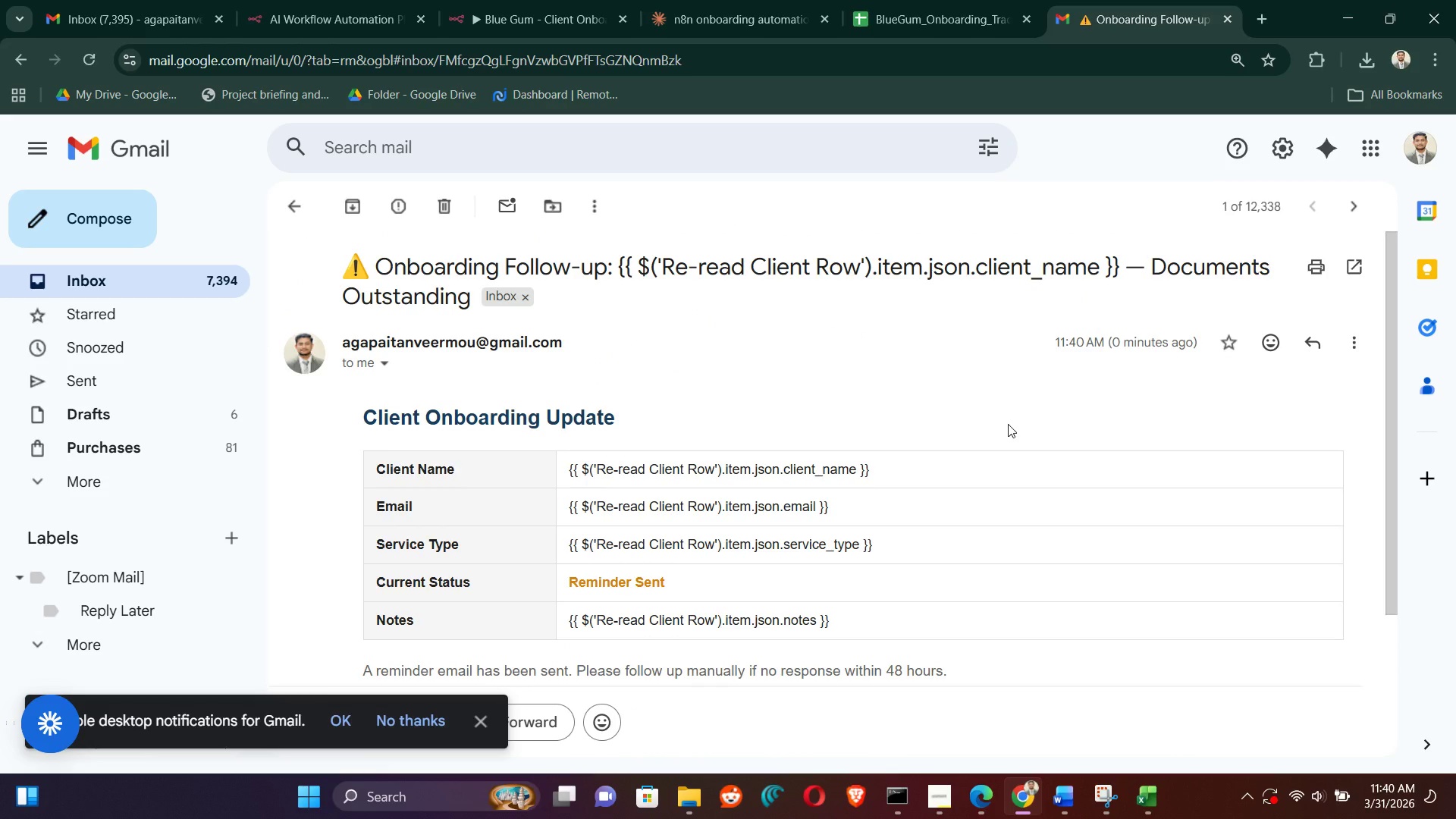 
scroll: coordinate [1008, 424], scroll_direction: none, amount: 0.0
 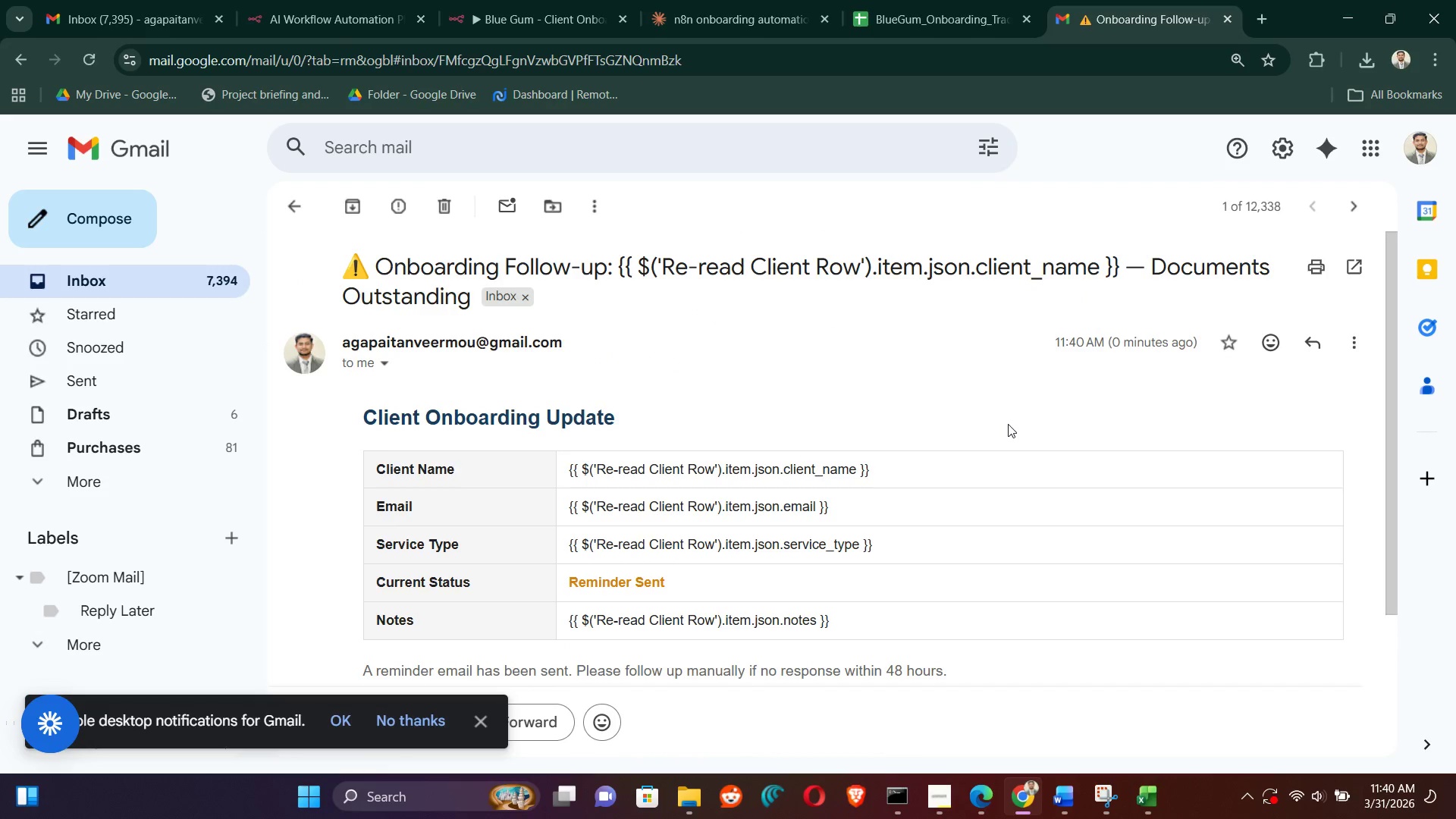 
scroll: coordinate [1015, 411], scroll_direction: up, amount: 1.0
 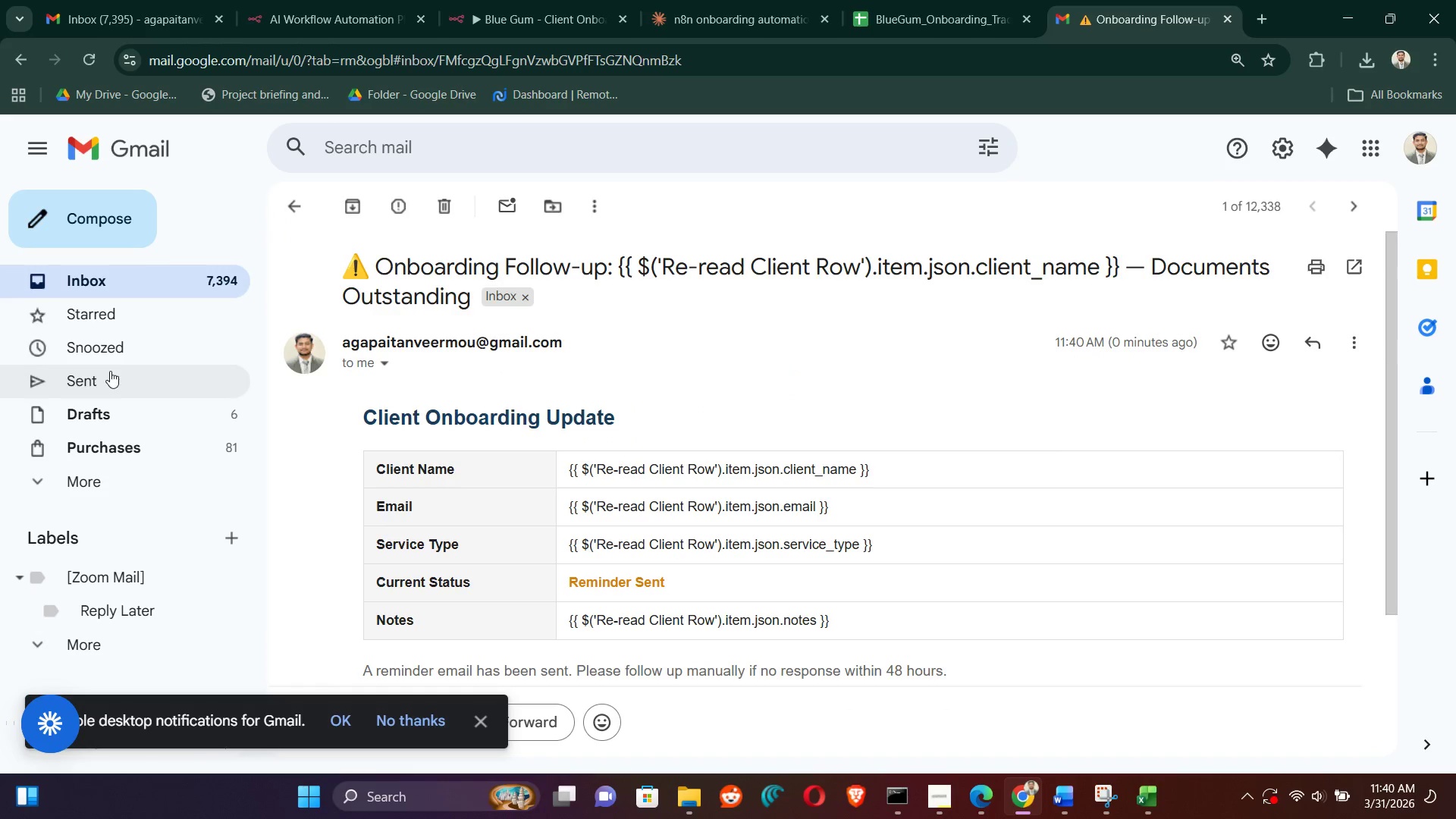 
left_click([295, 204])
 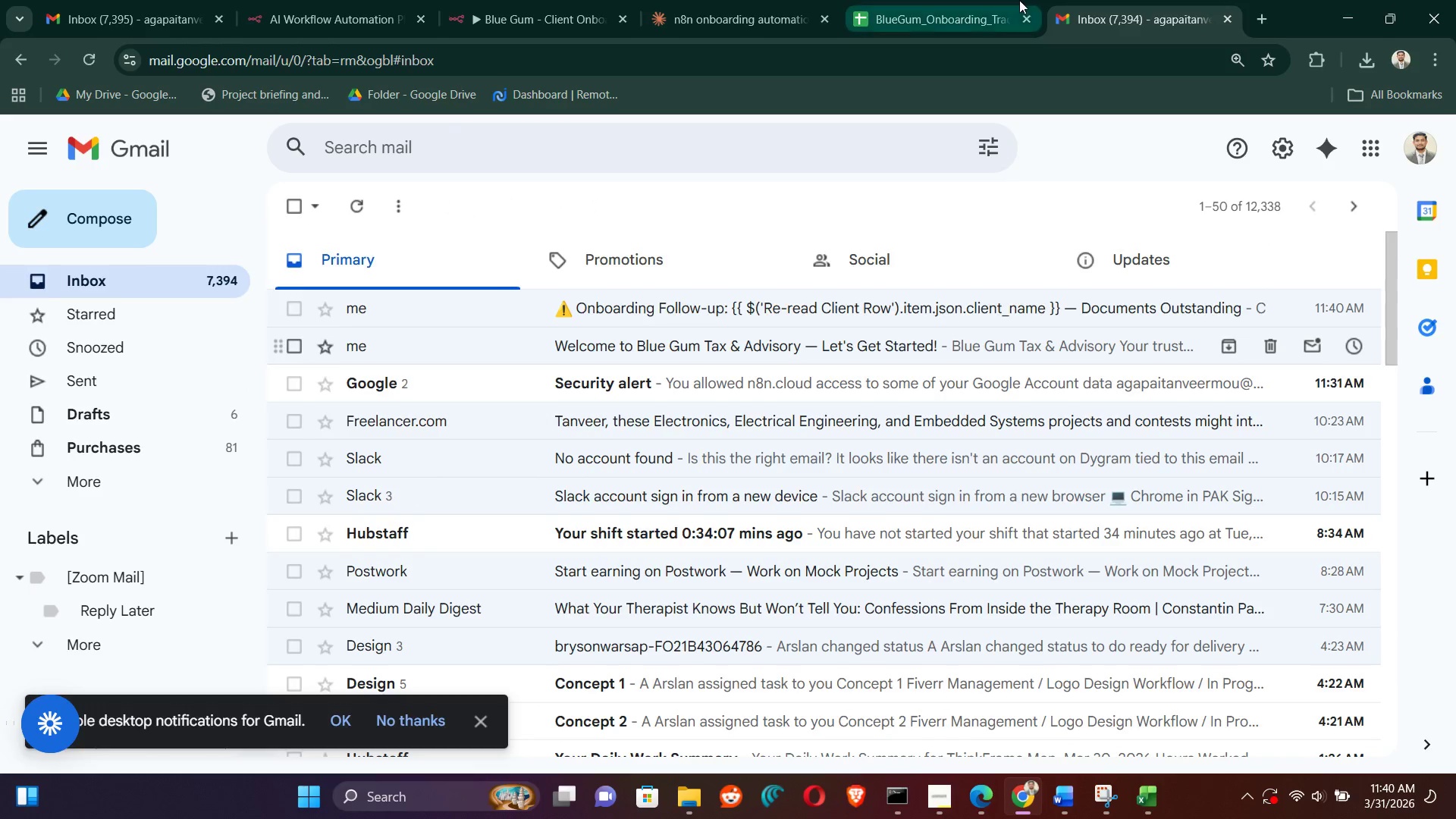 
double_click([637, 0])
 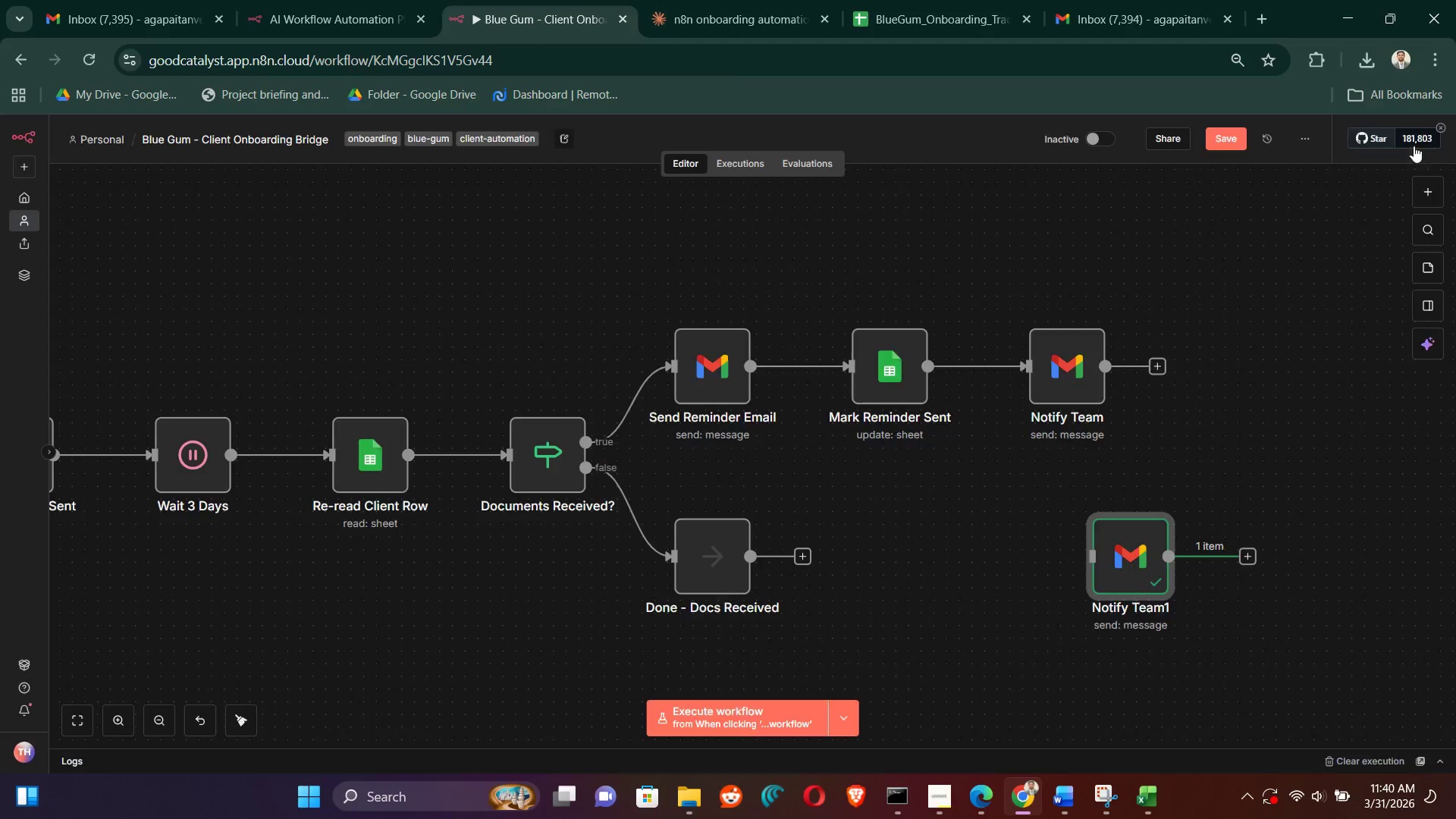 
left_click([448, 320])
 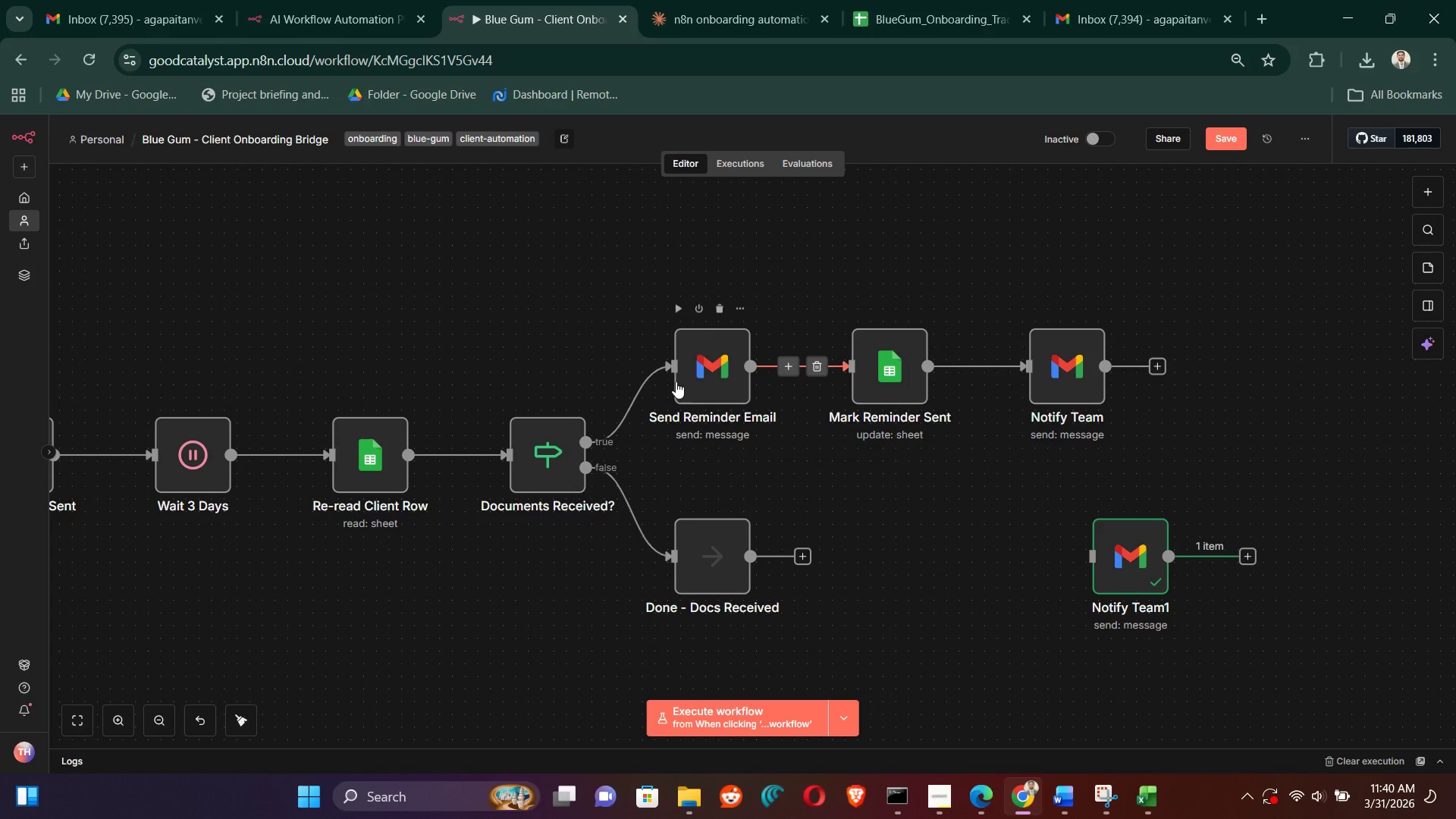 
mouse_move([729, 366])
 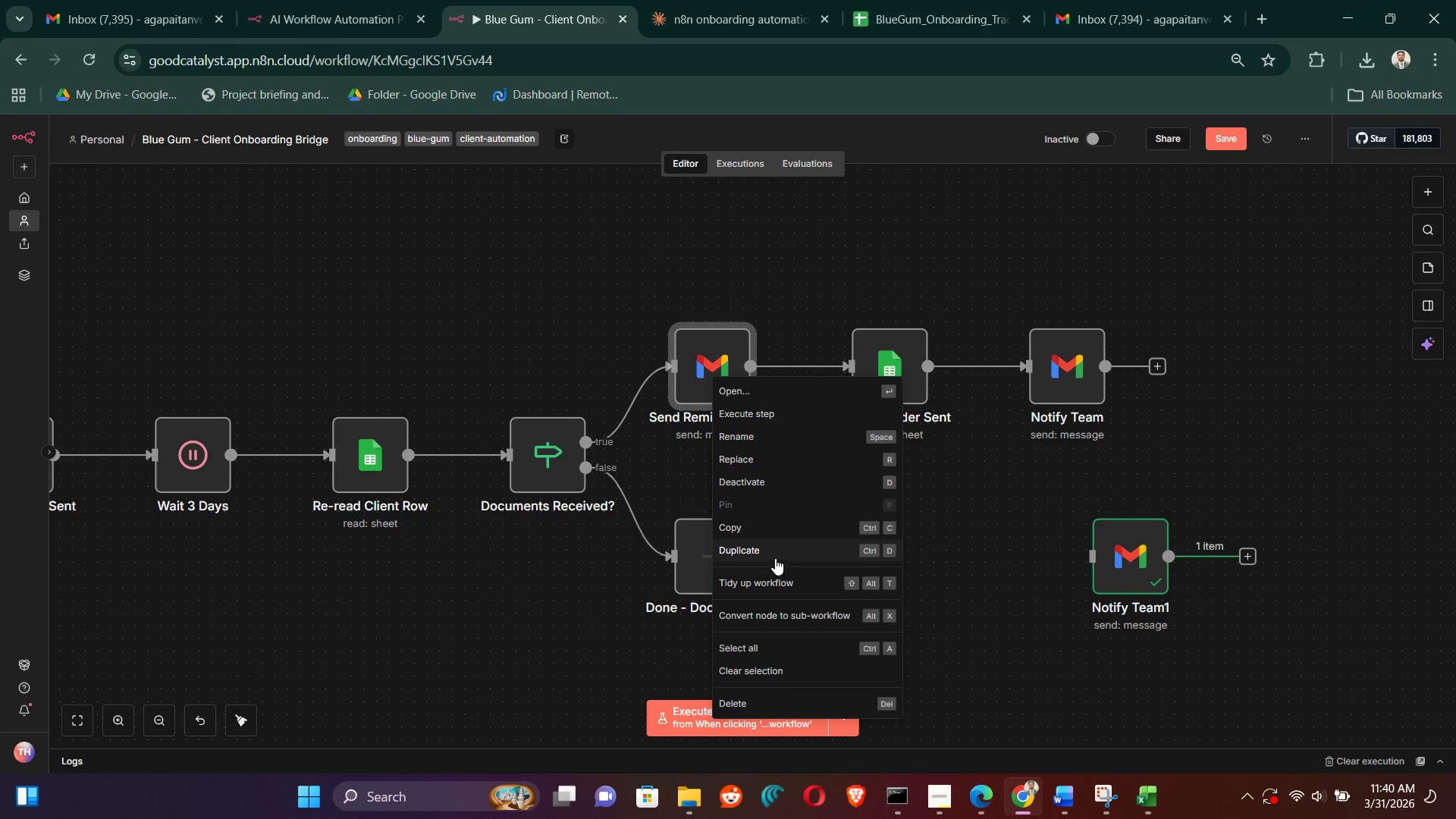 
left_click([775, 557])
 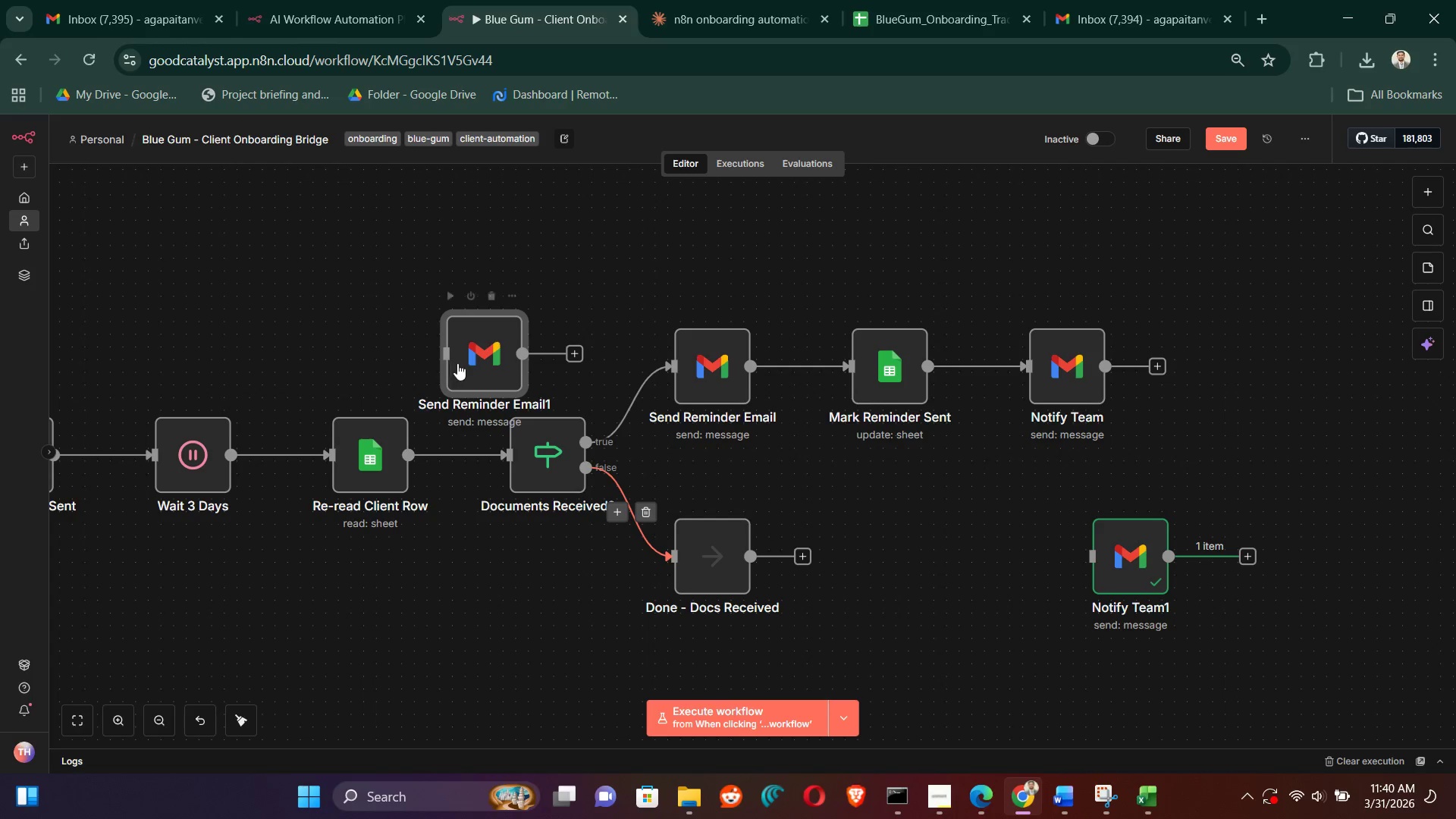 
left_click_drag(start_coordinate=[466, 359], to_coordinate=[747, 240])
 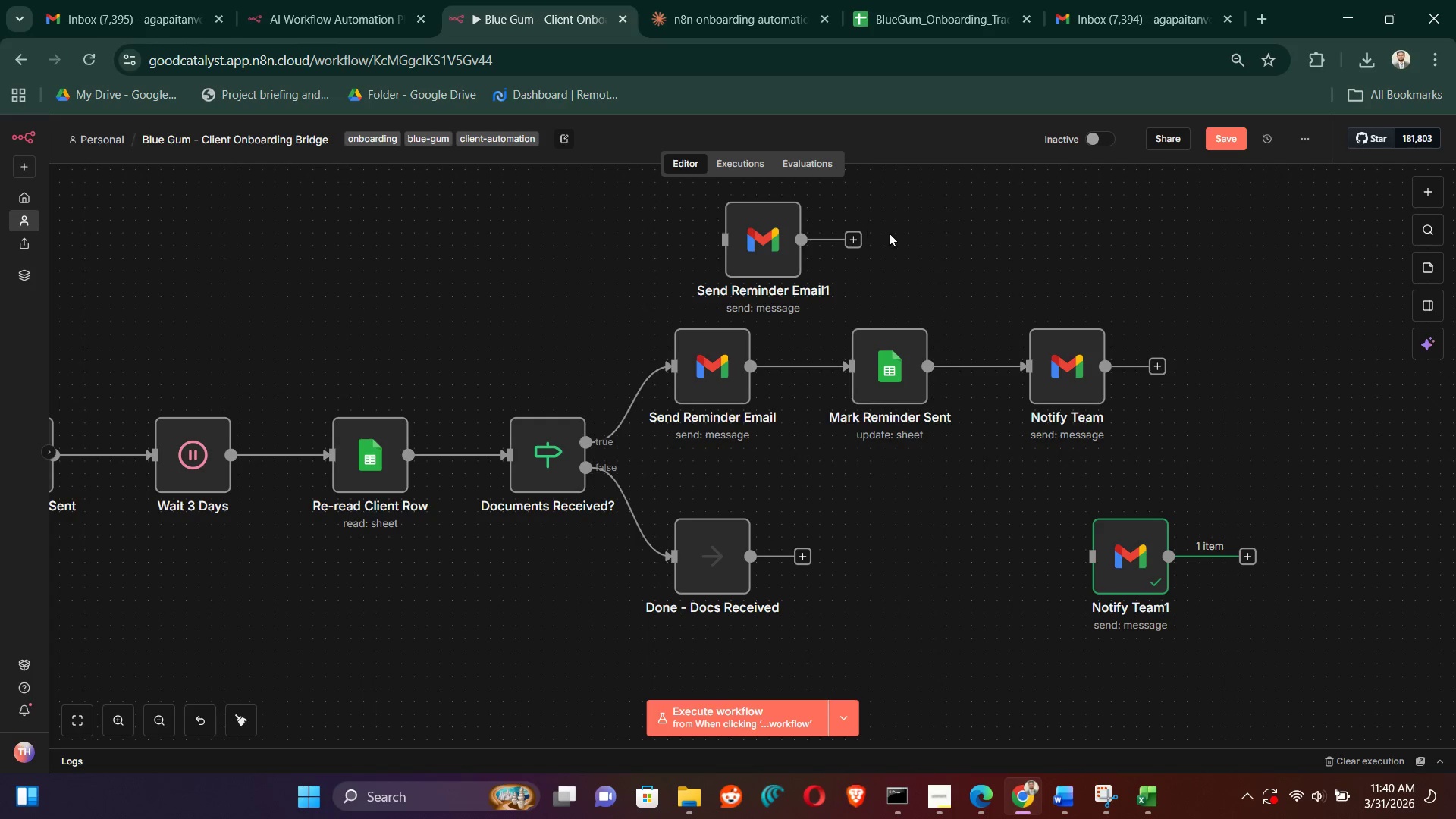 
double_click([996, 237])
 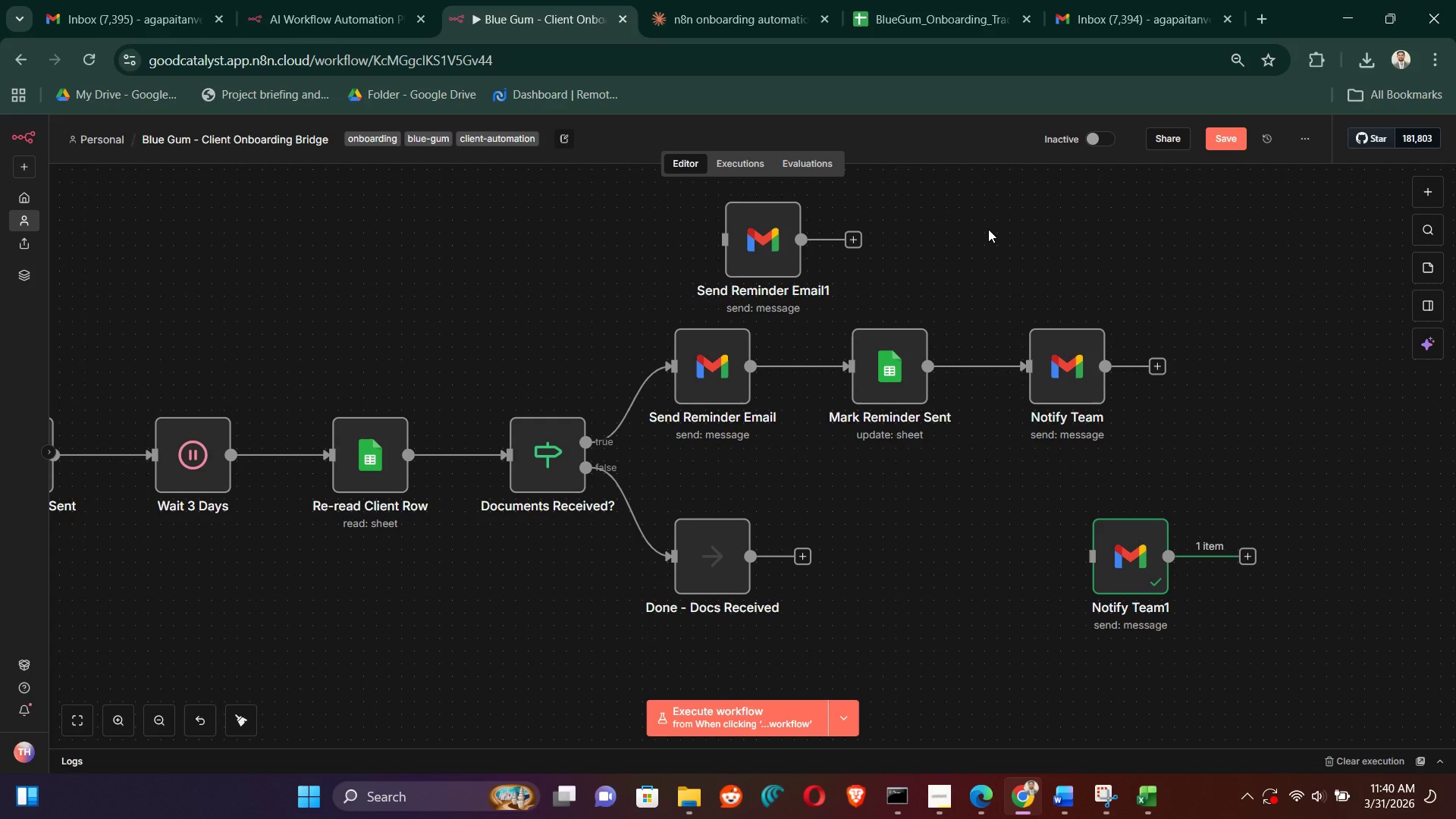 
hold_key(key=ControlLeft, duration=0.78)
left_click_drag(start_coordinate=[987, 228], to_coordinate=[944, 437])
 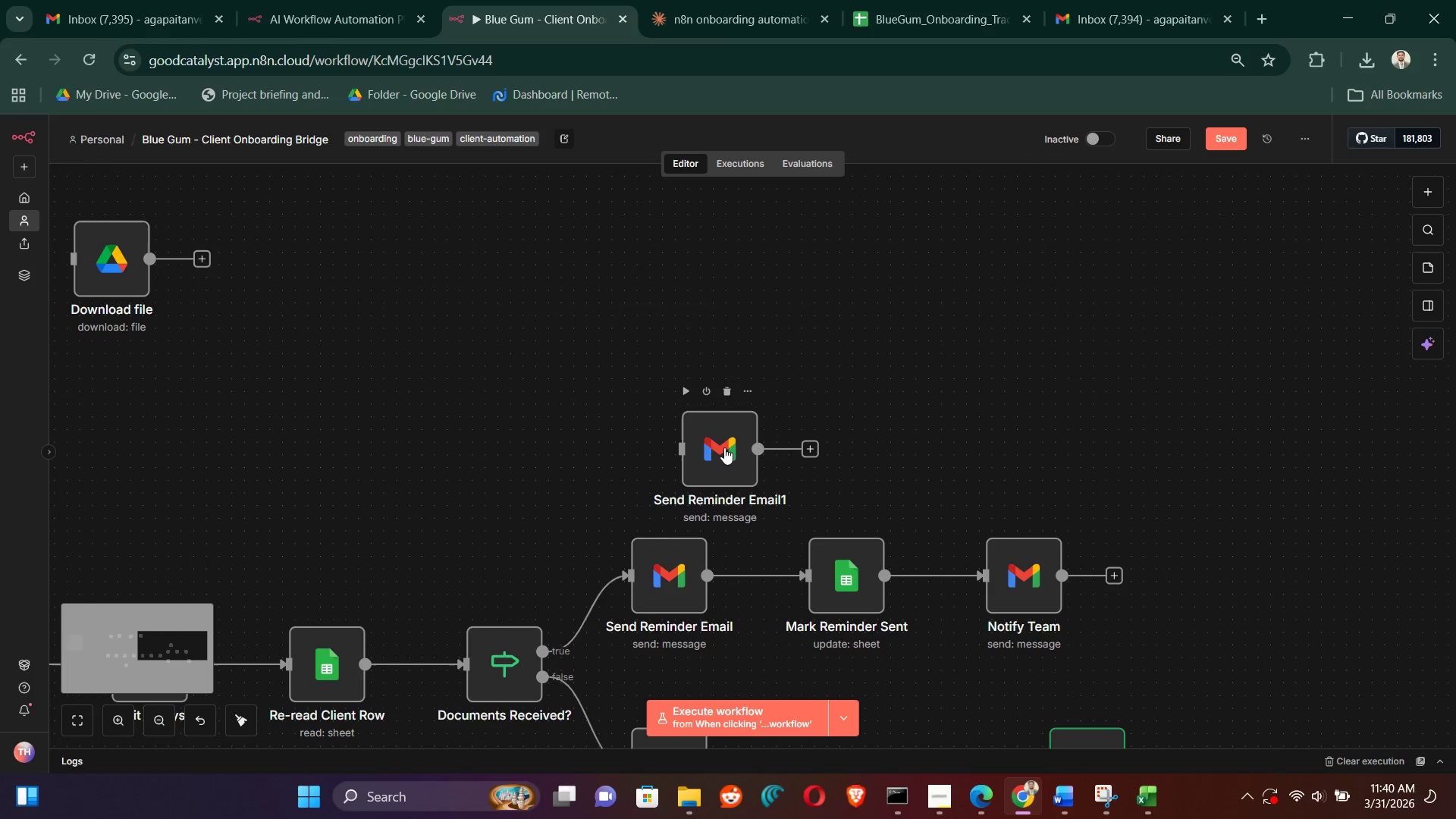 
left_click_drag(start_coordinate=[724, 447], to_coordinate=[770, 382])
 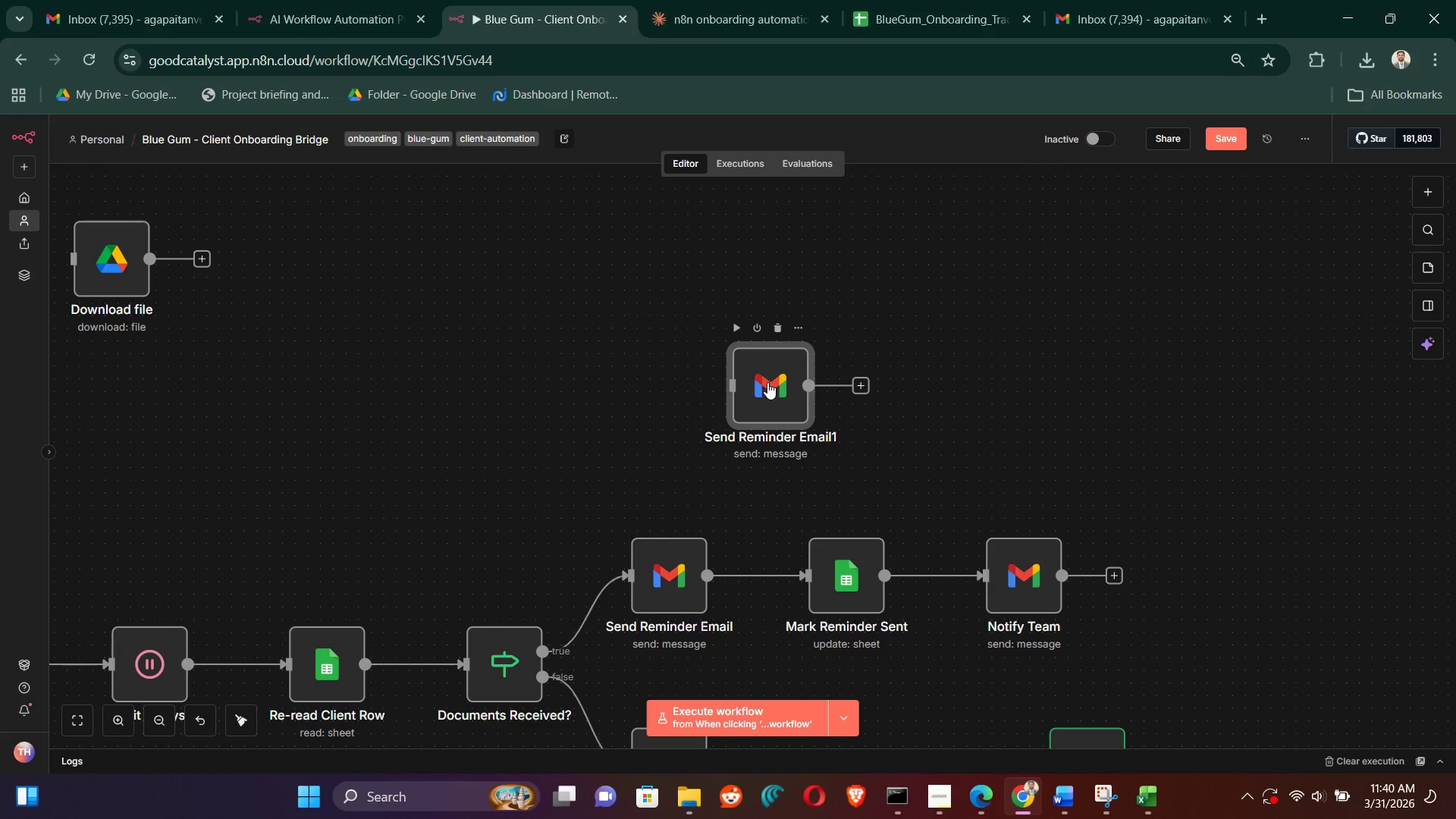 
double_click([767, 383])
 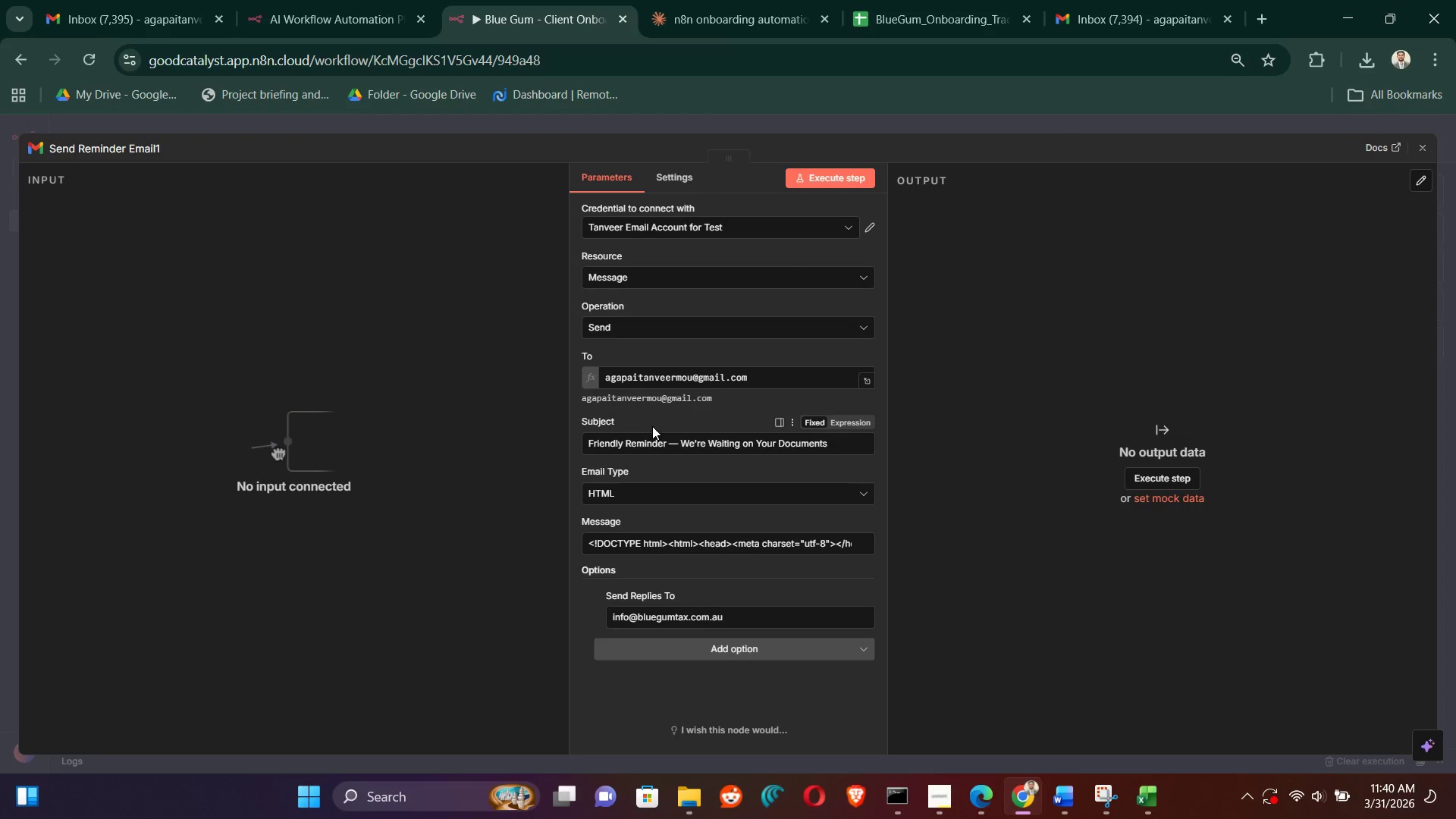 
wait(5.83)
 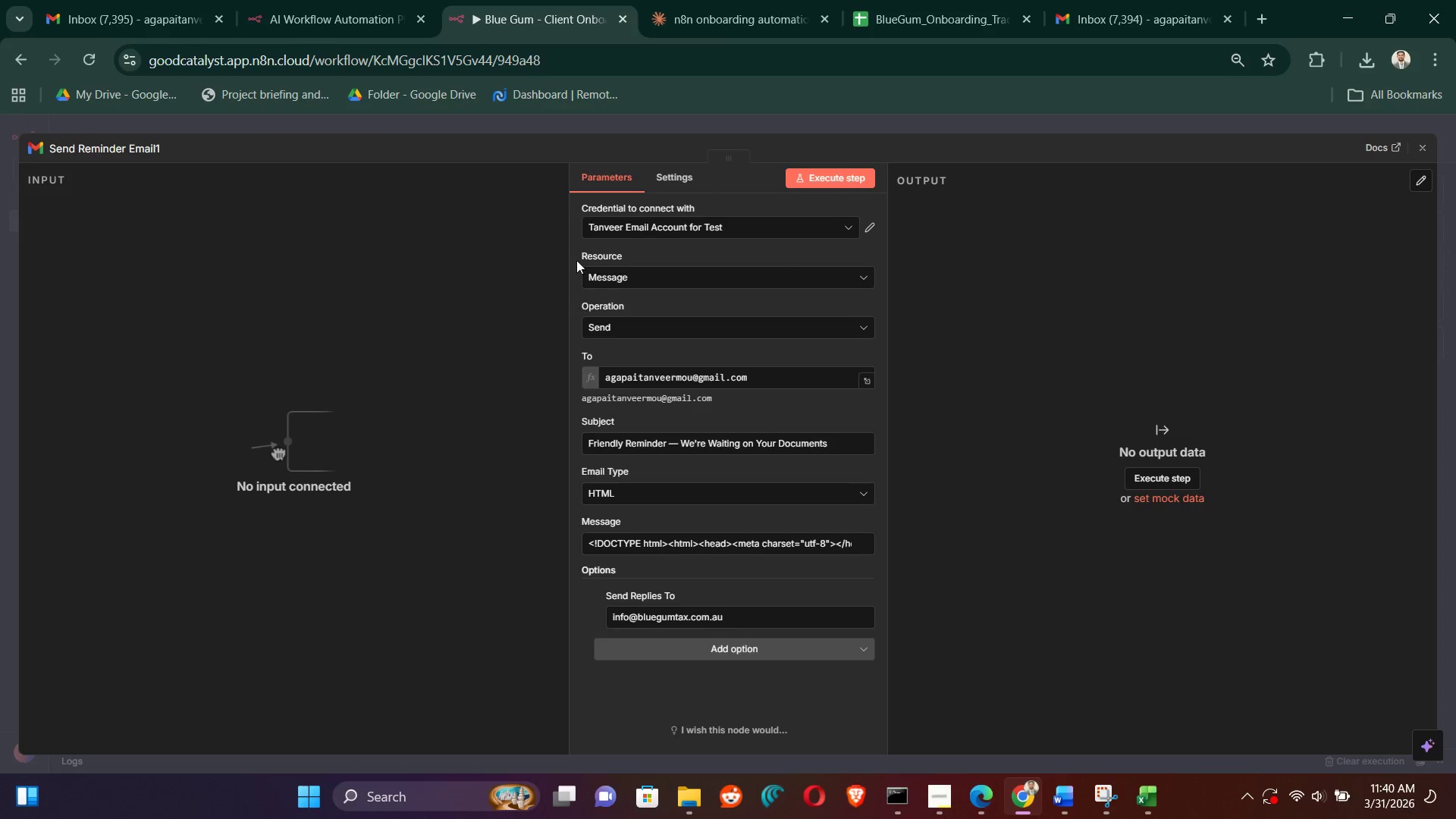 
left_click([841, 174])
 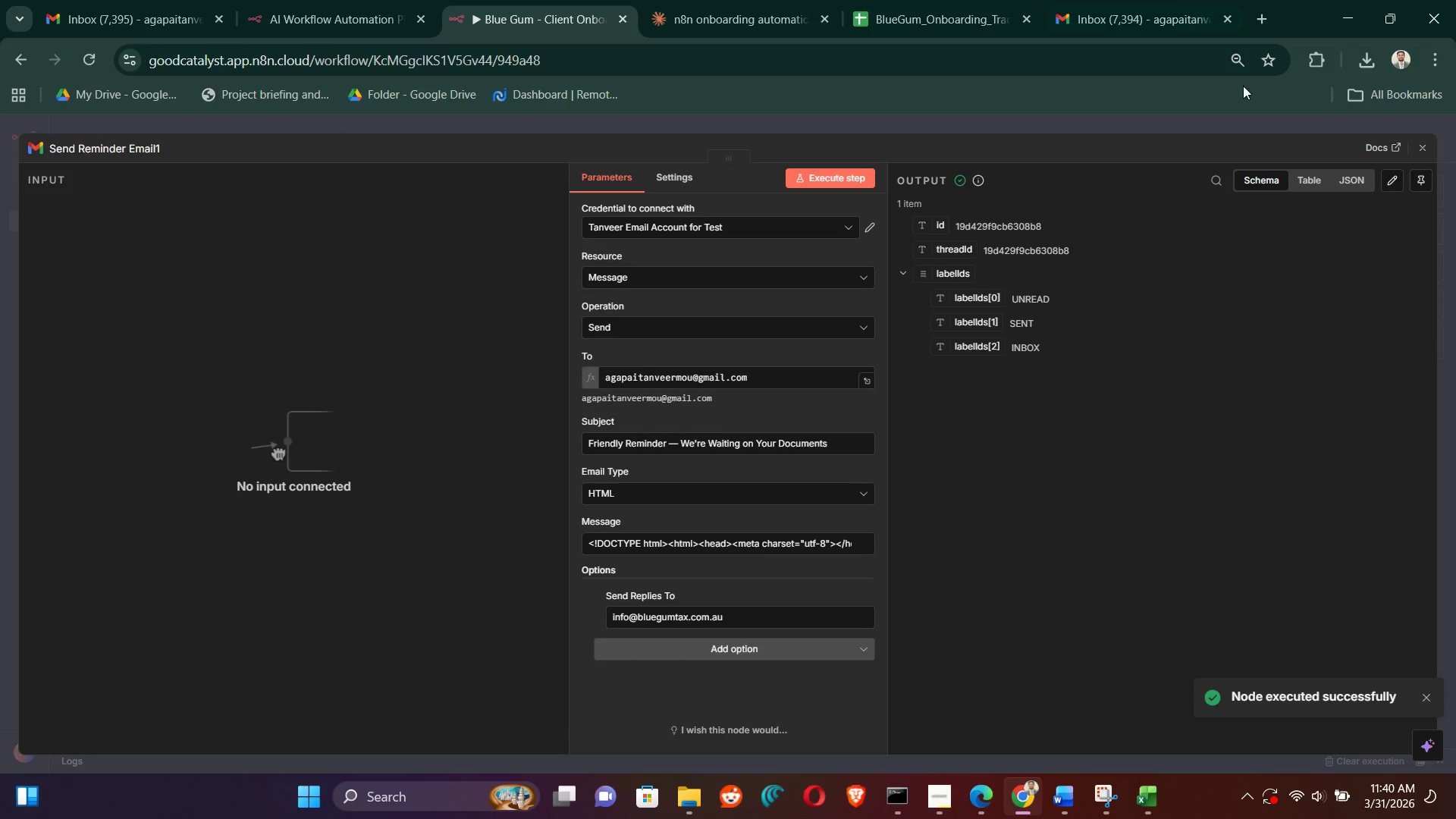 
left_click([1426, 149])
 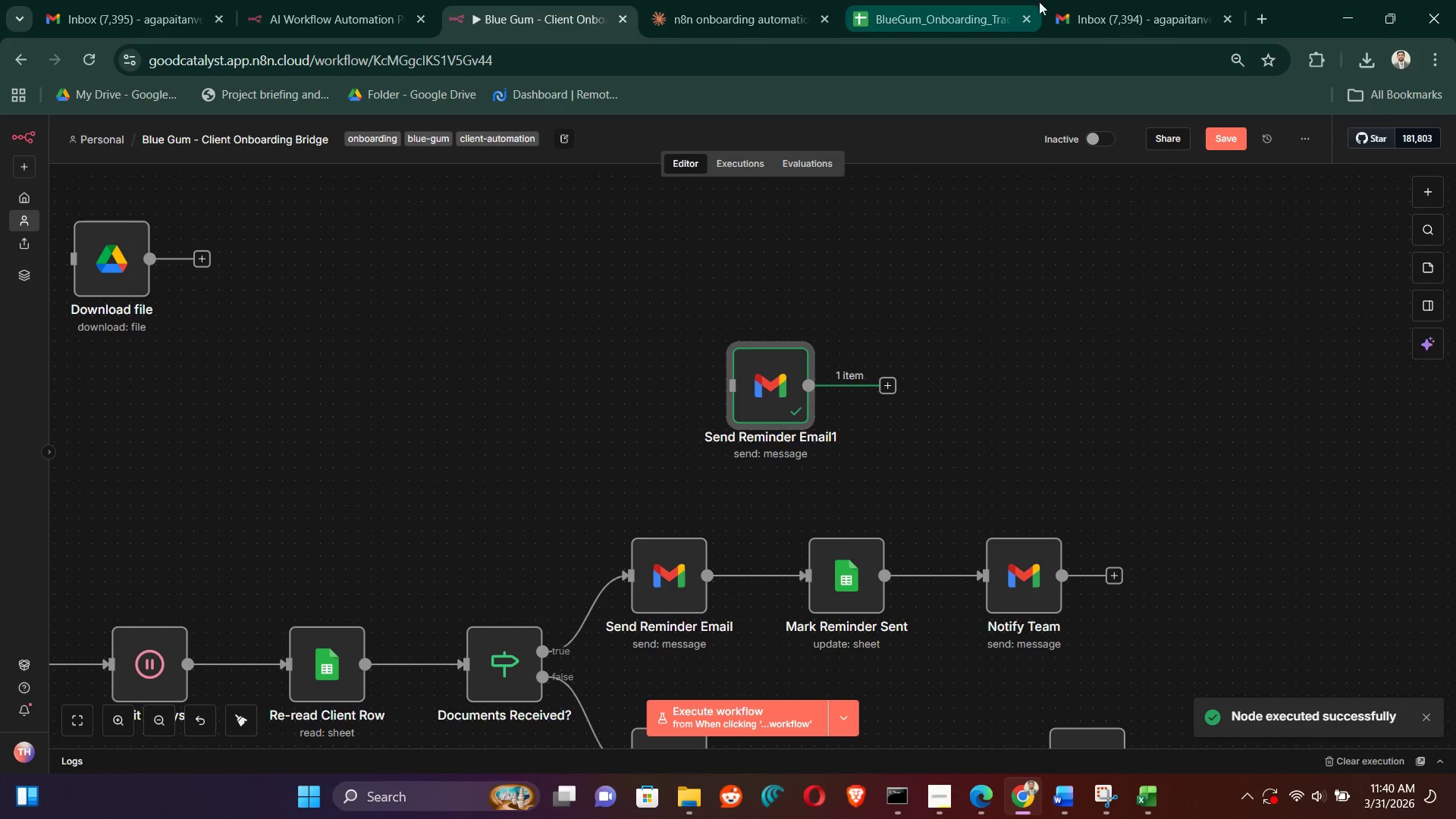 
left_click([1106, 0])
 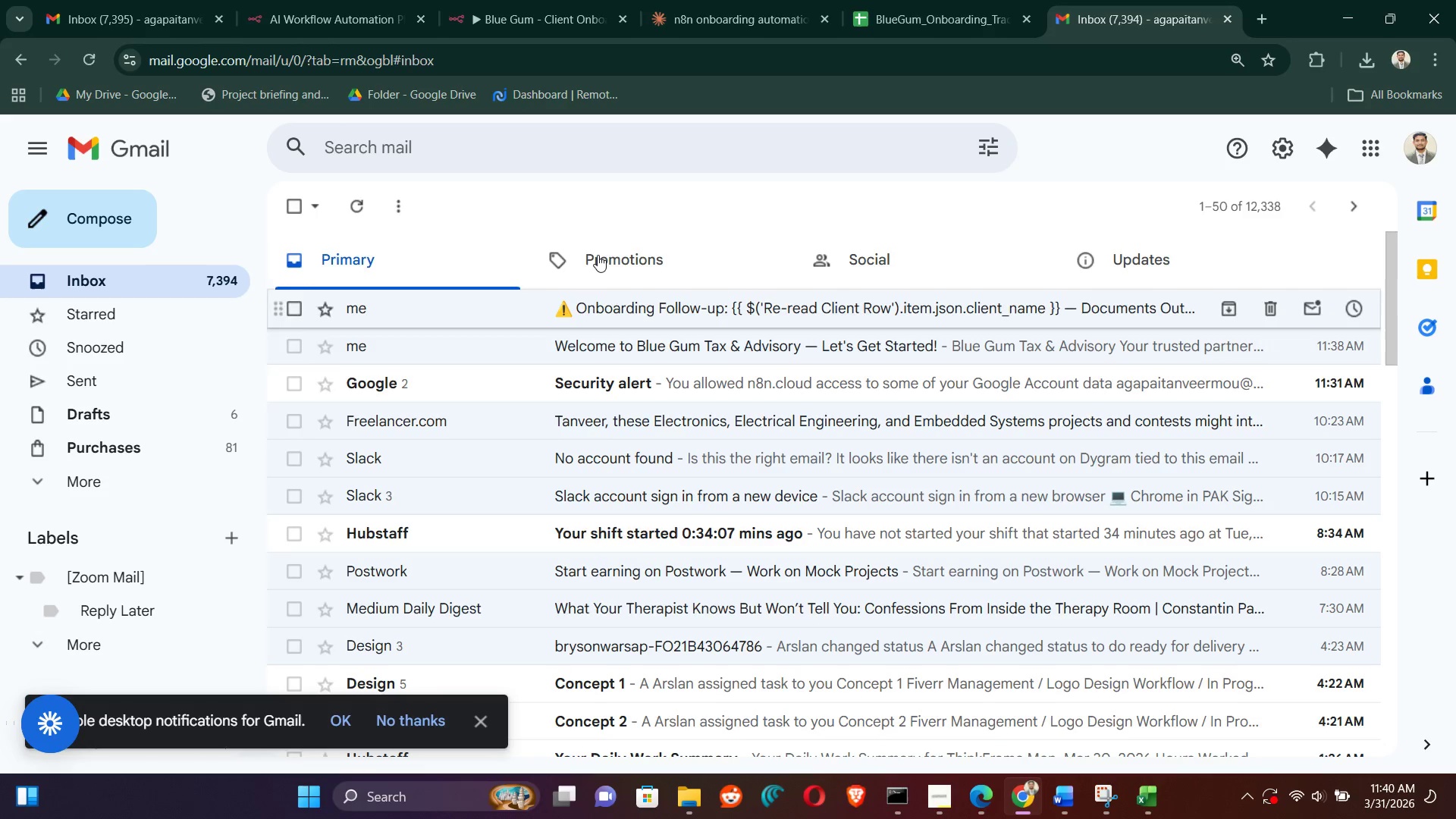 
left_click([648, 262])
 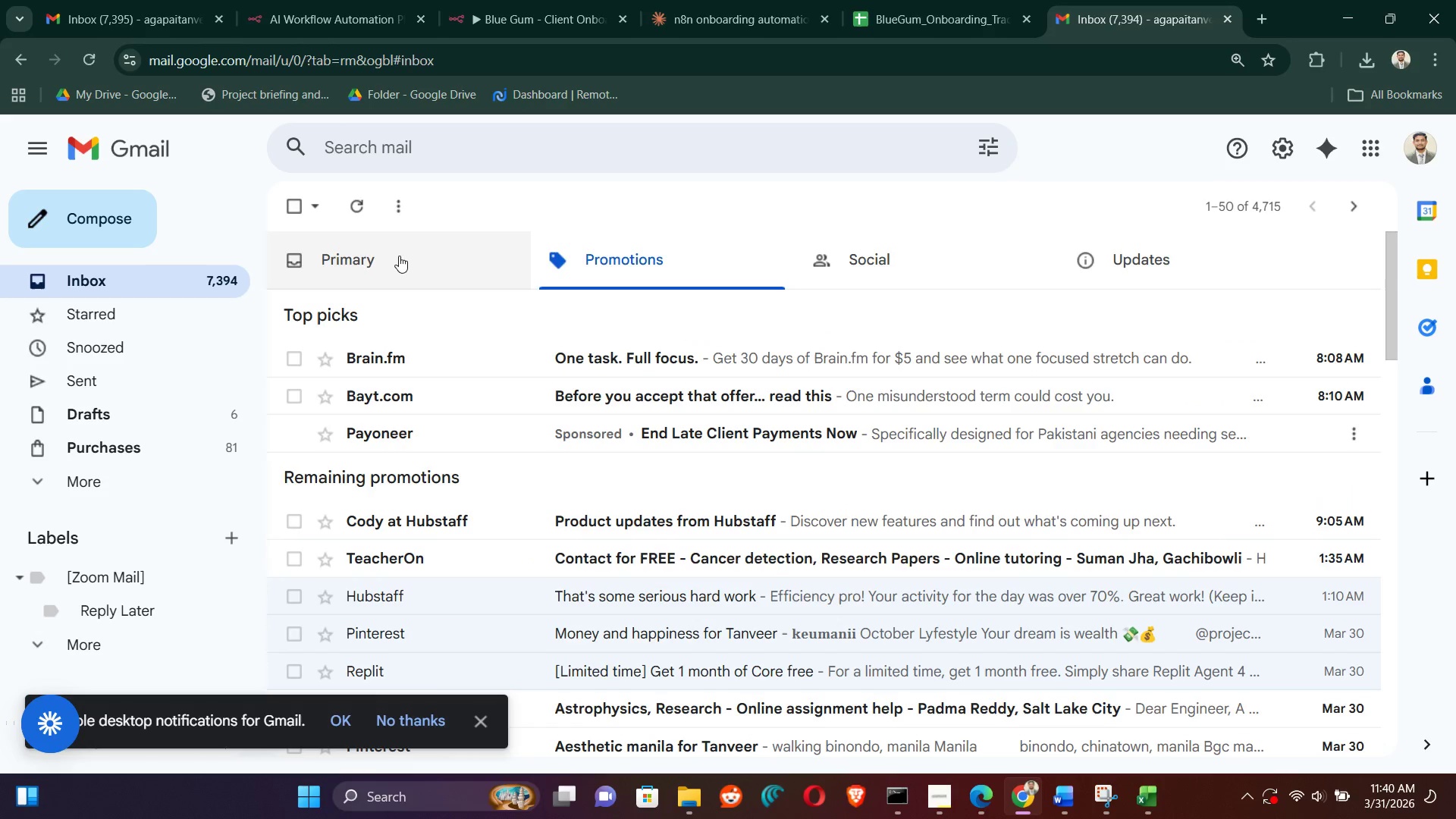 
left_click([399, 256])
 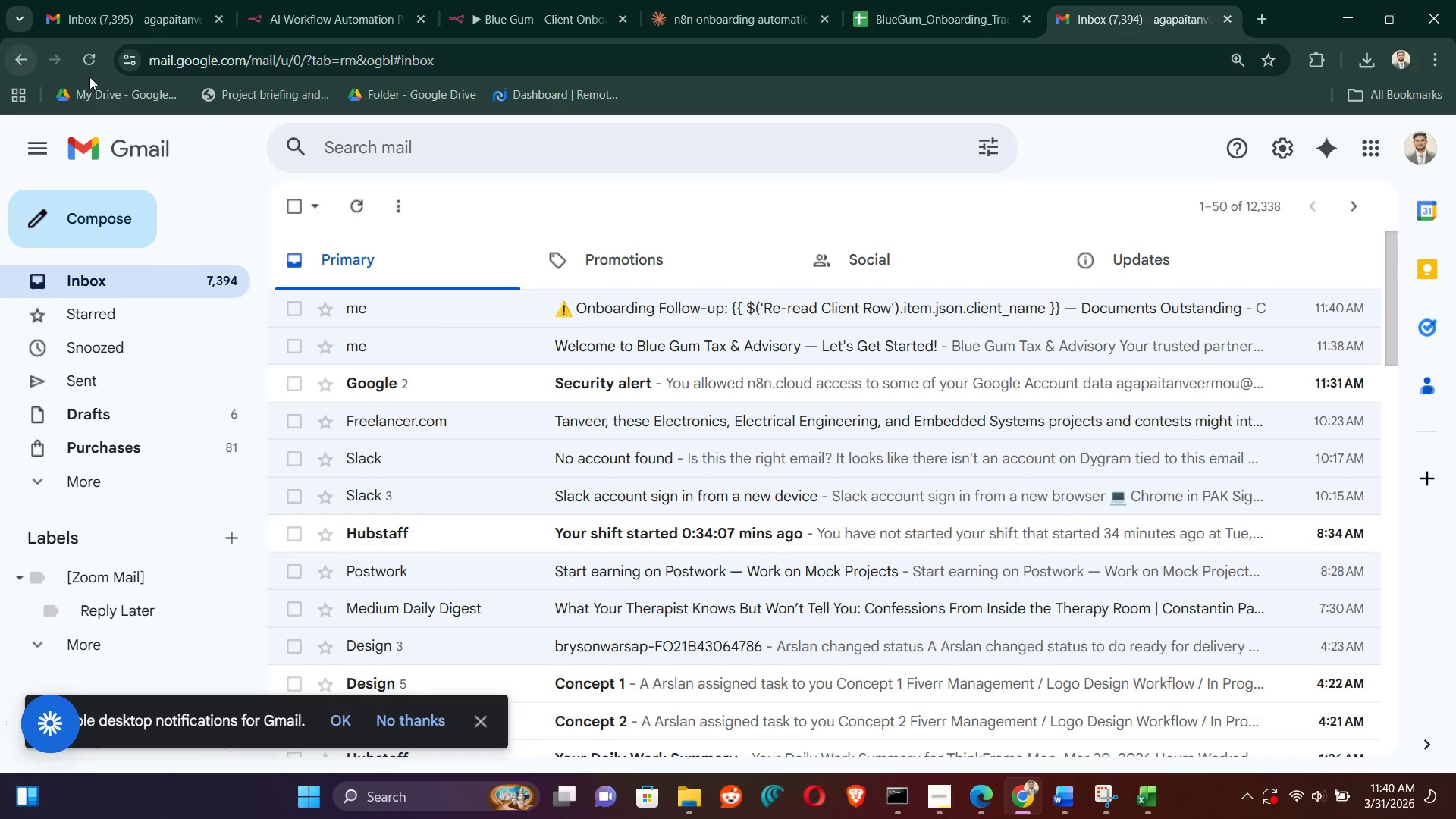 
left_click([96, 59])
 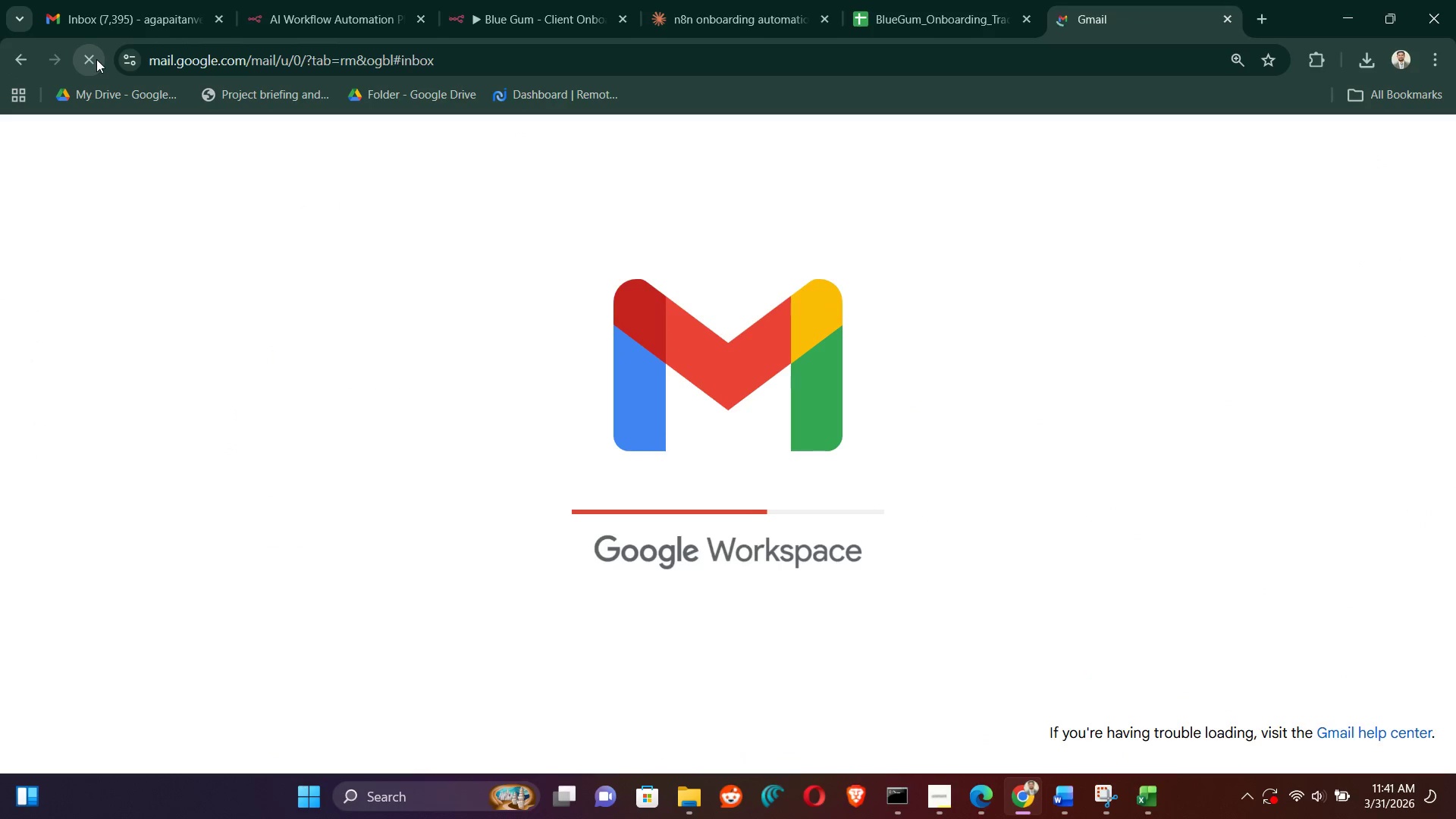 
wait(7.53)
 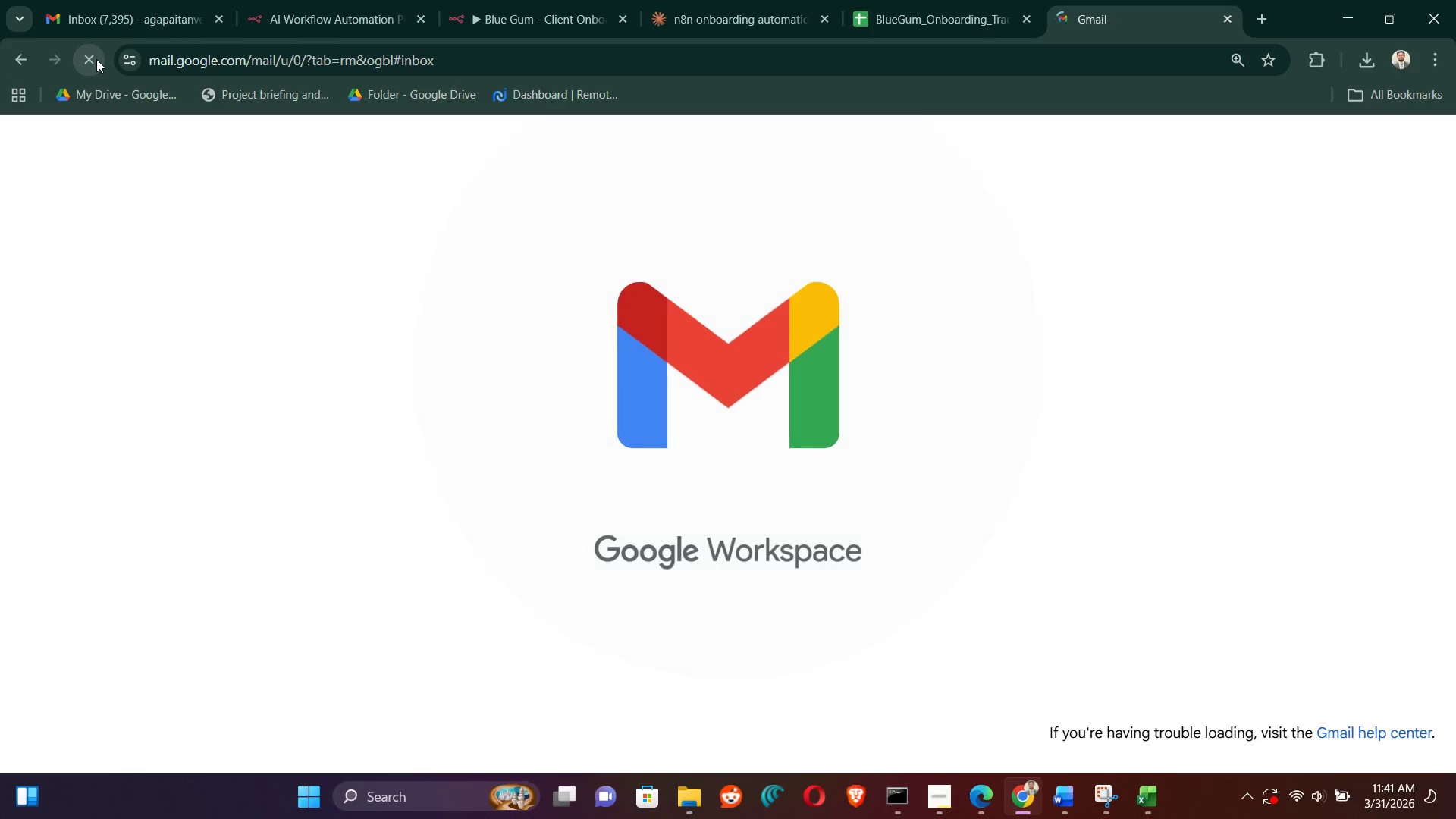 
left_click([789, 315])
 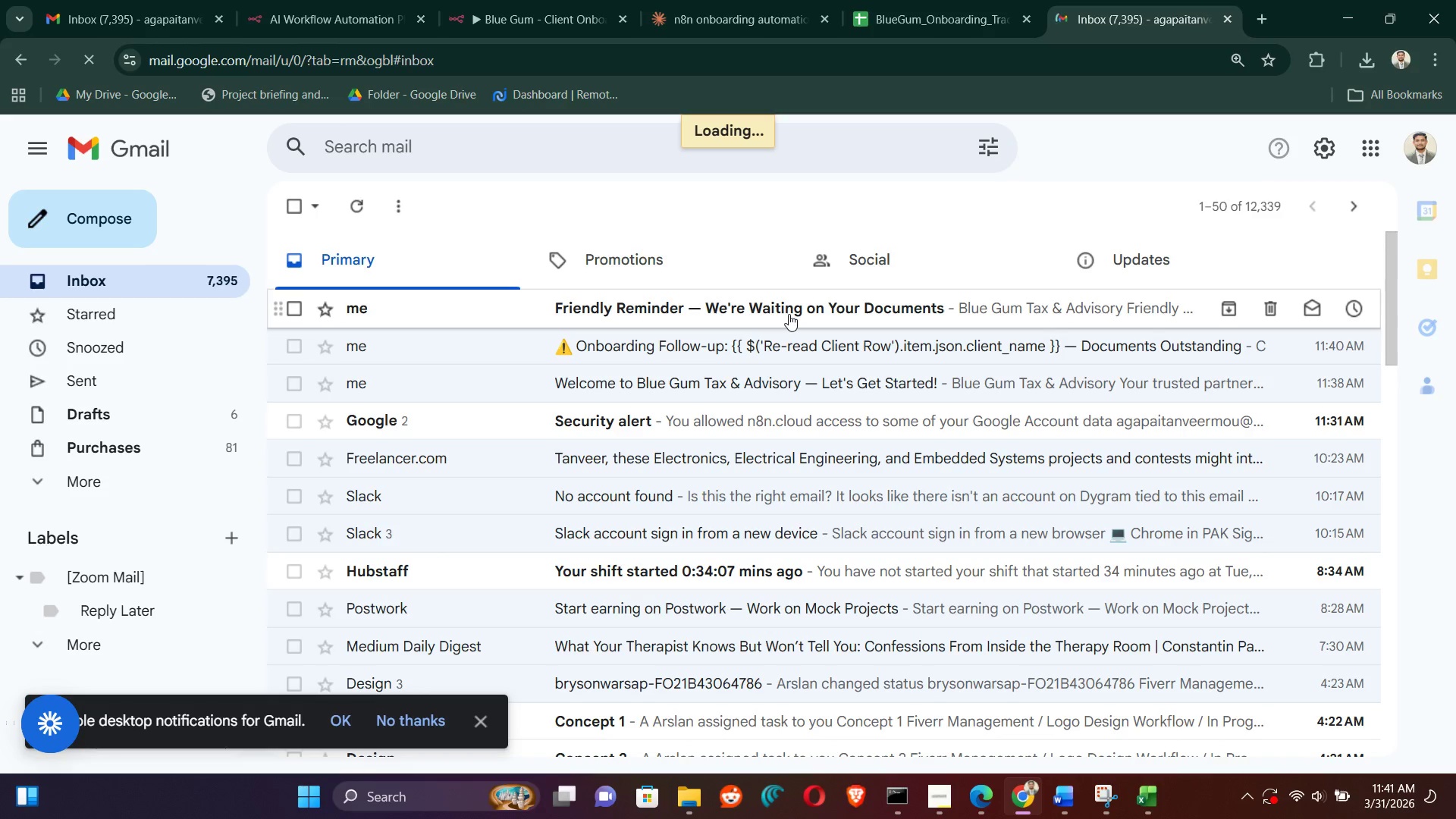 
left_click([789, 314])
 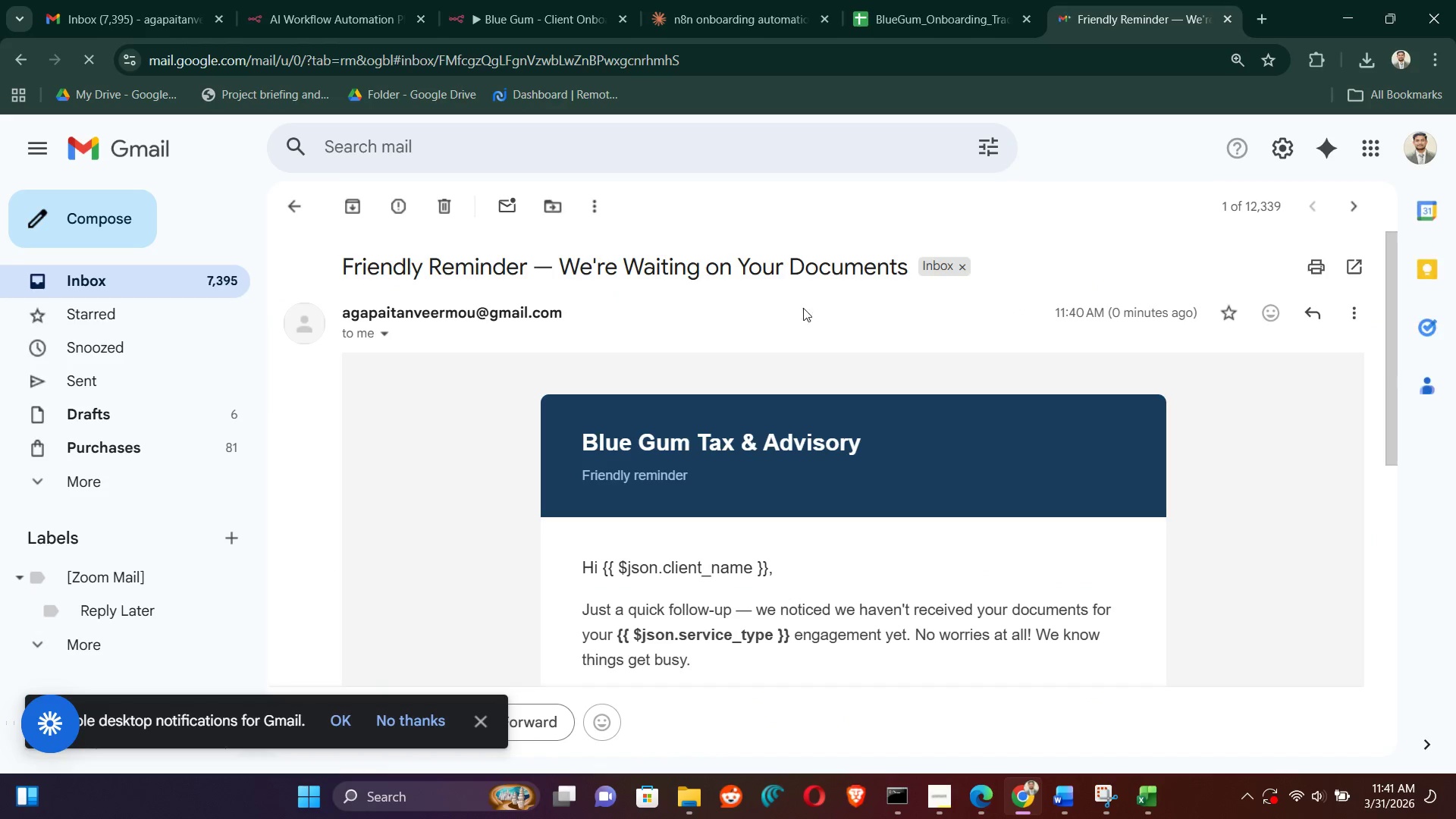 
scroll: coordinate [1028, 445], scroll_direction: down, amount: 4.0
 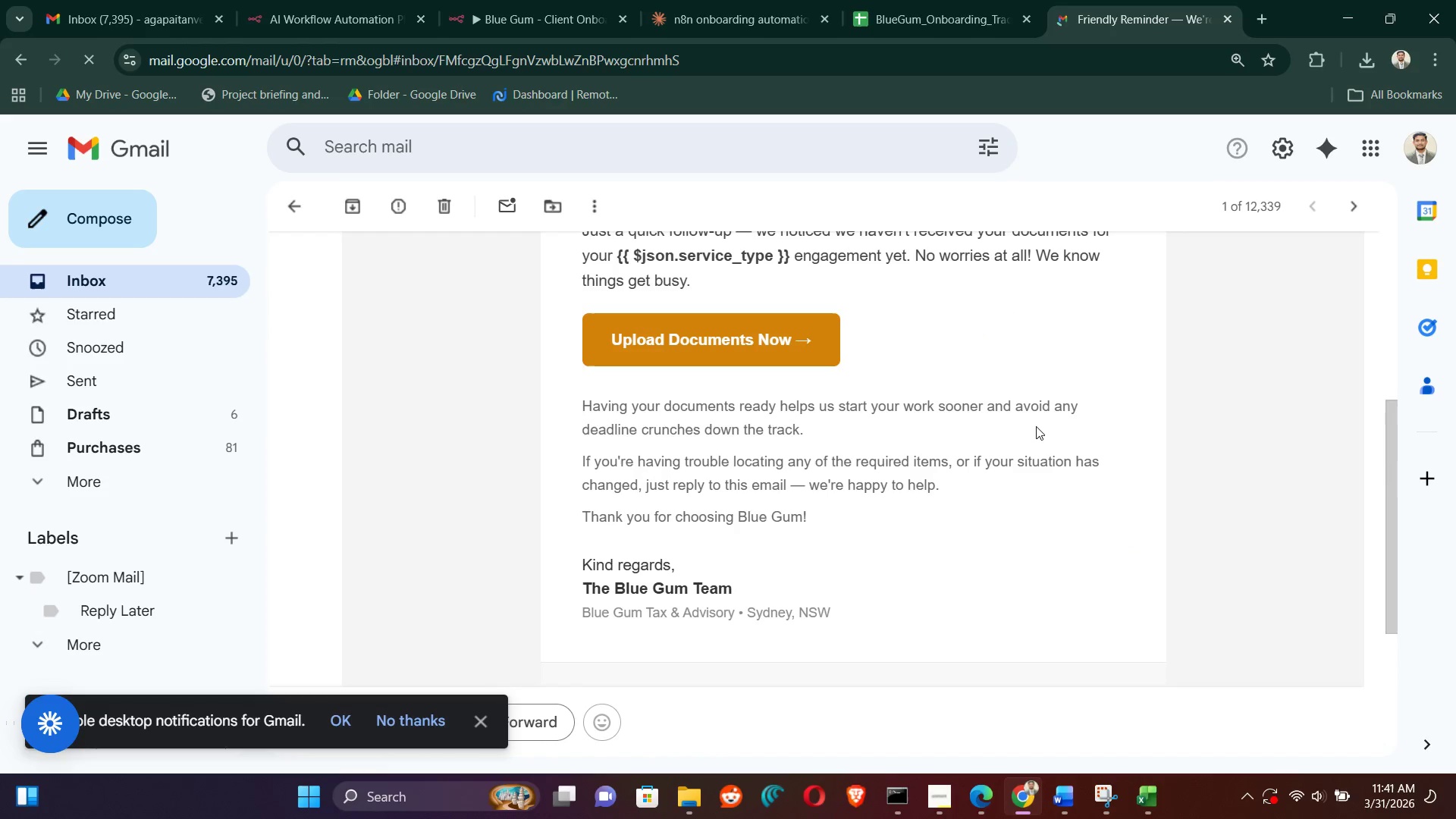 
scroll: coordinate [1037, 425], scroll_direction: up, amount: 3.0
 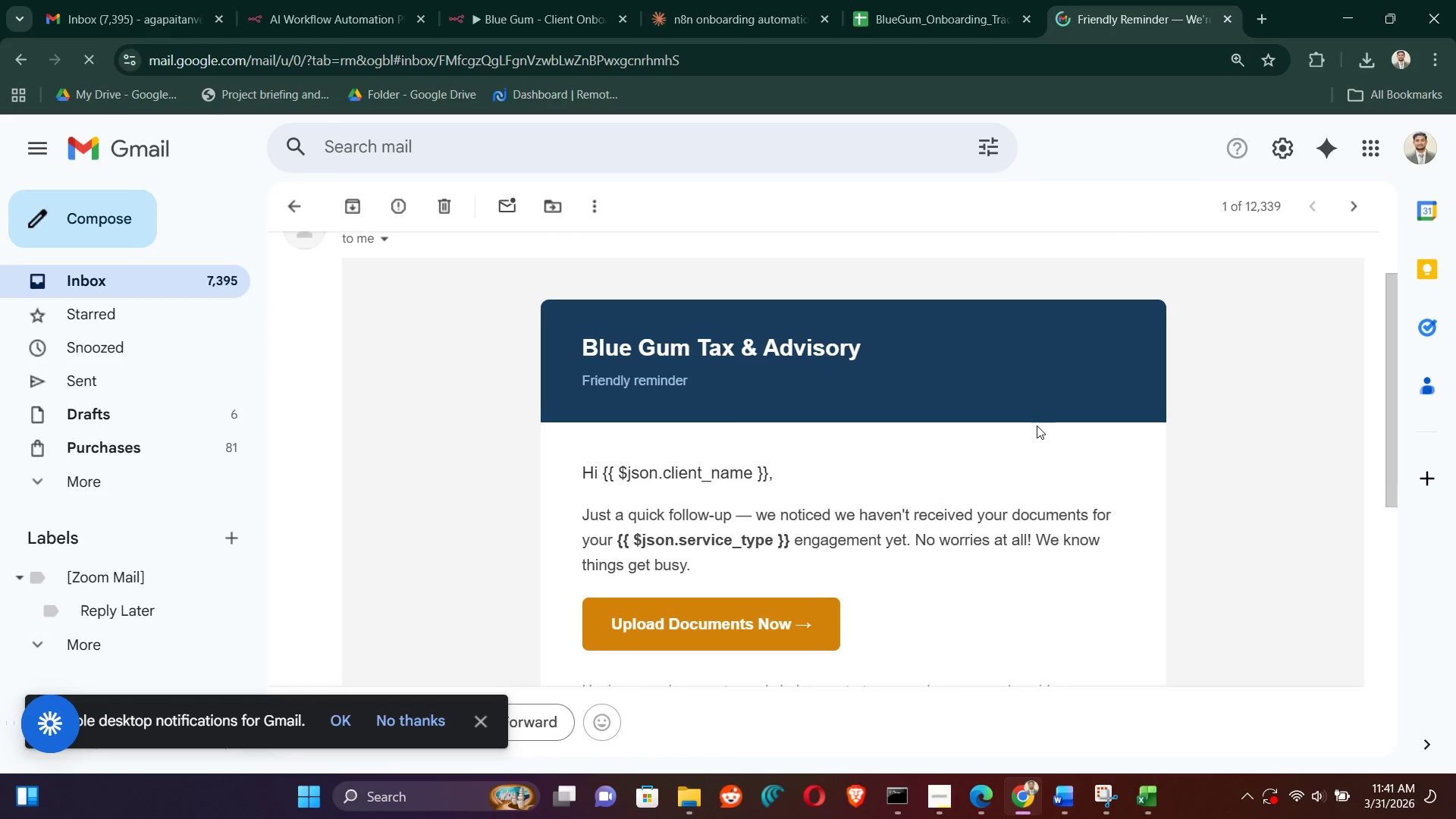 
scroll: coordinate [1037, 425], scroll_direction: down, amount: 4.0
 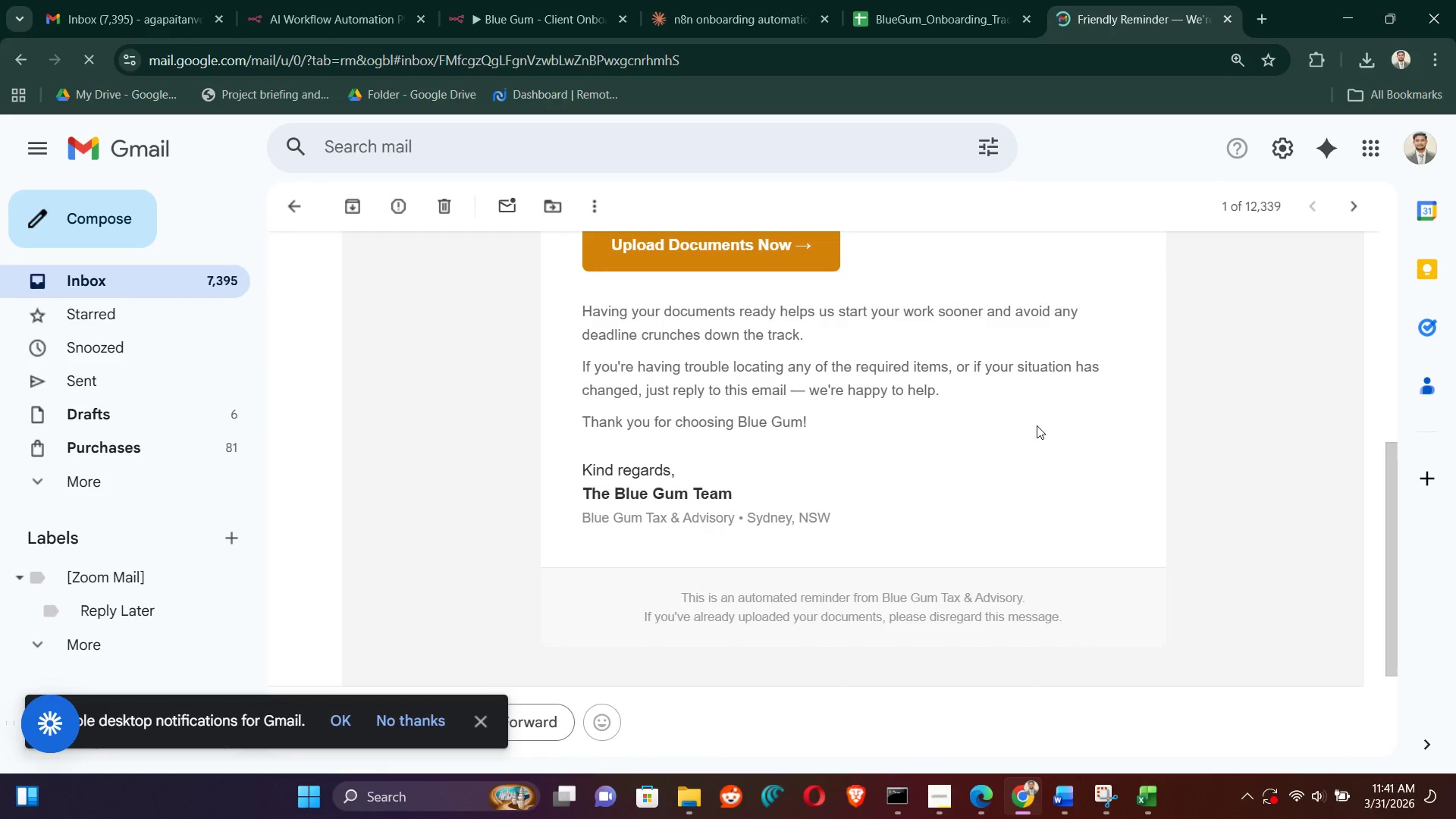 
scroll: coordinate [1036, 423], scroll_direction: up, amount: 5.0
 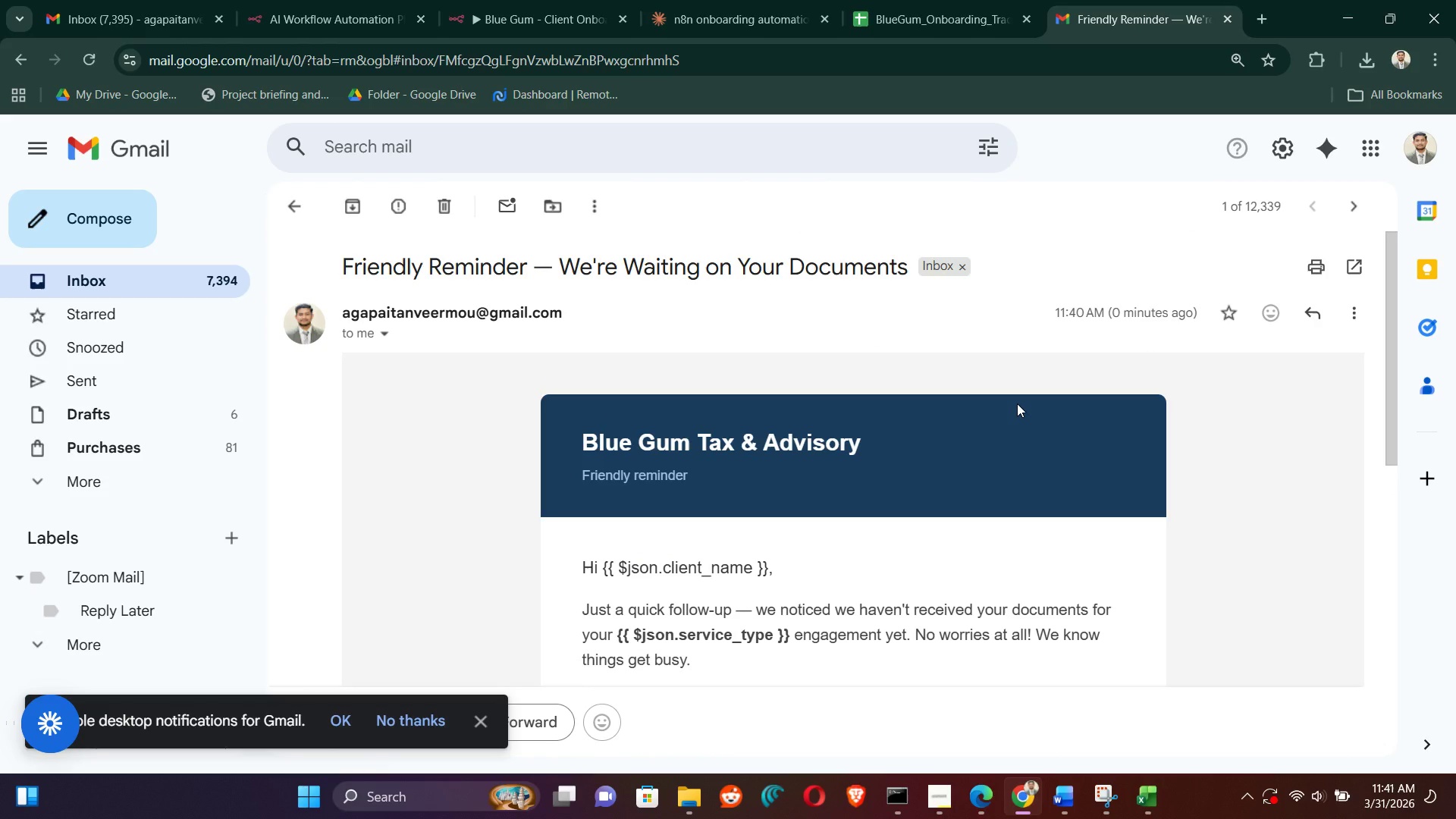 
scroll: coordinate [1017, 403], scroll_direction: down, amount: 3.0
 